 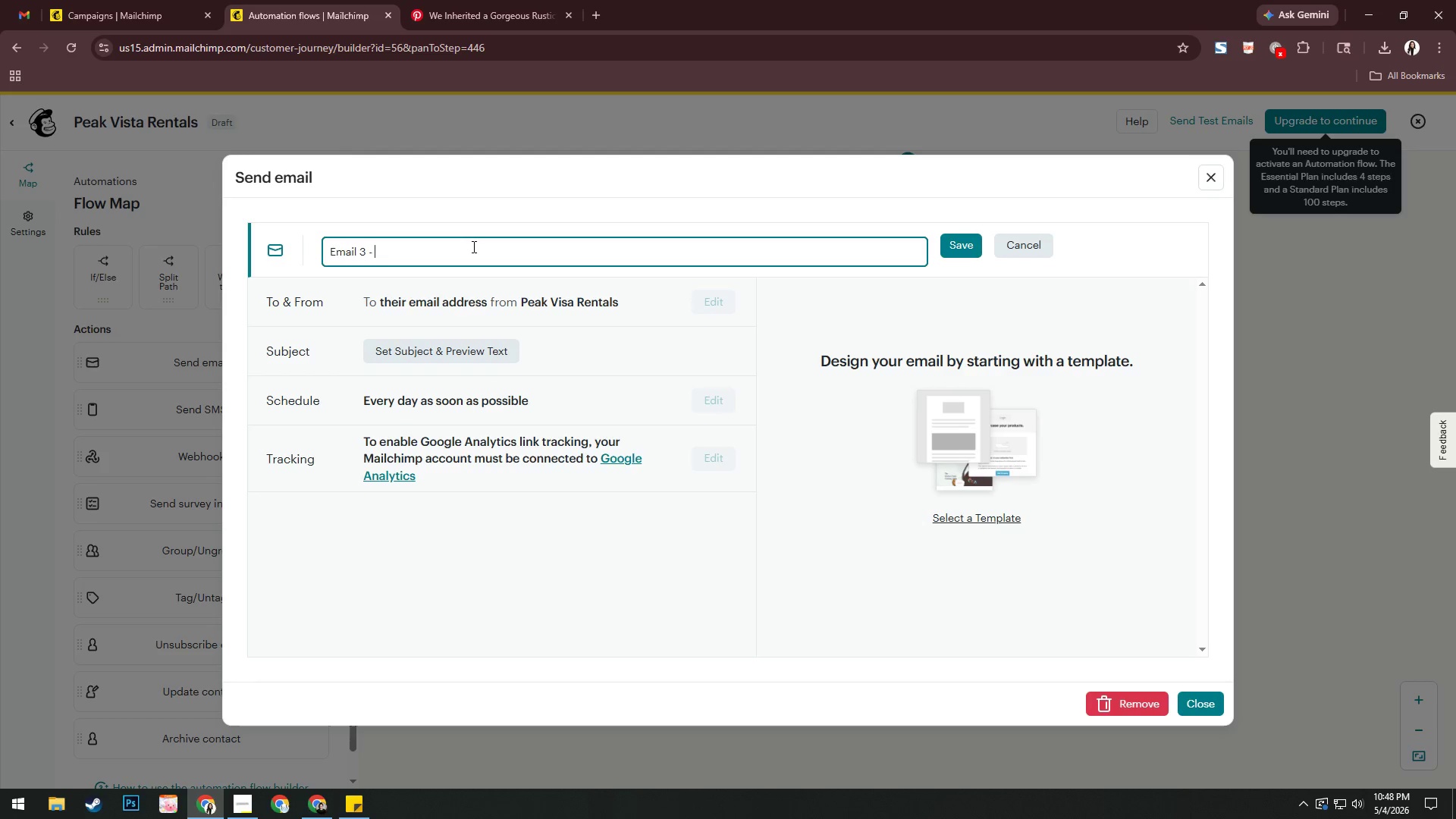 
hold_key(key=ShiftRight, duration=1.2)
 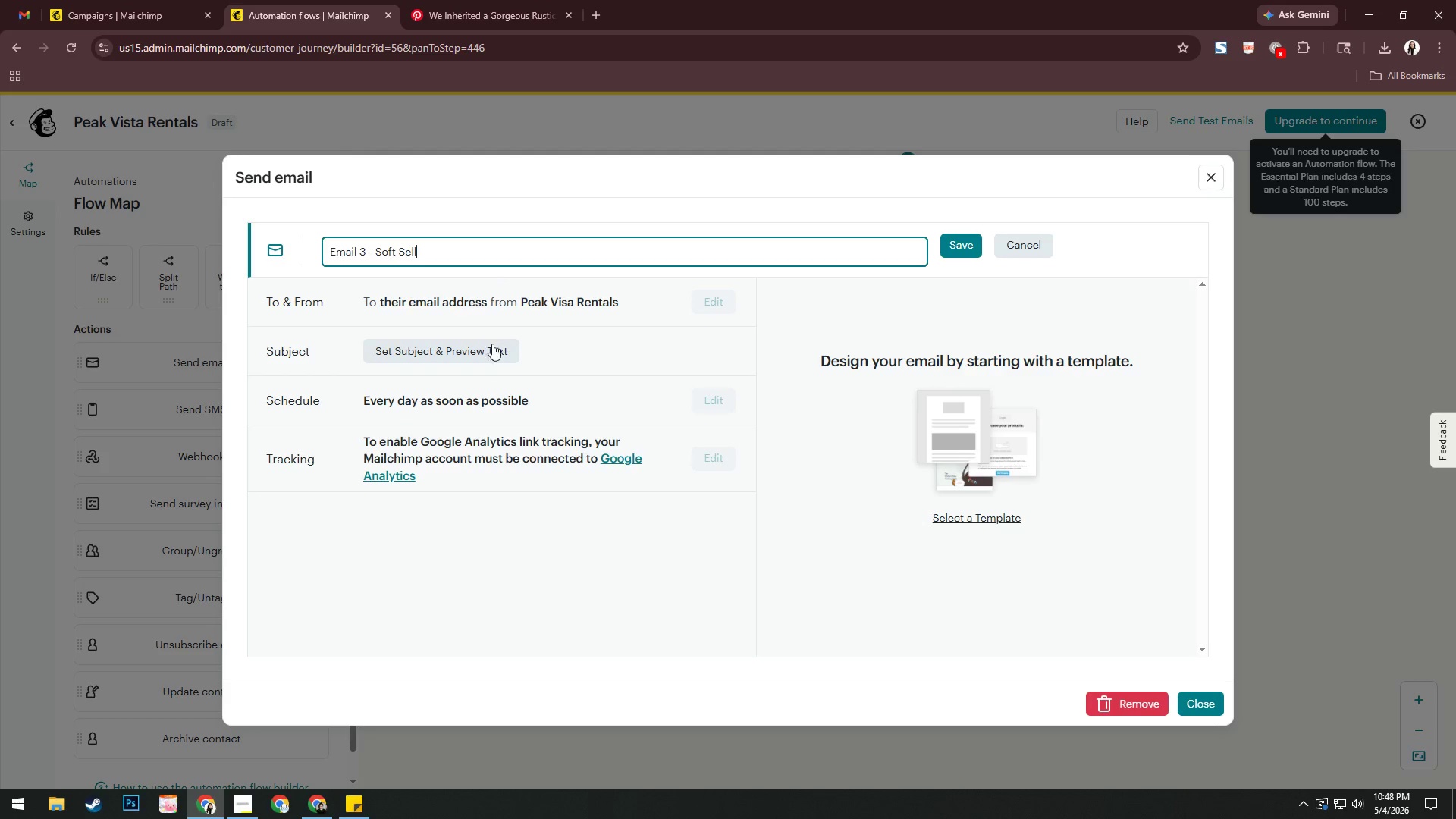 
left_click([968, 246])
 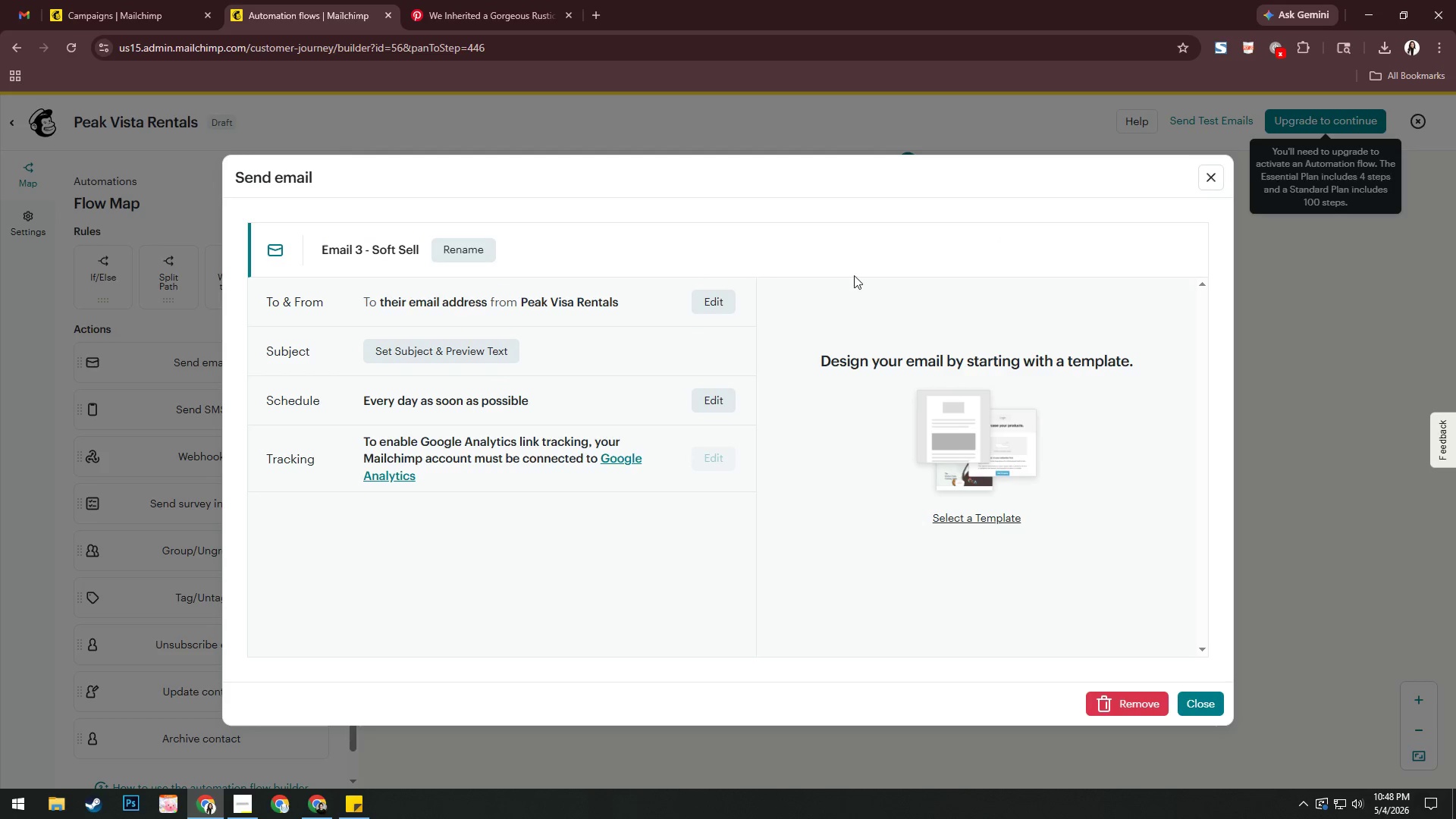 
left_click([463, 355])
 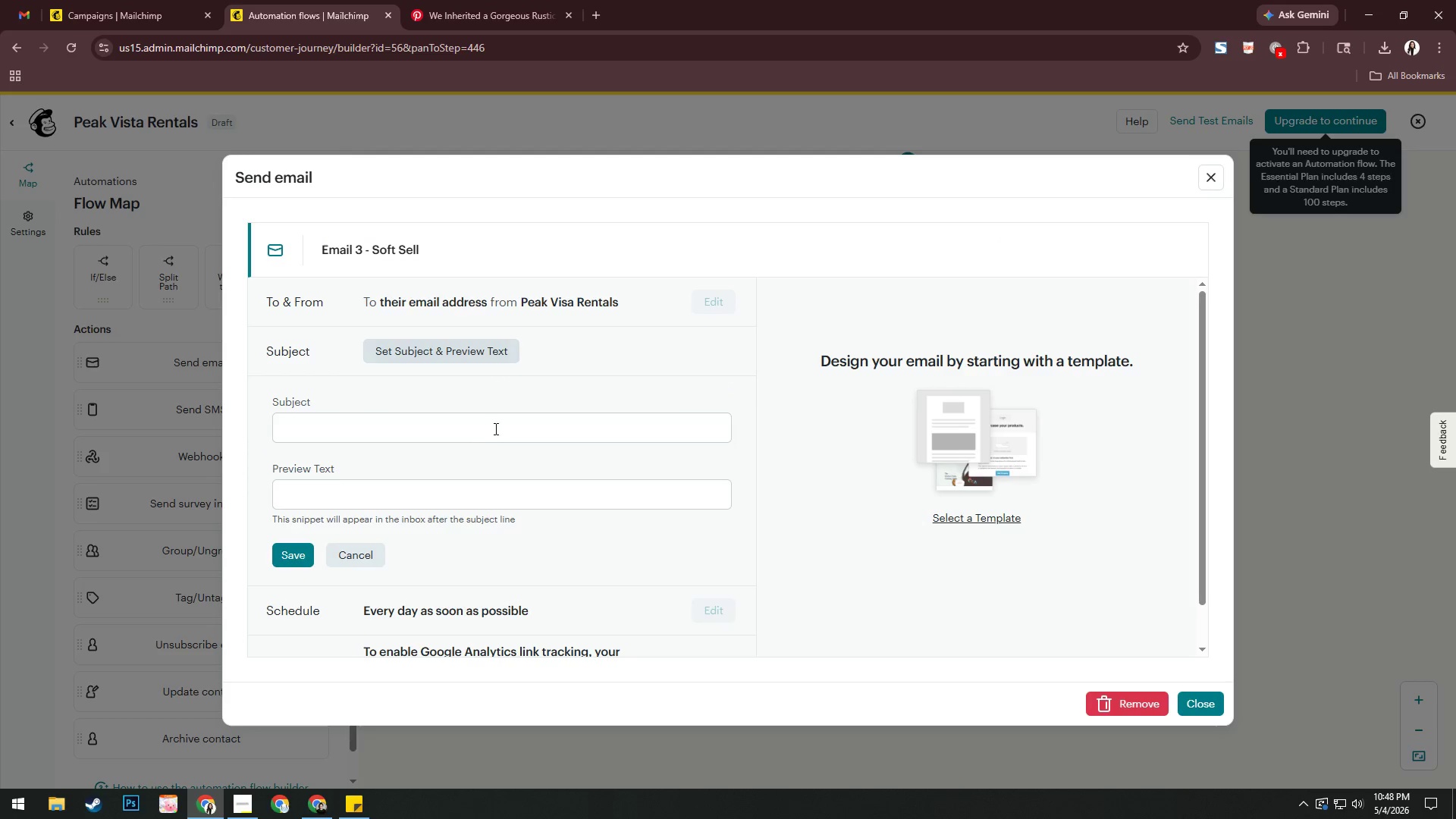 
left_click([494, 430])
 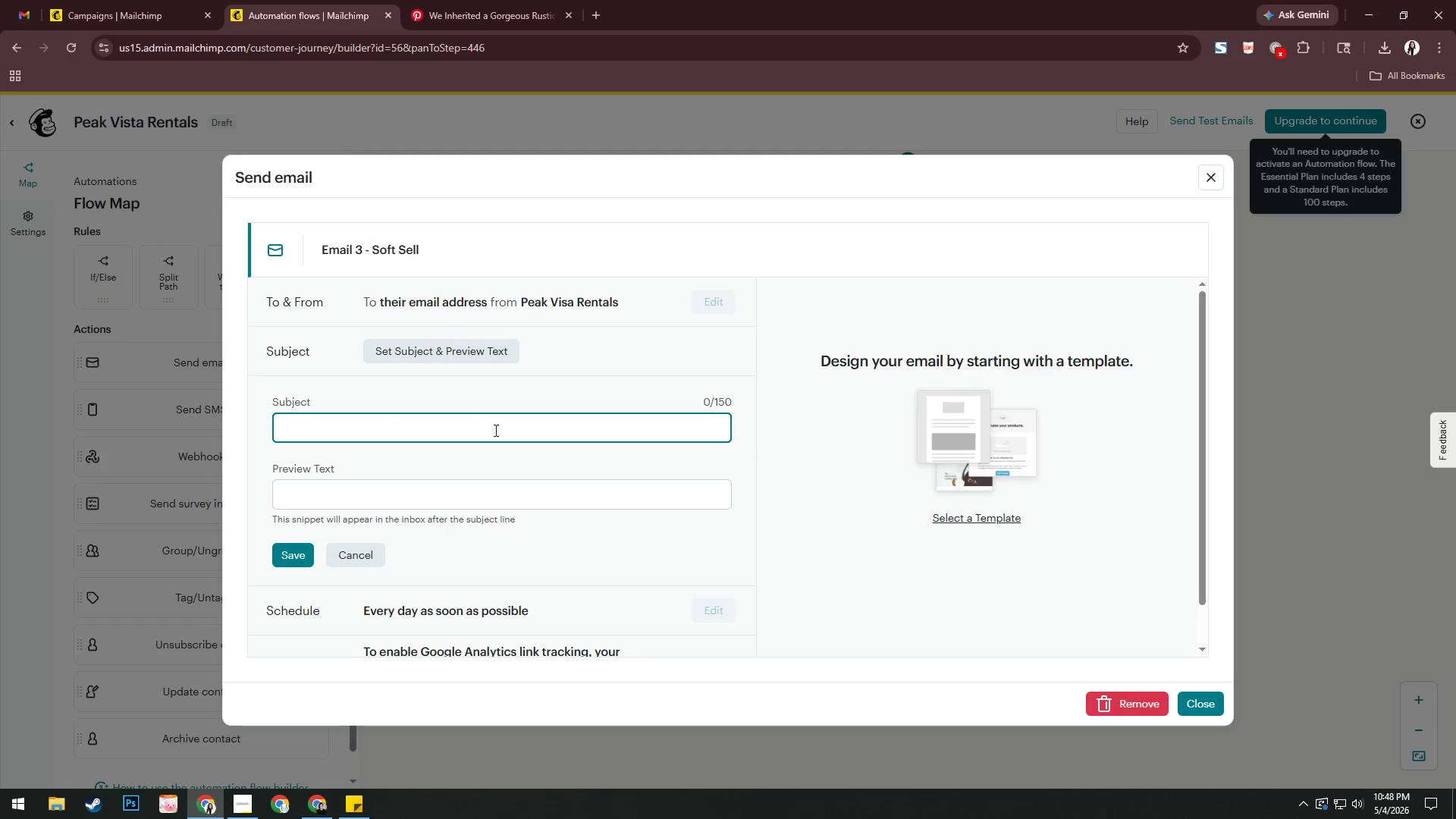 
type(Ready to Maximize )
 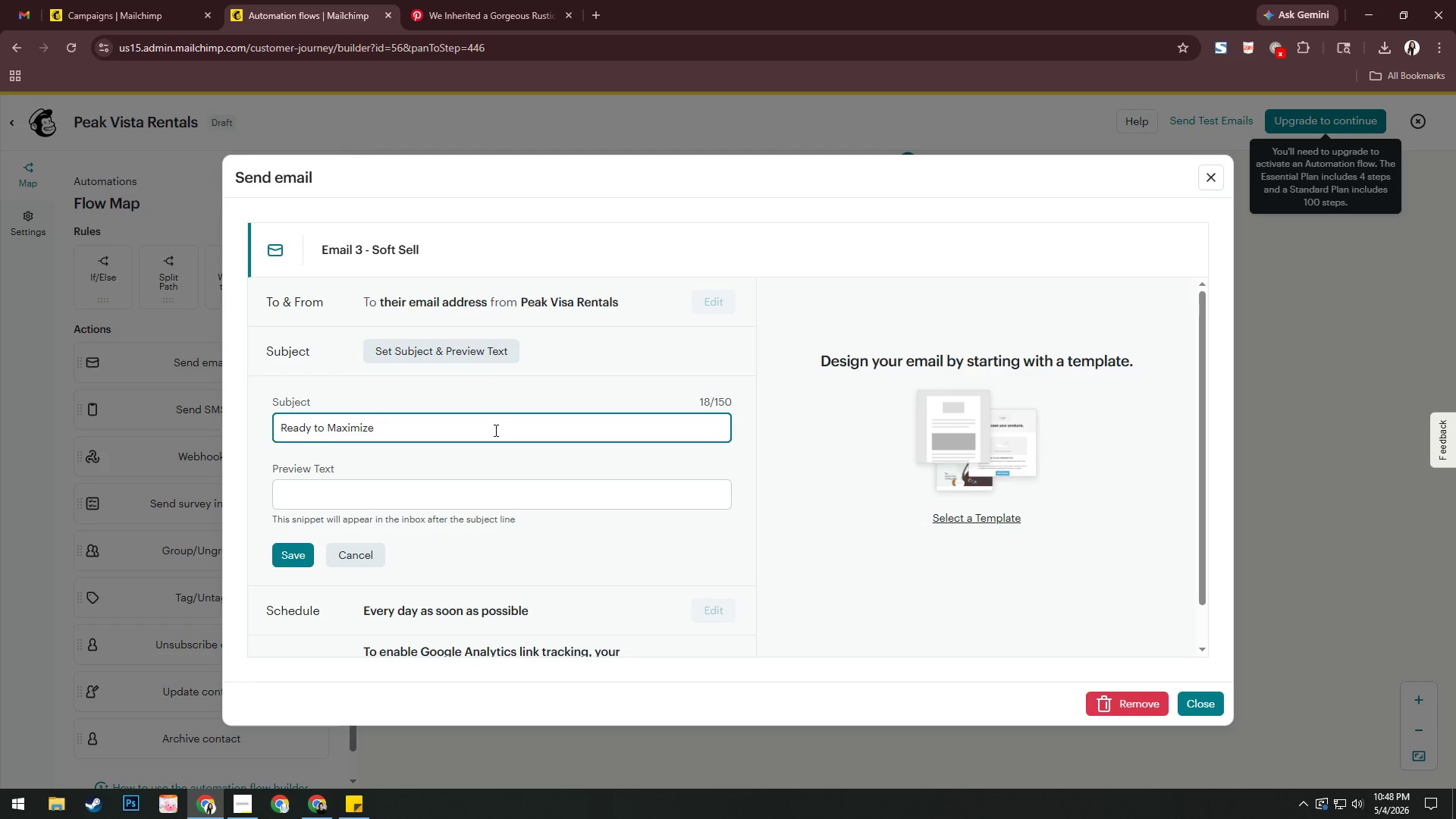 
wait(14.42)
 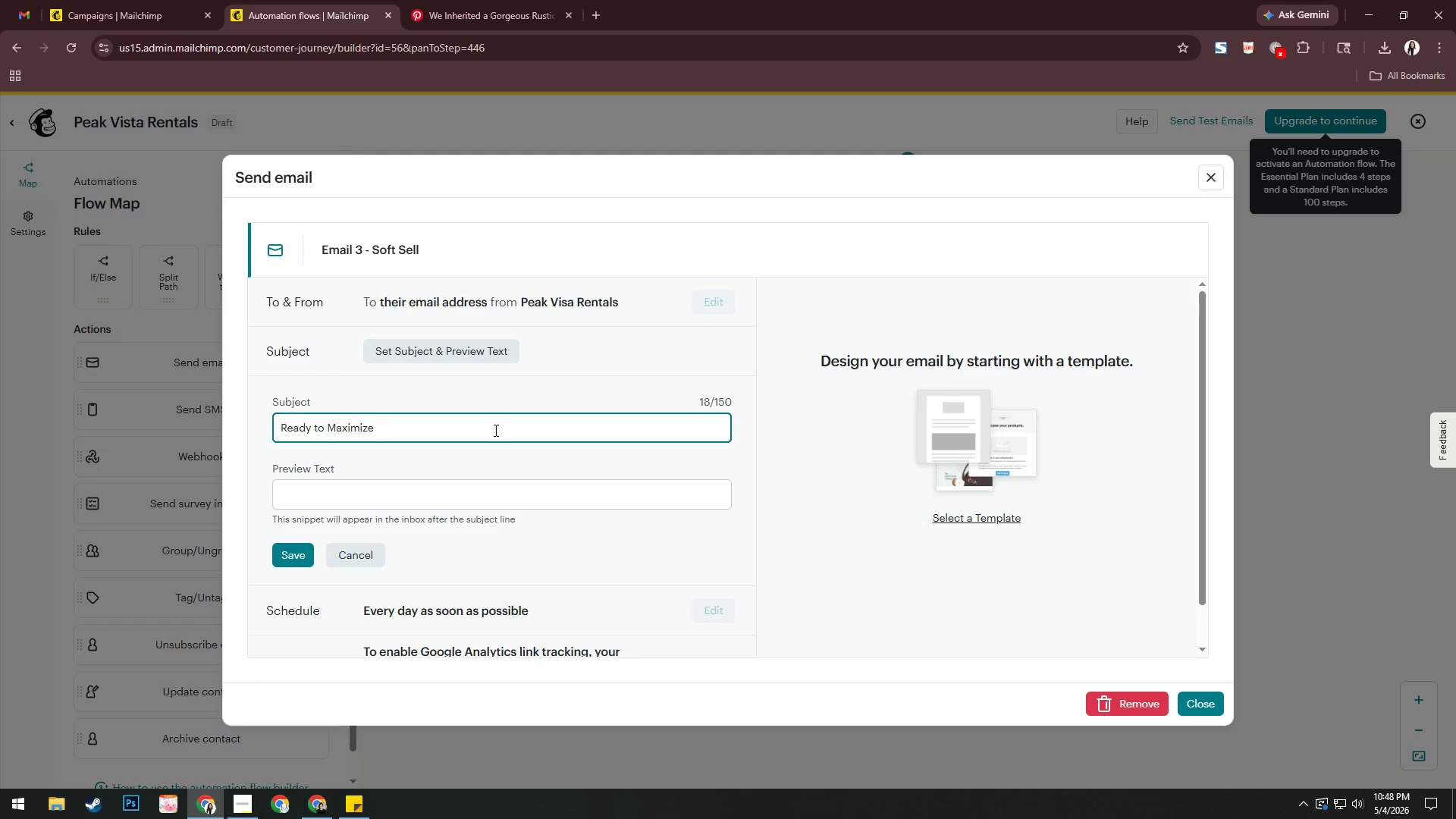 
key(ArrowLeft)
 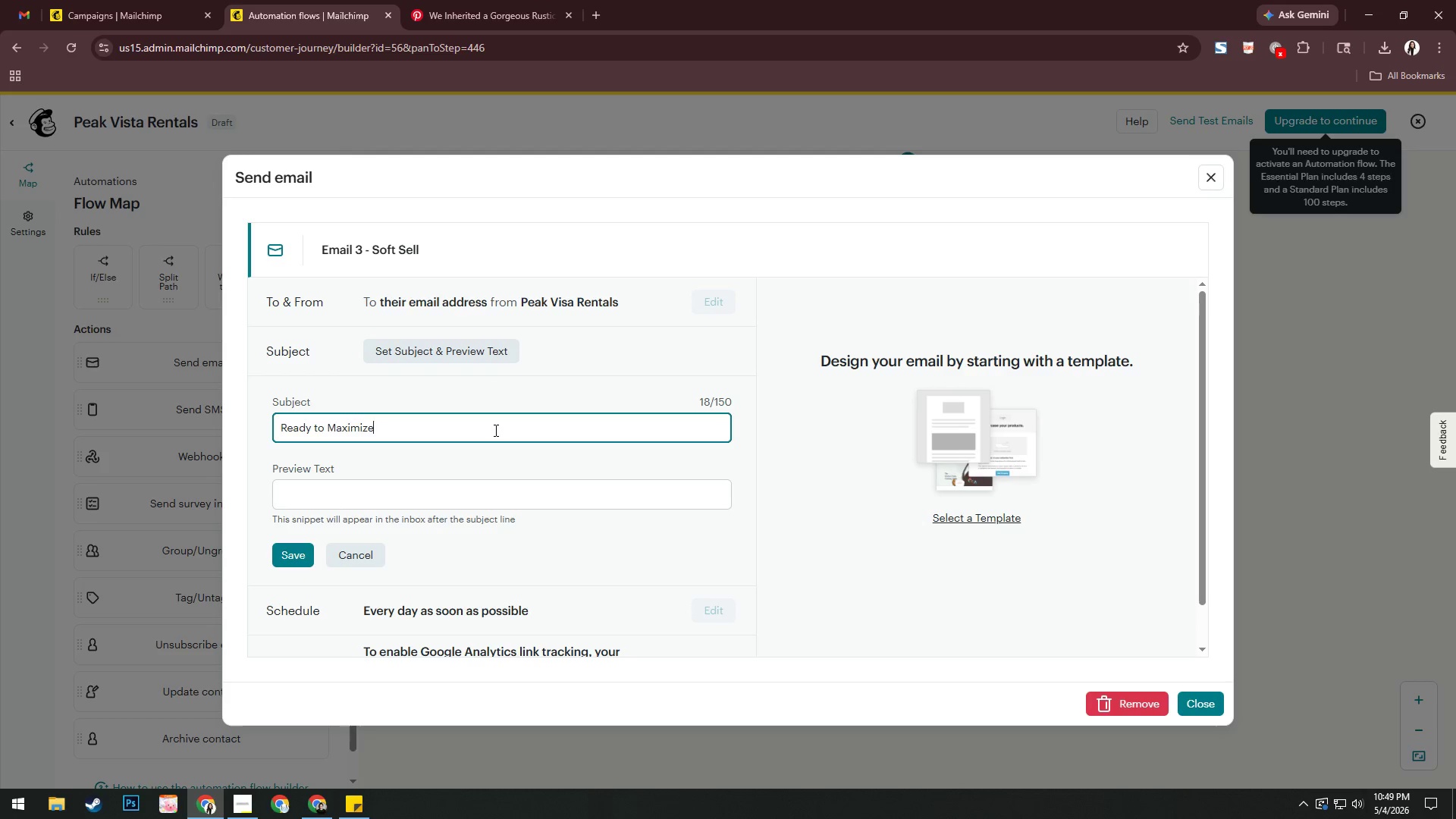 
key(ArrowLeft)
 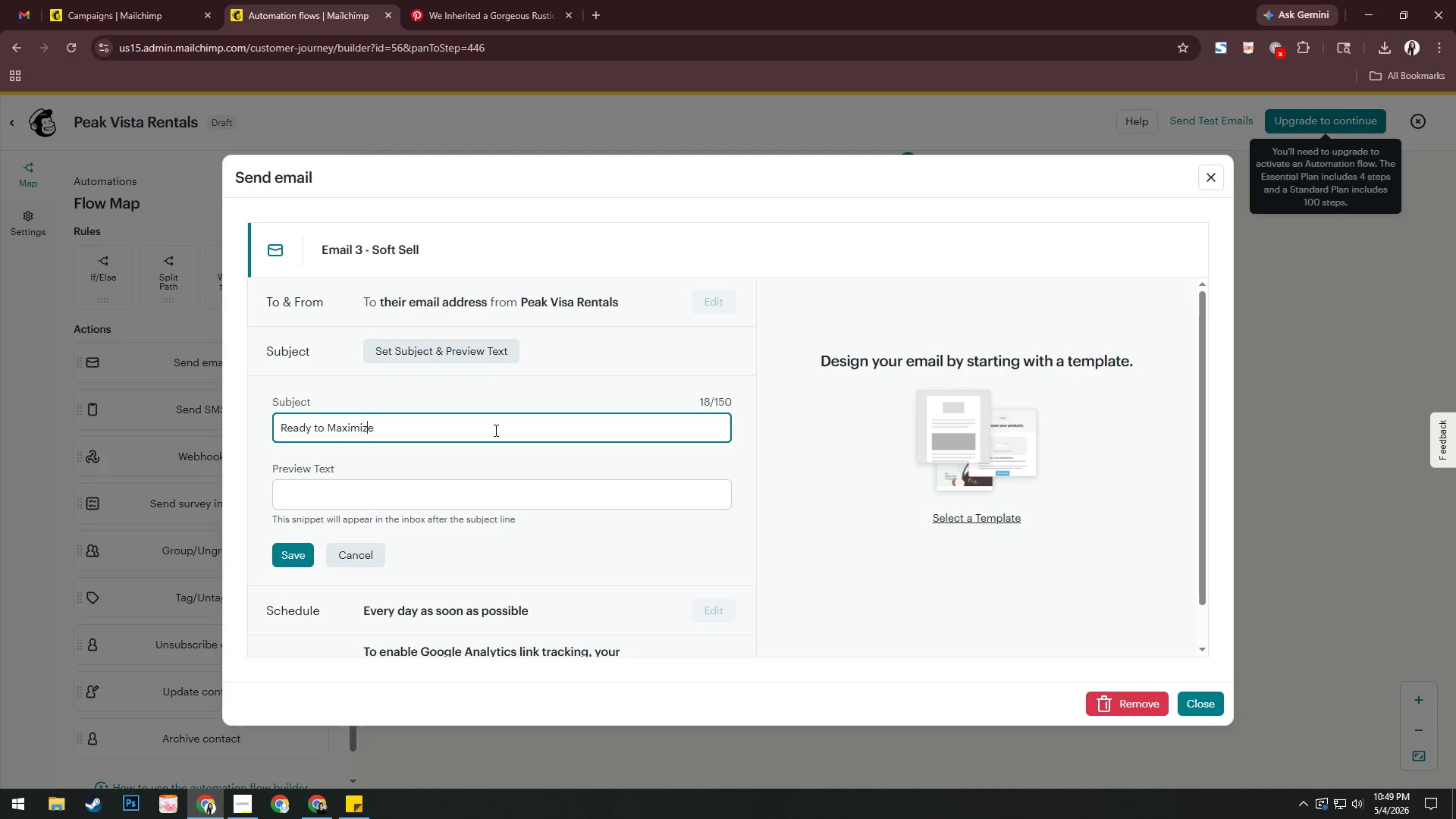 
key(ArrowLeft)
 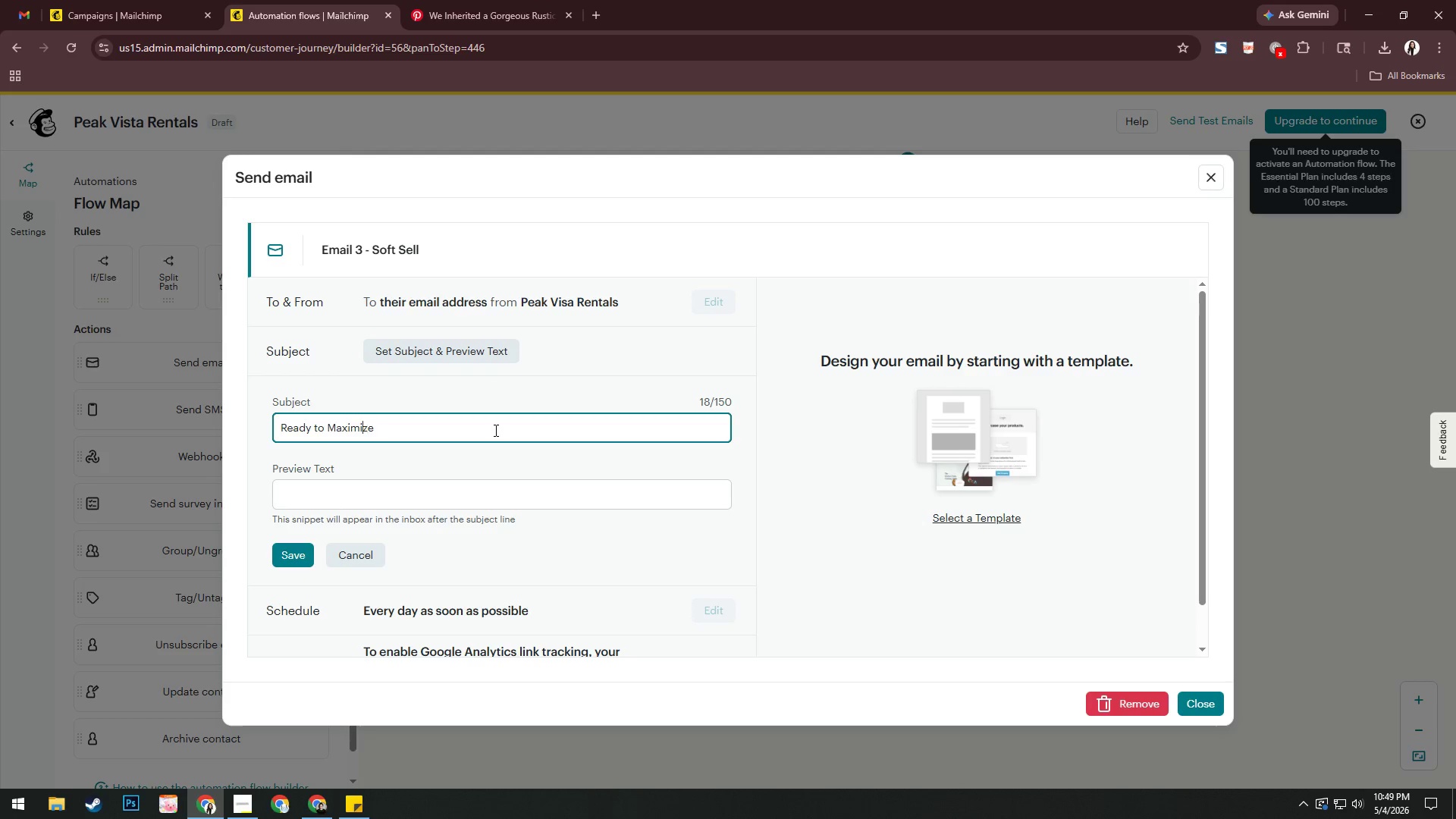 
key(ArrowLeft)
 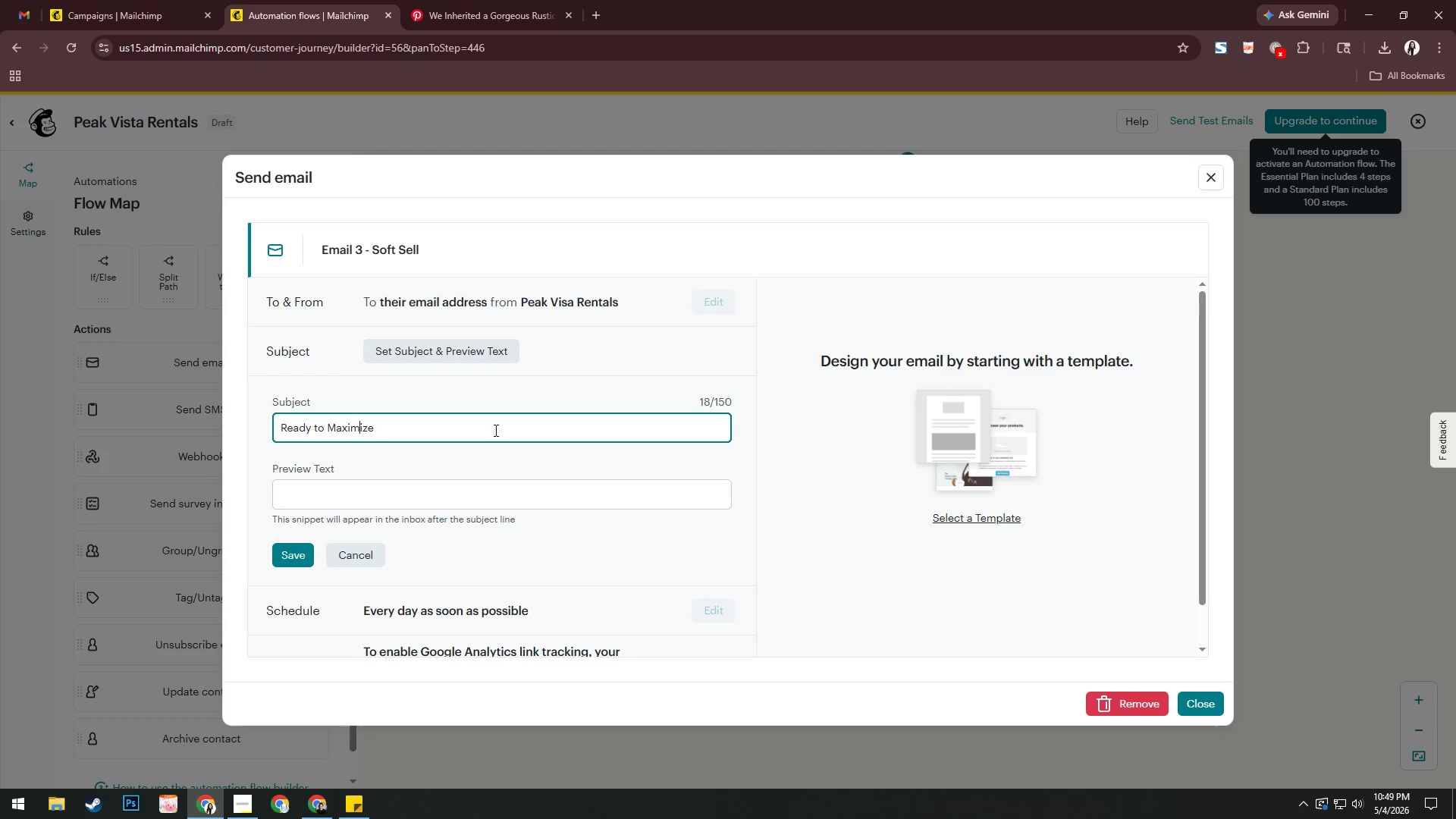 
key(ArrowLeft)
 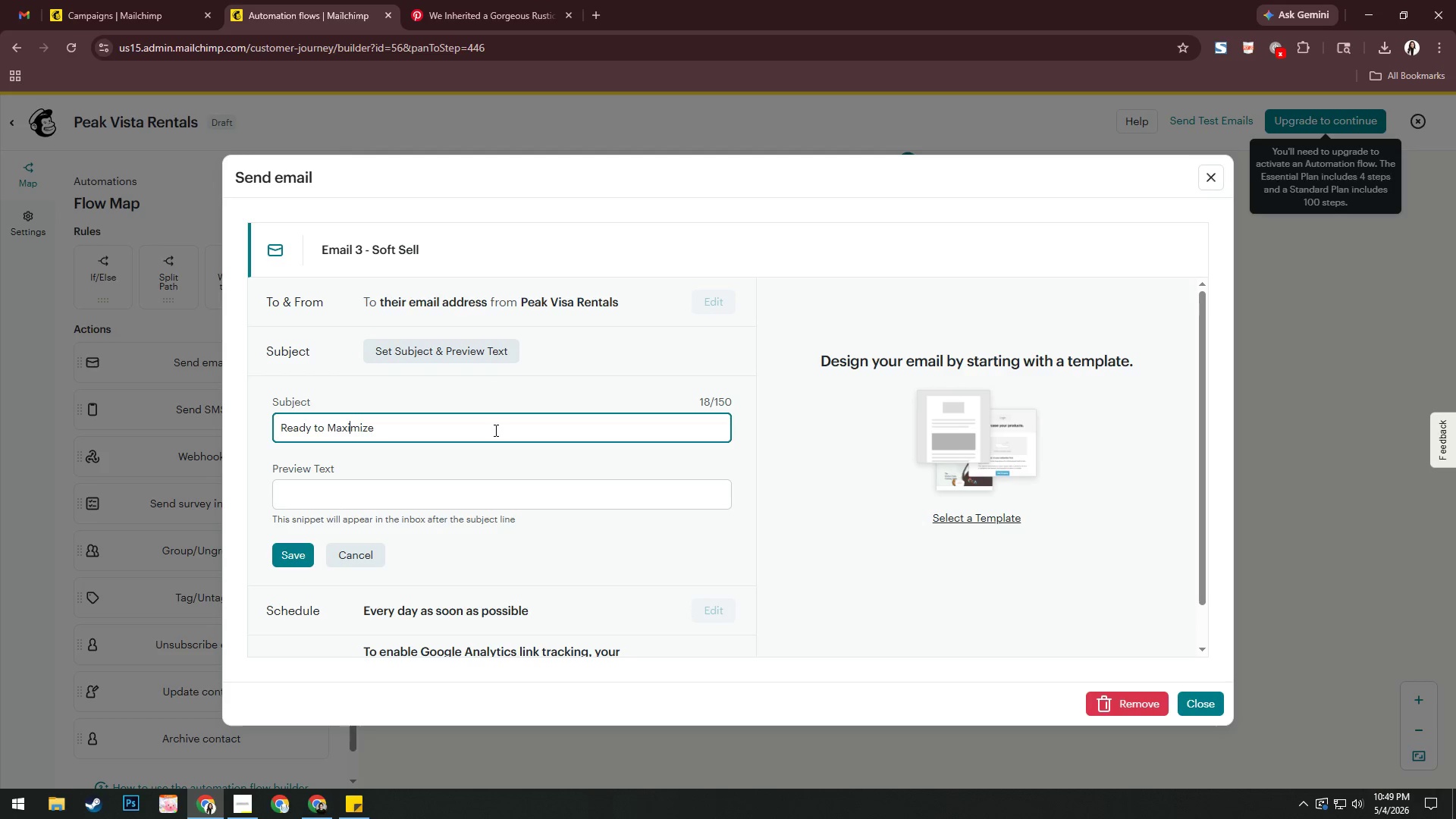 
key(ArrowLeft)
 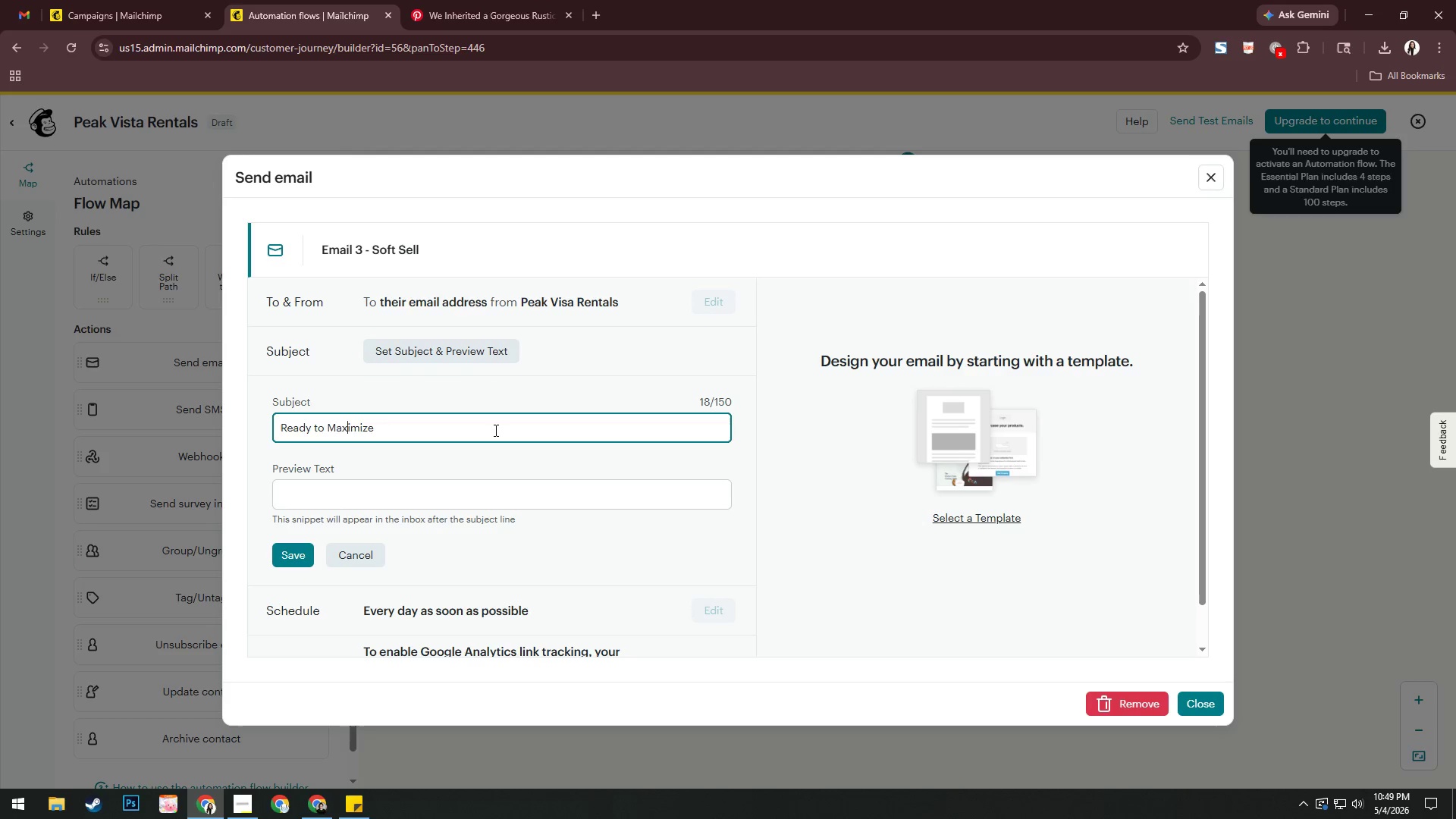 
key(ArrowLeft)
 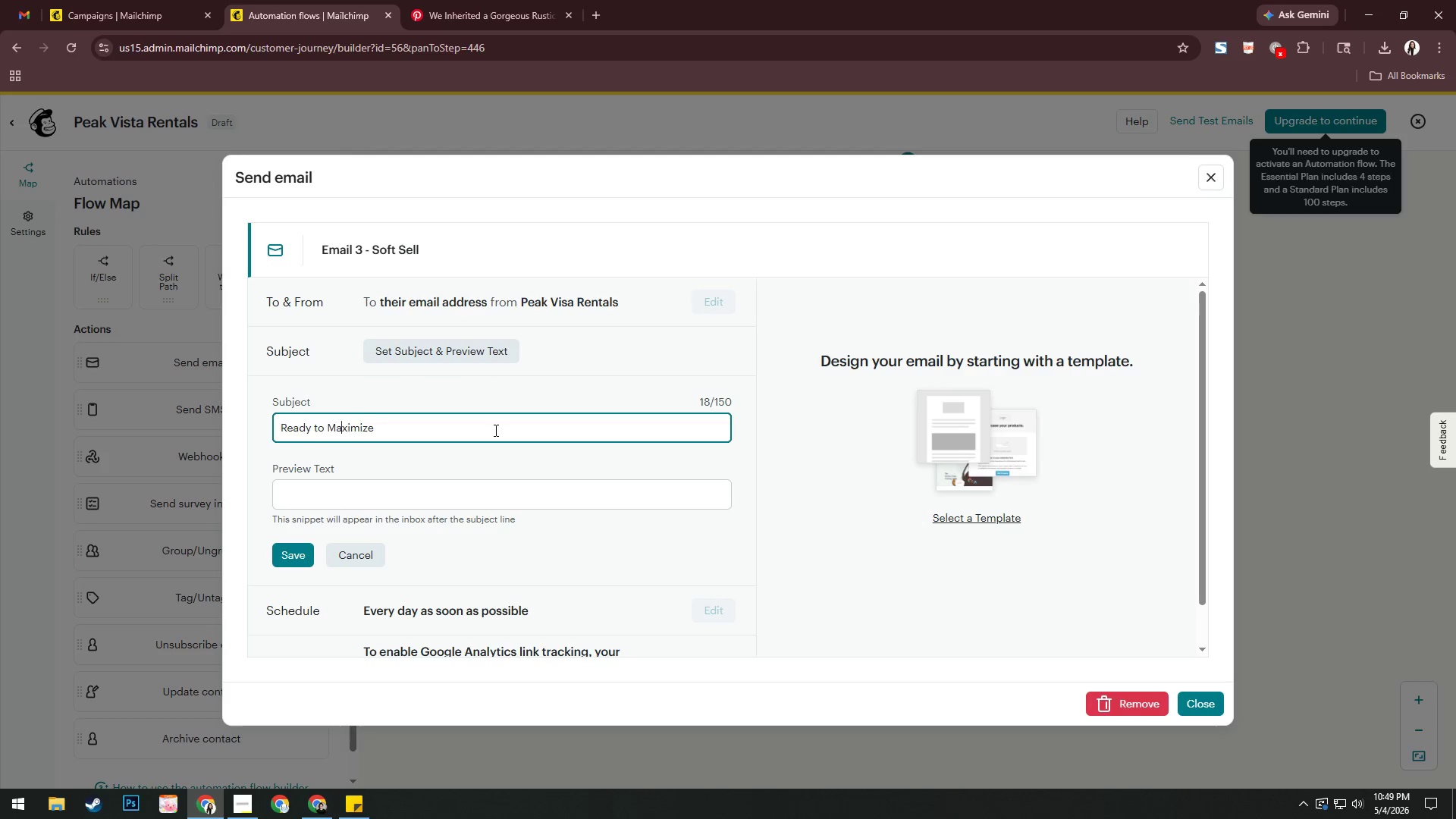 
key(ArrowLeft)
 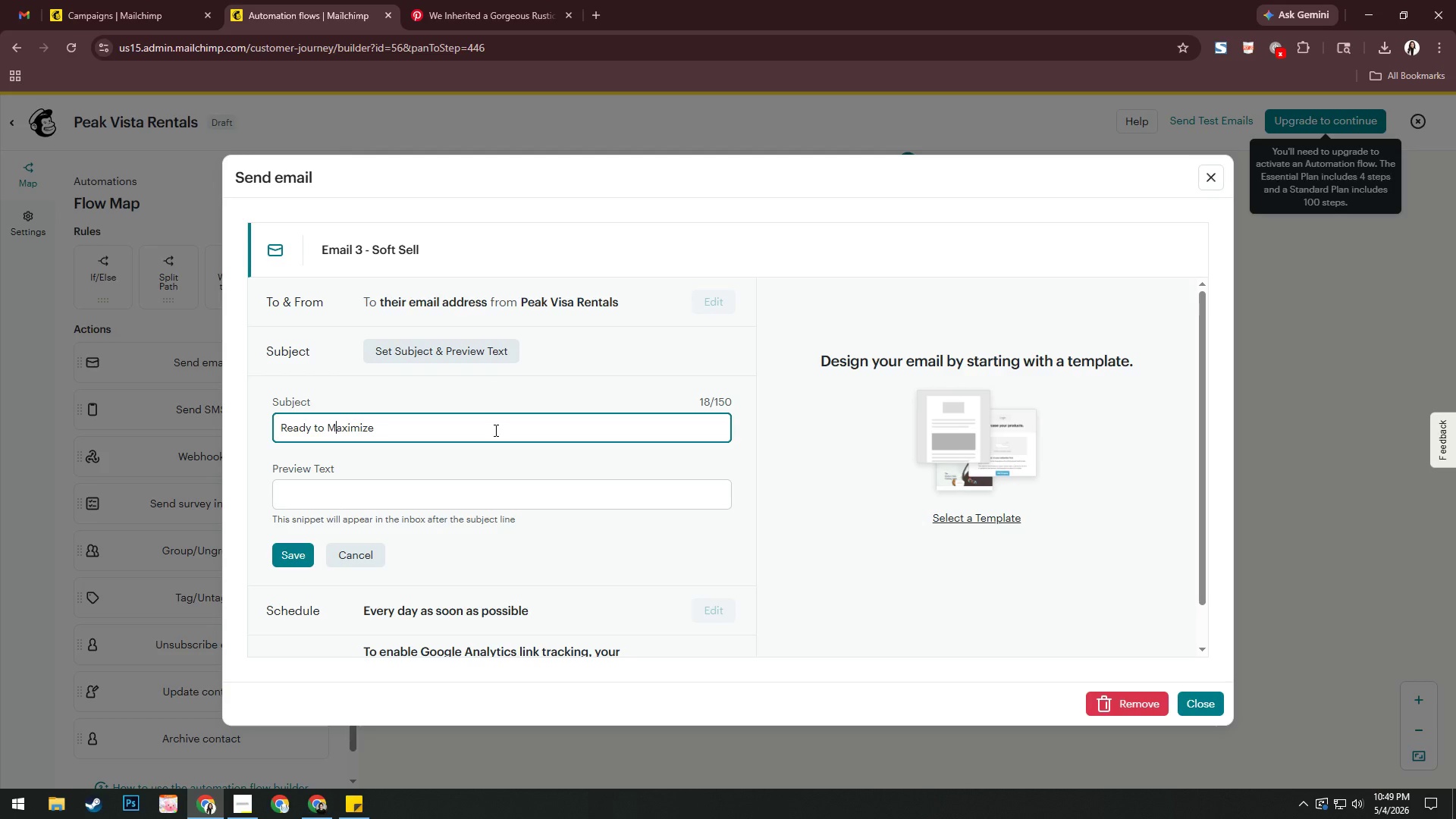 
key(Backspace)
type(myour e)
key(Backspace)
key(Backspace)
type( renya)
key(Backspace)
key(Backspace)
type(tals)
 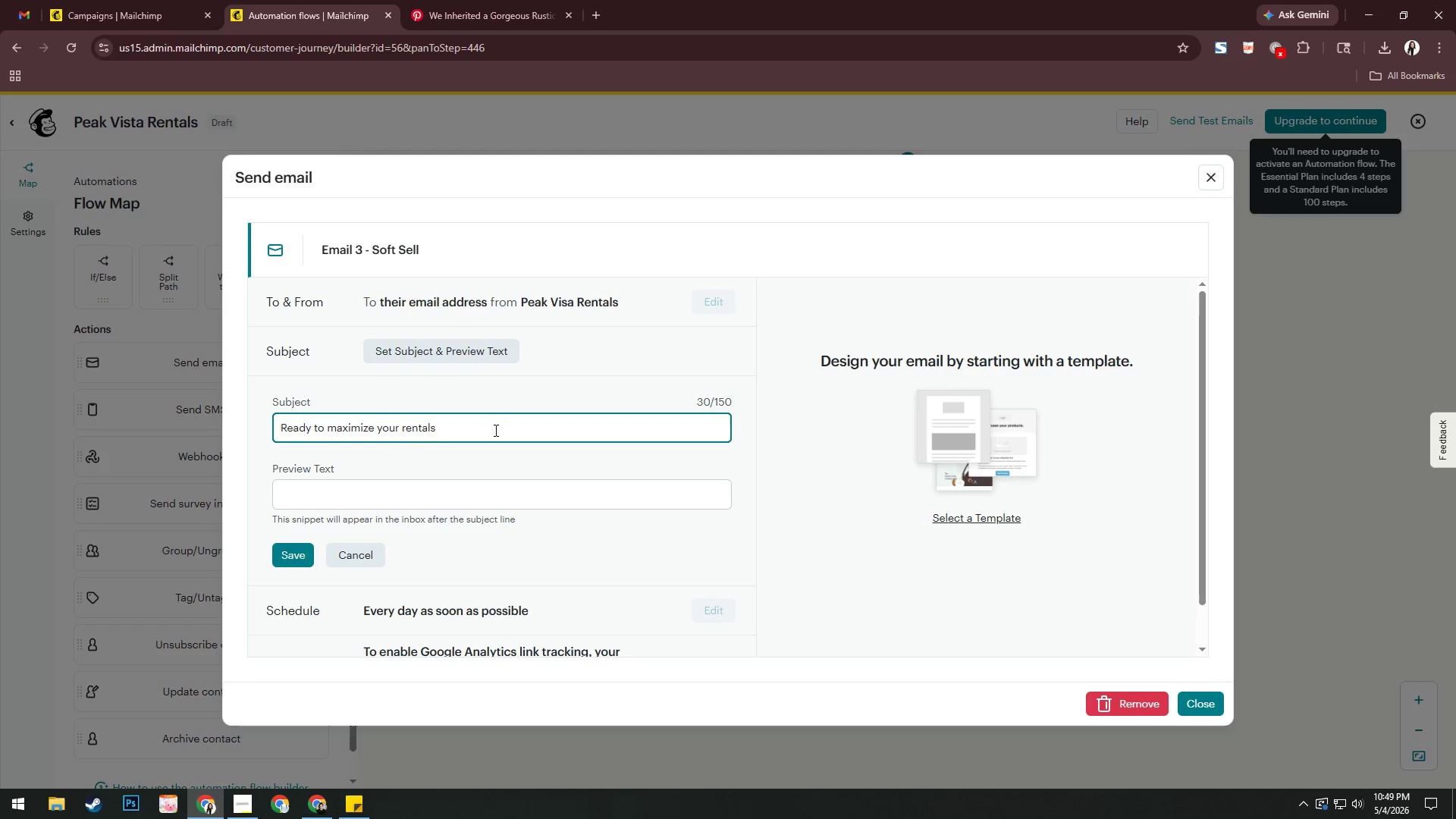 
hold_key(key=ArrowDown, duration=0.61)
 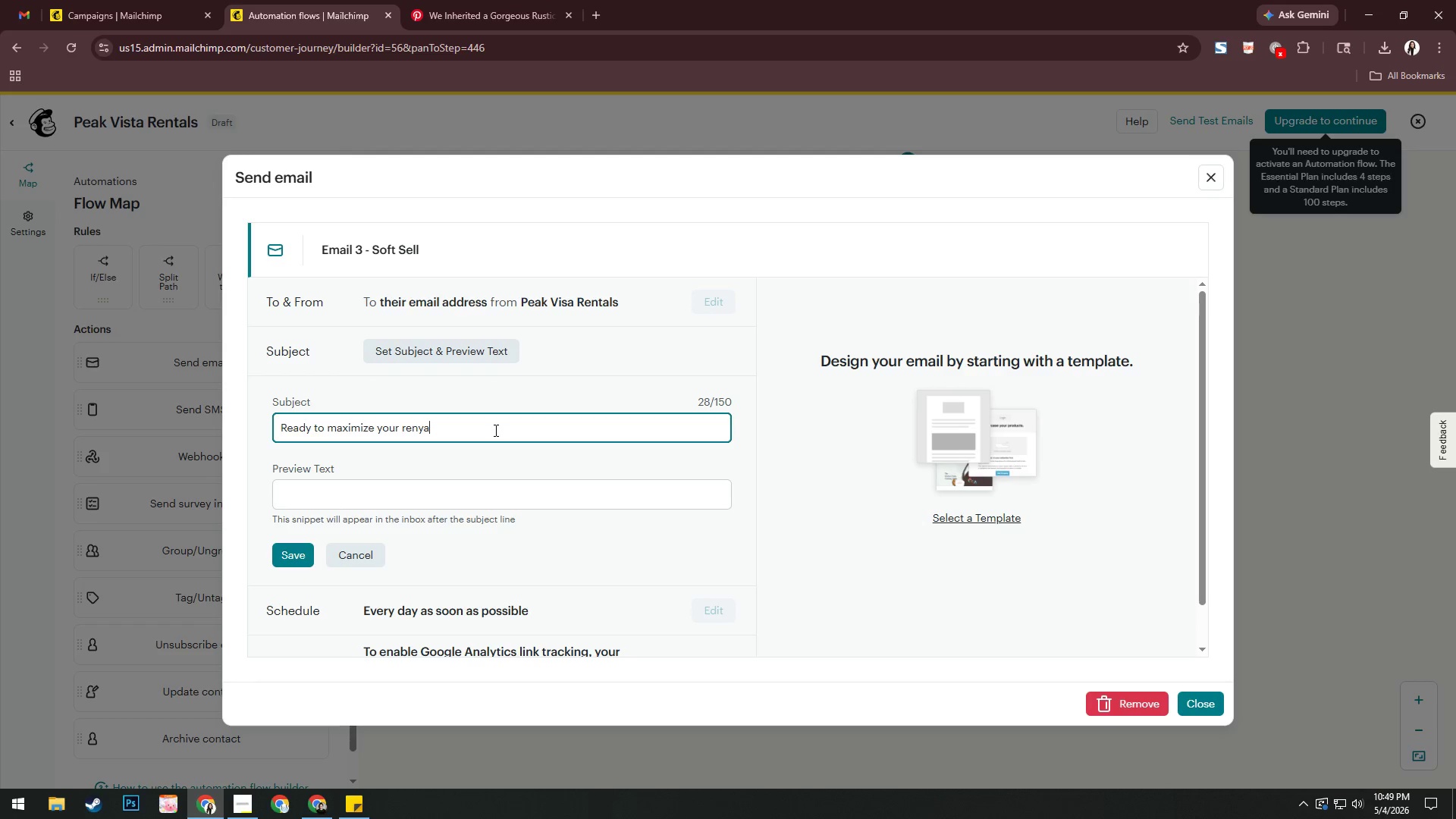 
key(Backspace)
type( income?)
key(Tab)
type(La)
key(Backspace)
type(et's explore what your proe)
key(Backspace)
type(perty can reakk)
key(Backspace)
key(Backspace)
type(lly earn.)
 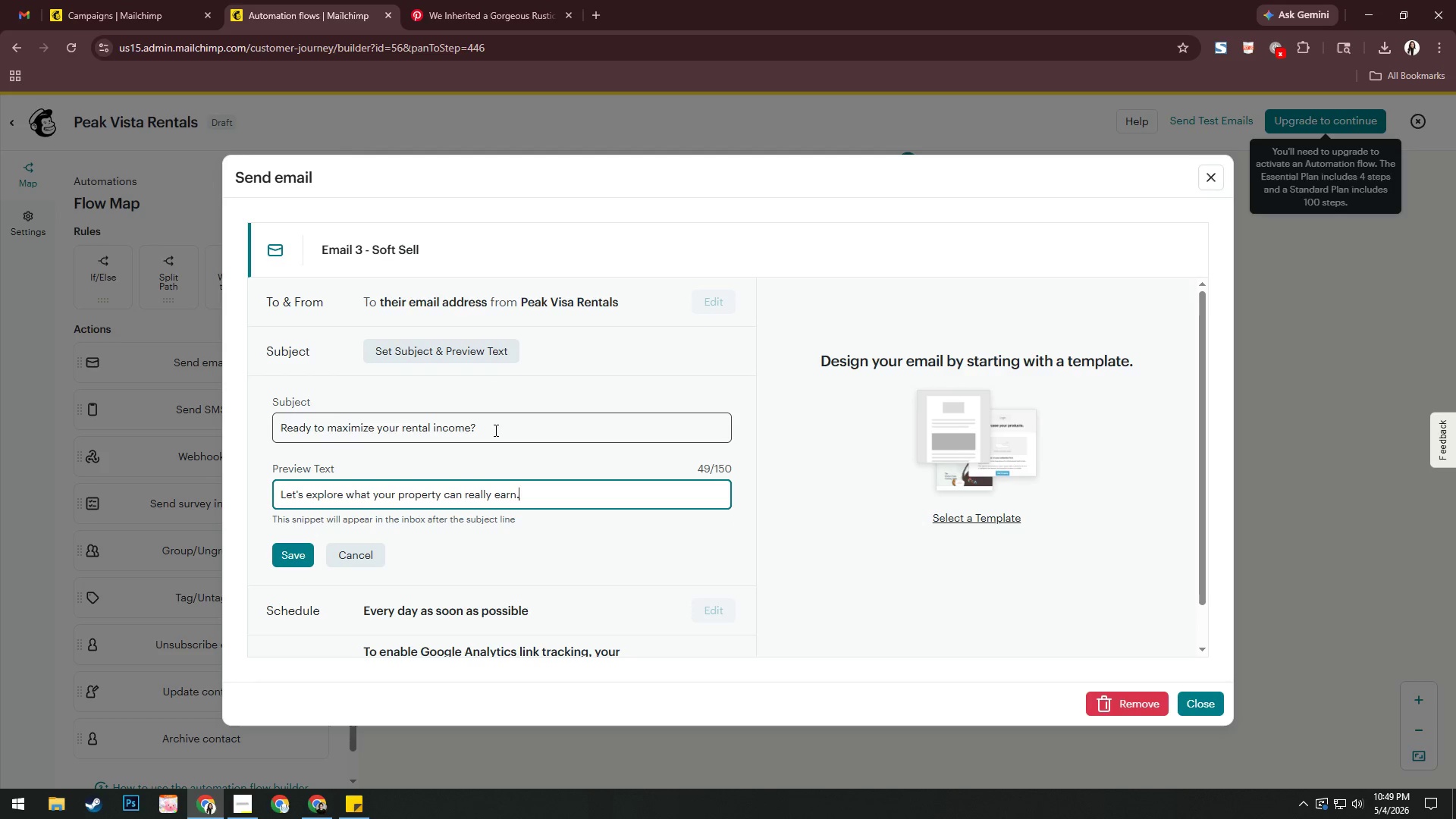 
left_click([293, 554])
 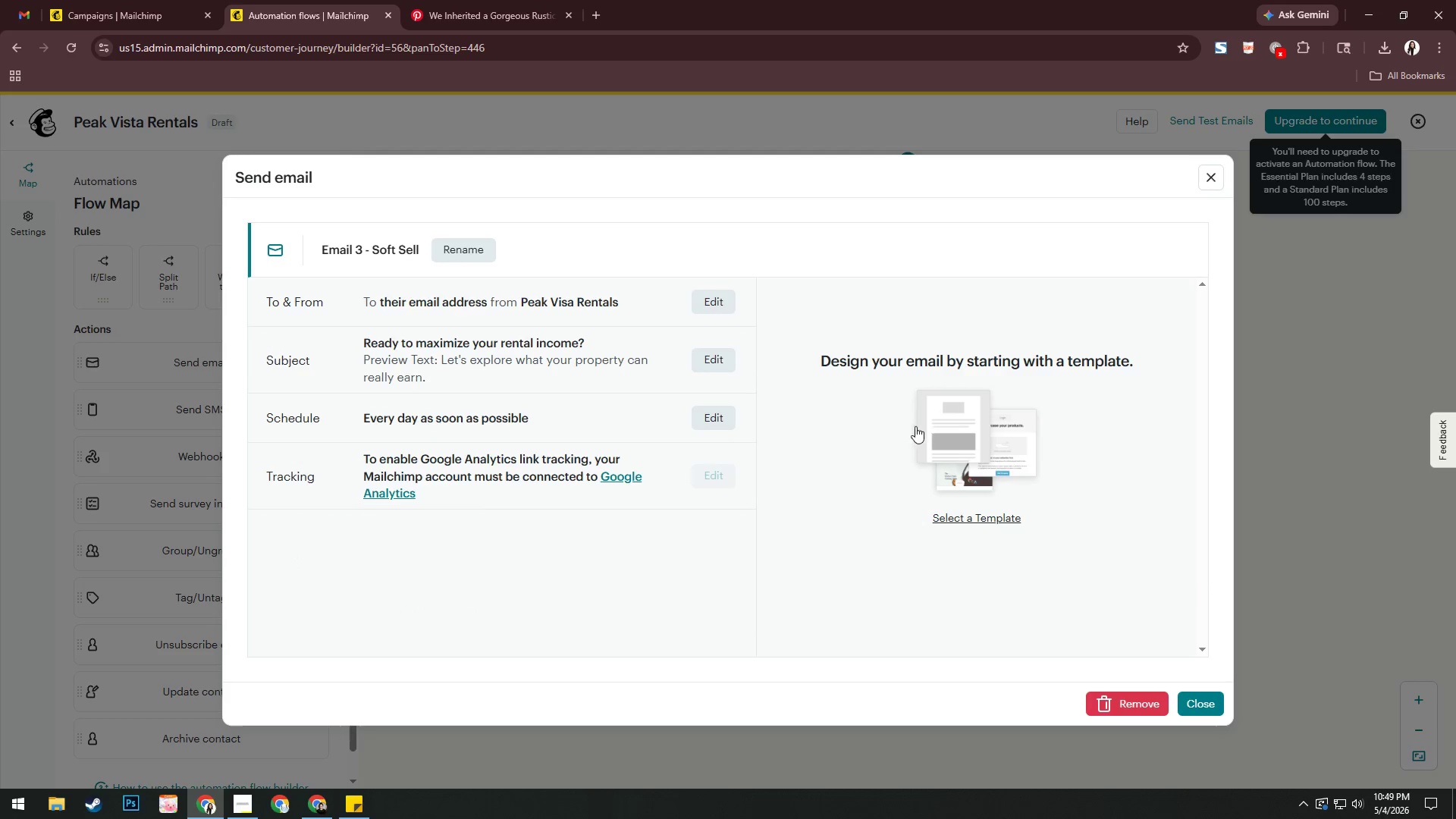 
left_click([965, 517])
 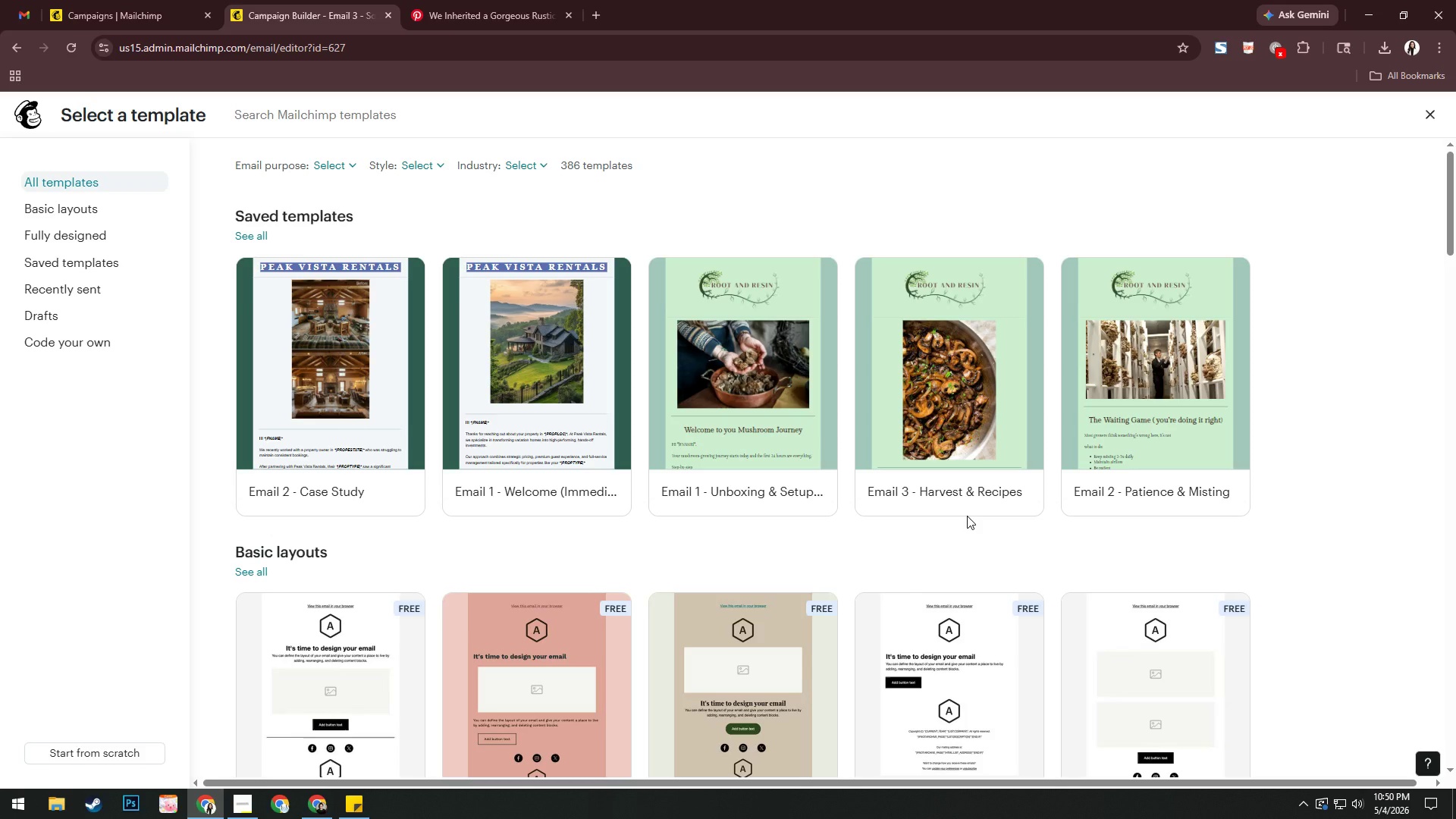 
wait(22.42)
 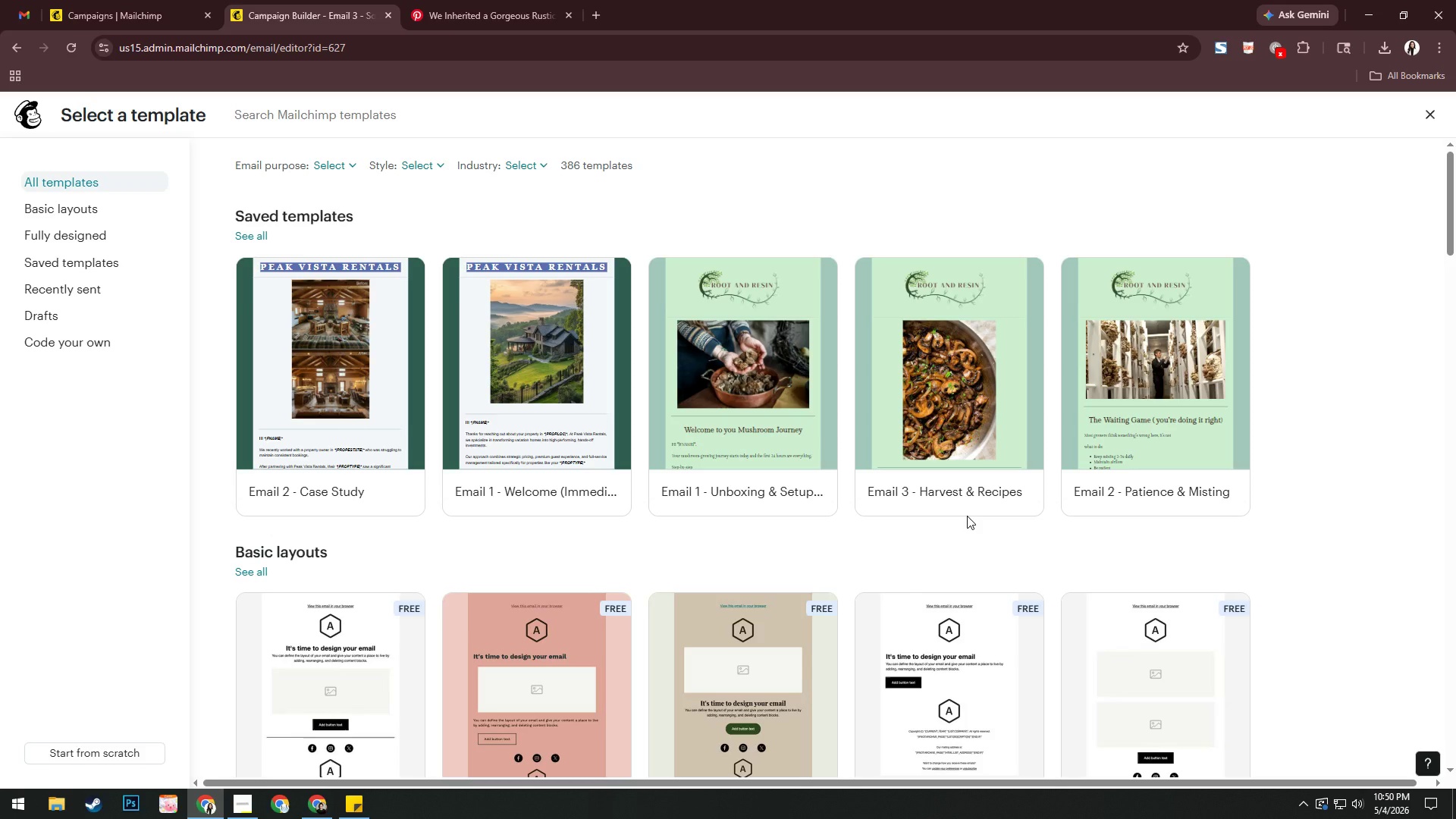 
left_click([322, 707])
 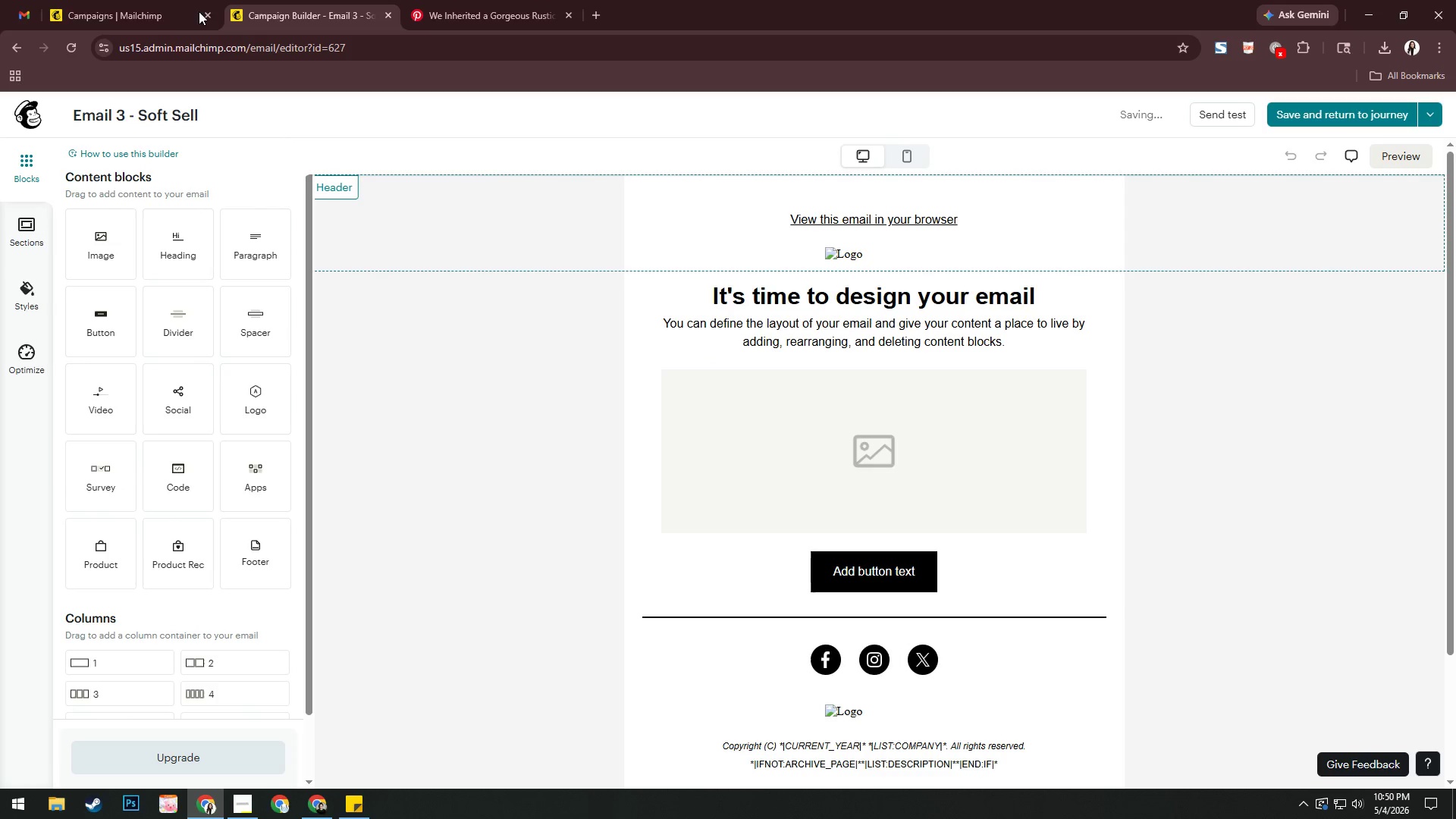 
wait(6.42)
 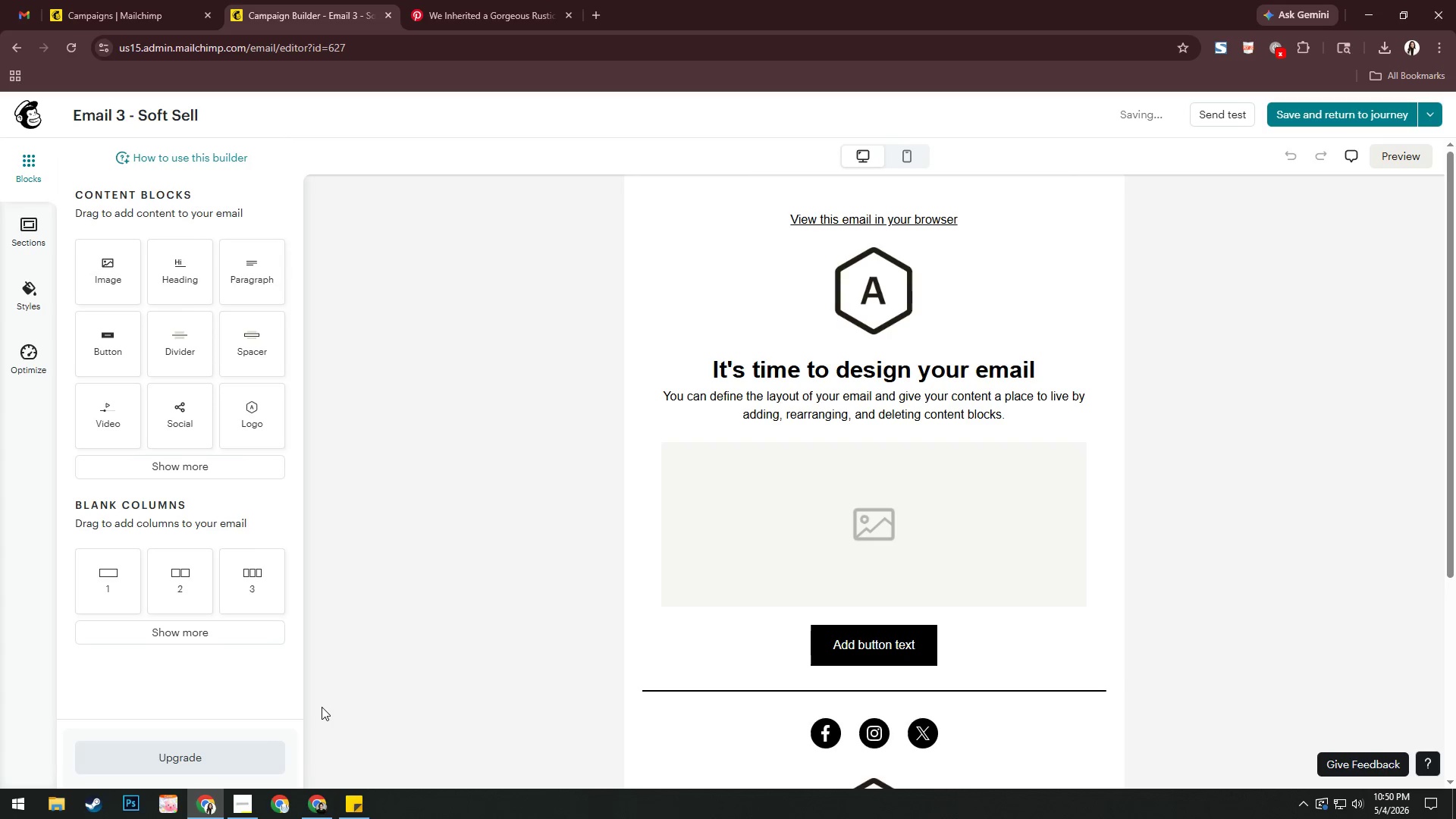 
left_click([1434, 118])
 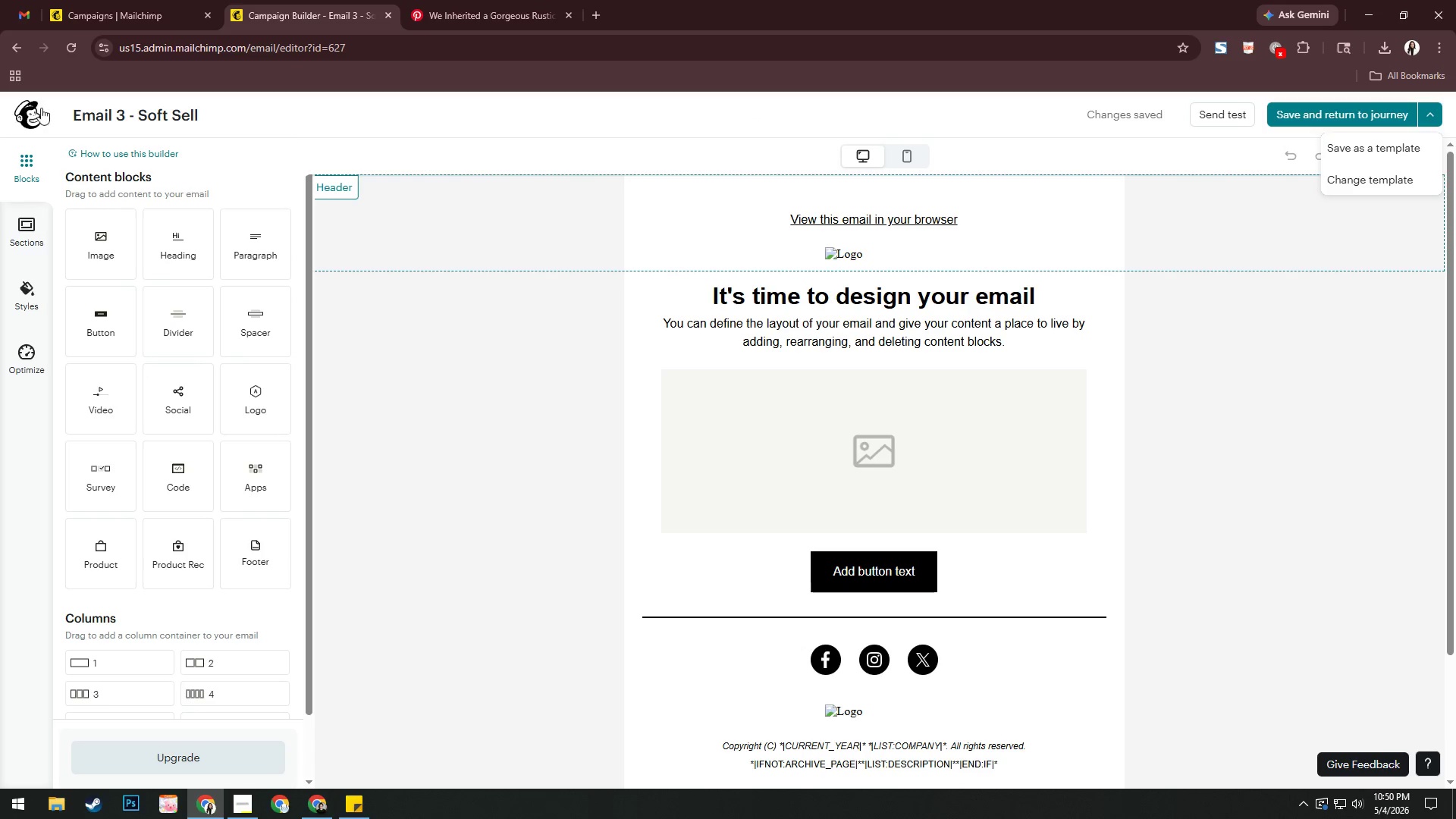 
mouse_move([1289, 124])
 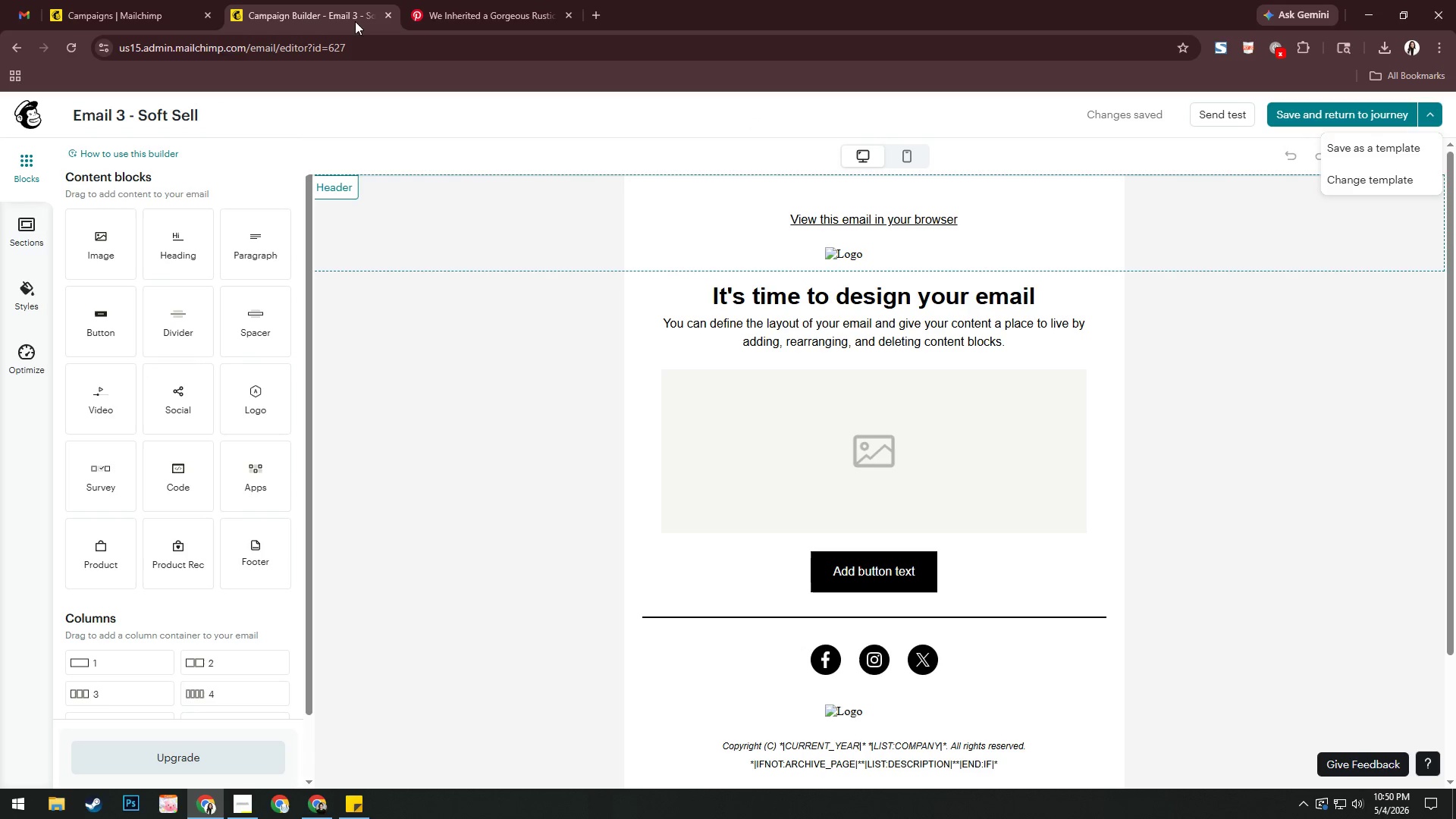 
wait(5.34)
 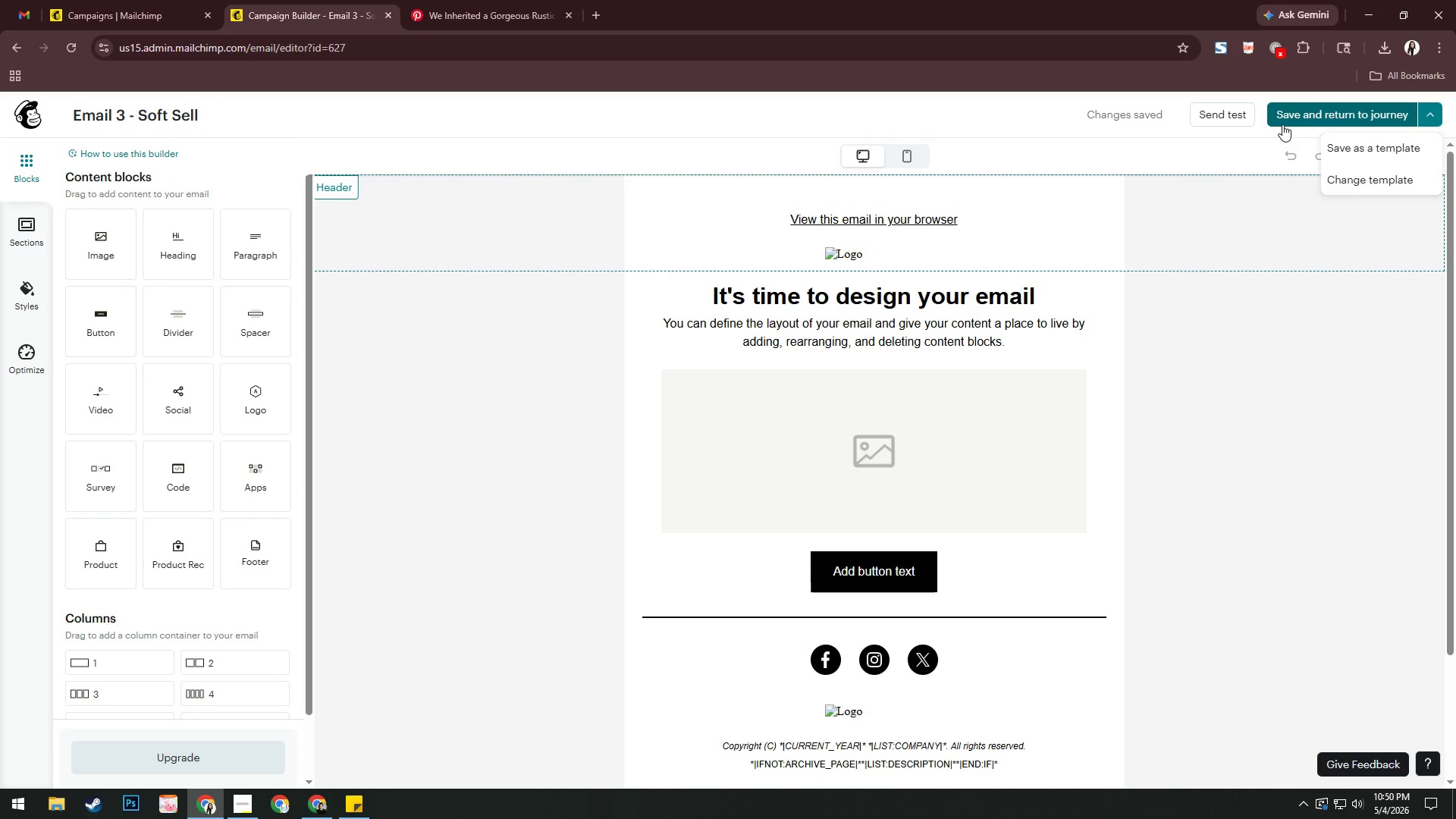 
left_click([1338, 111])
 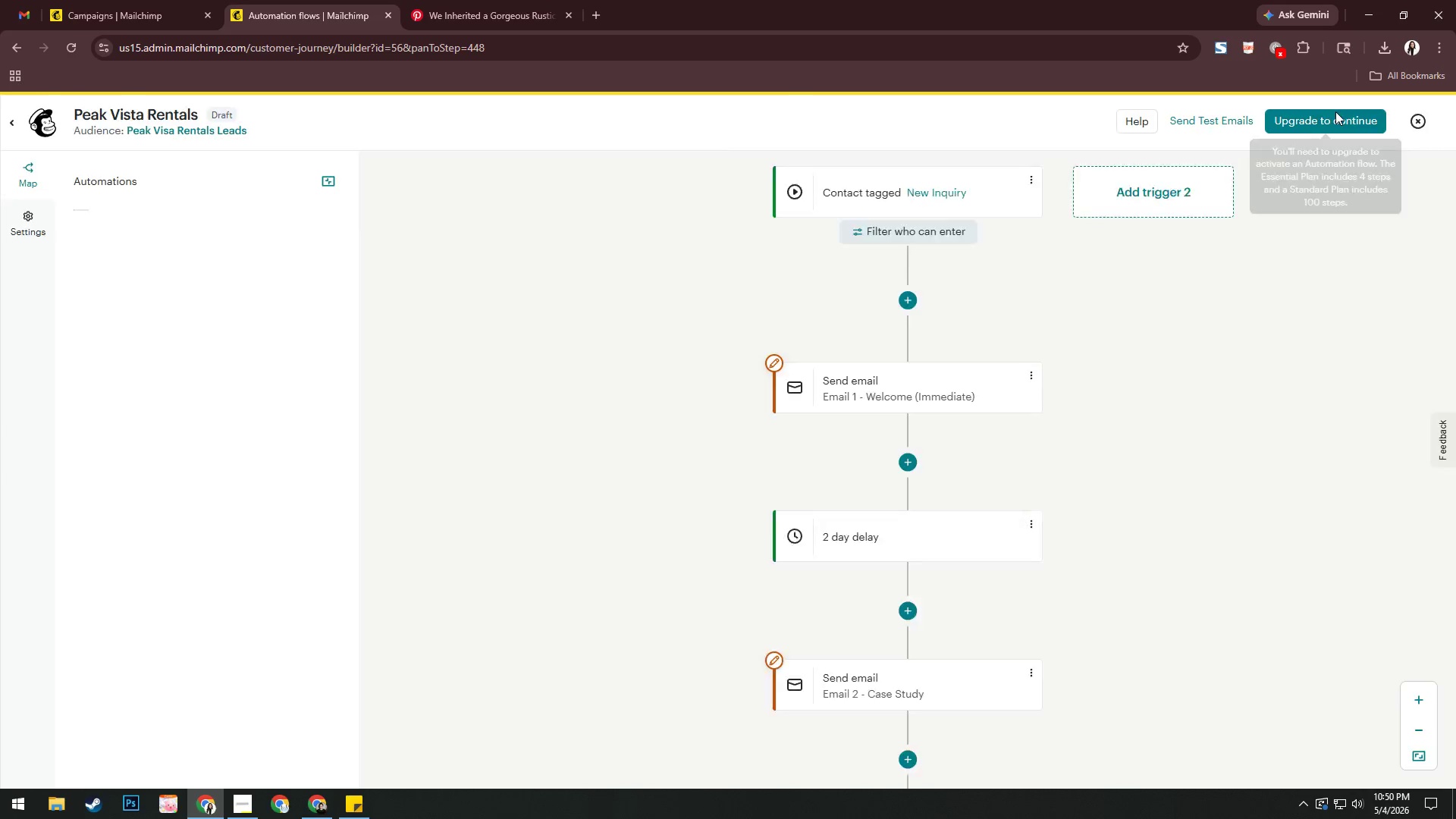 
wait(6.3)
 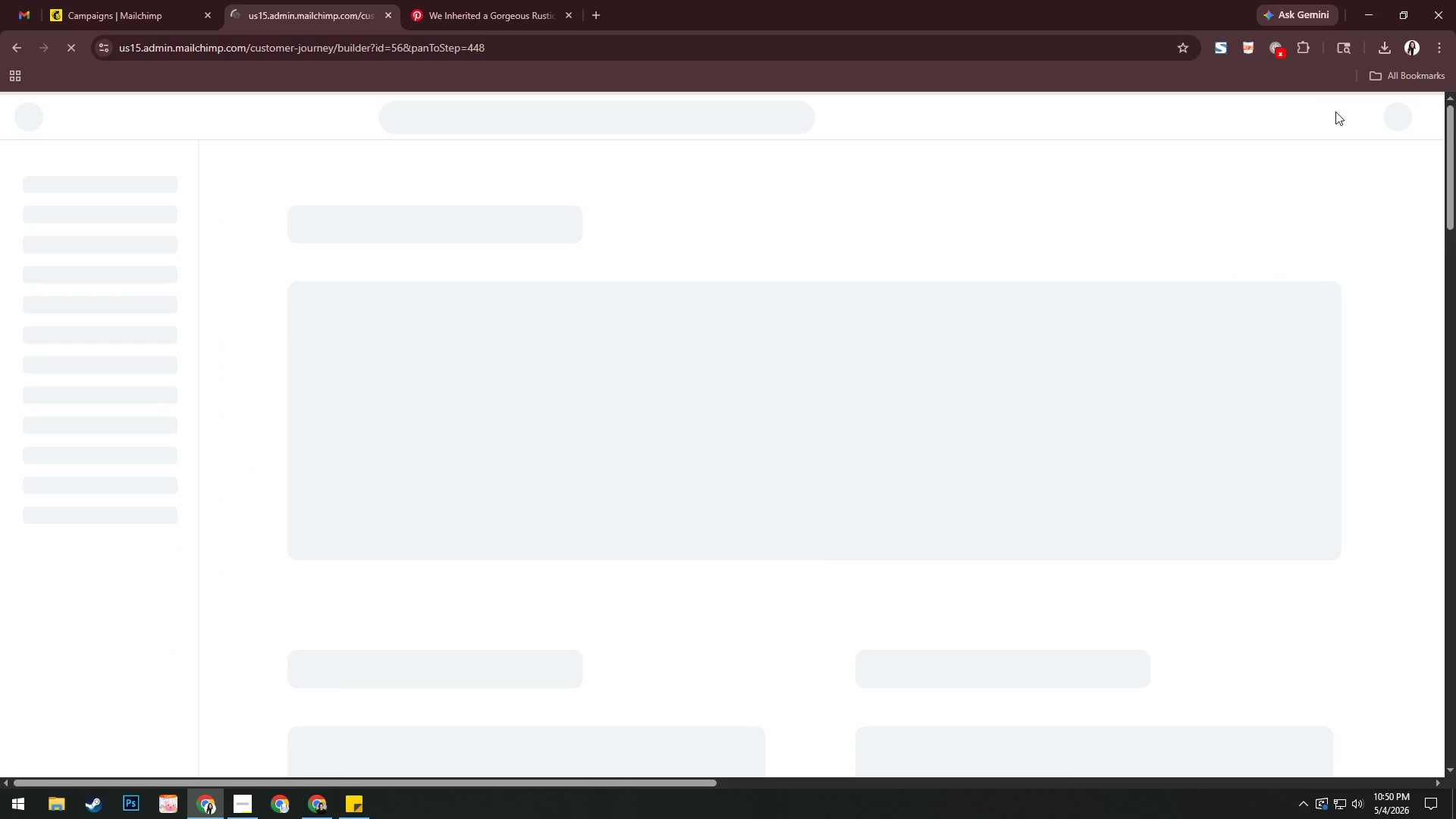 
left_click([1029, 371])
 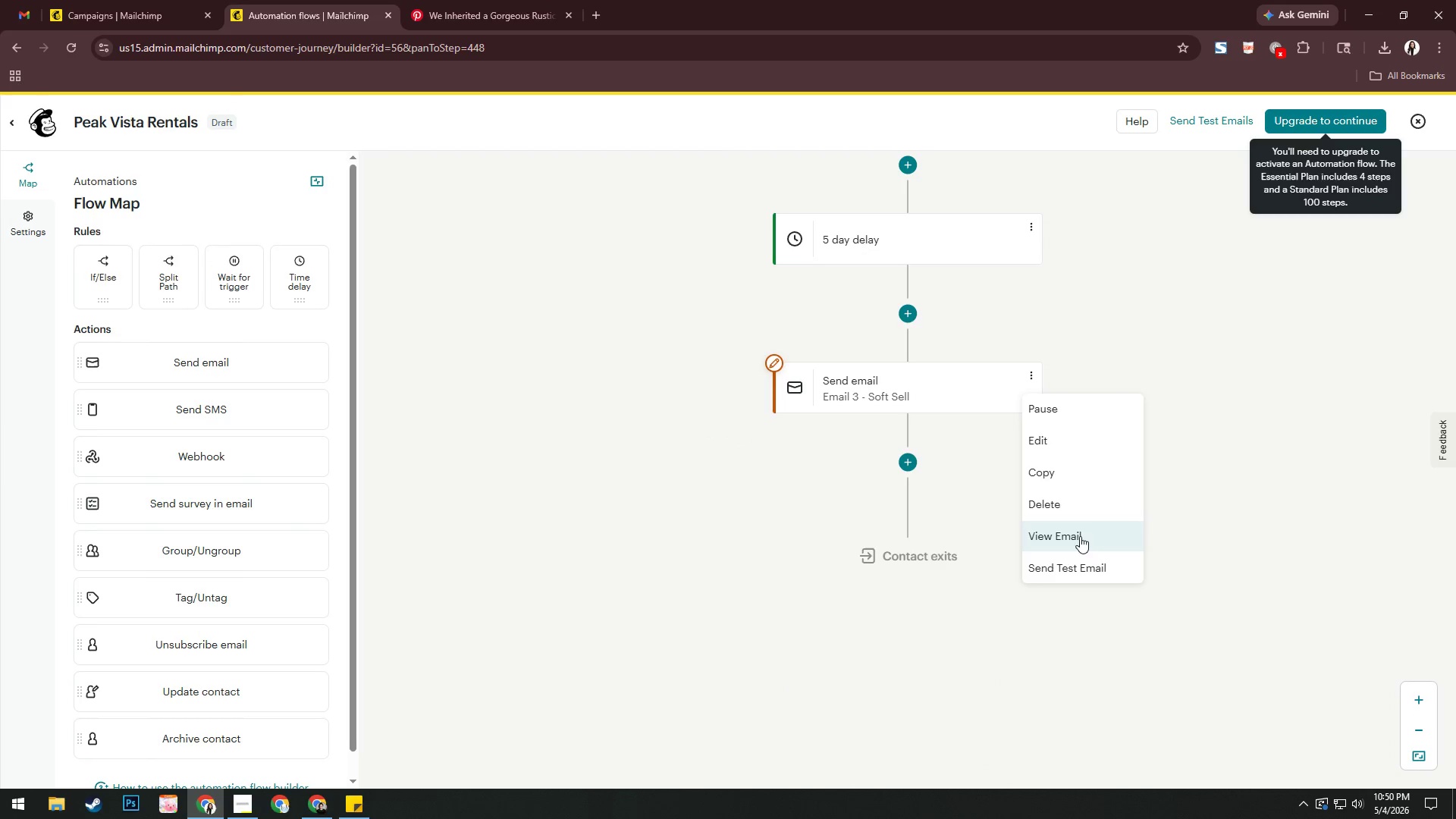 
left_click([1065, 502])
 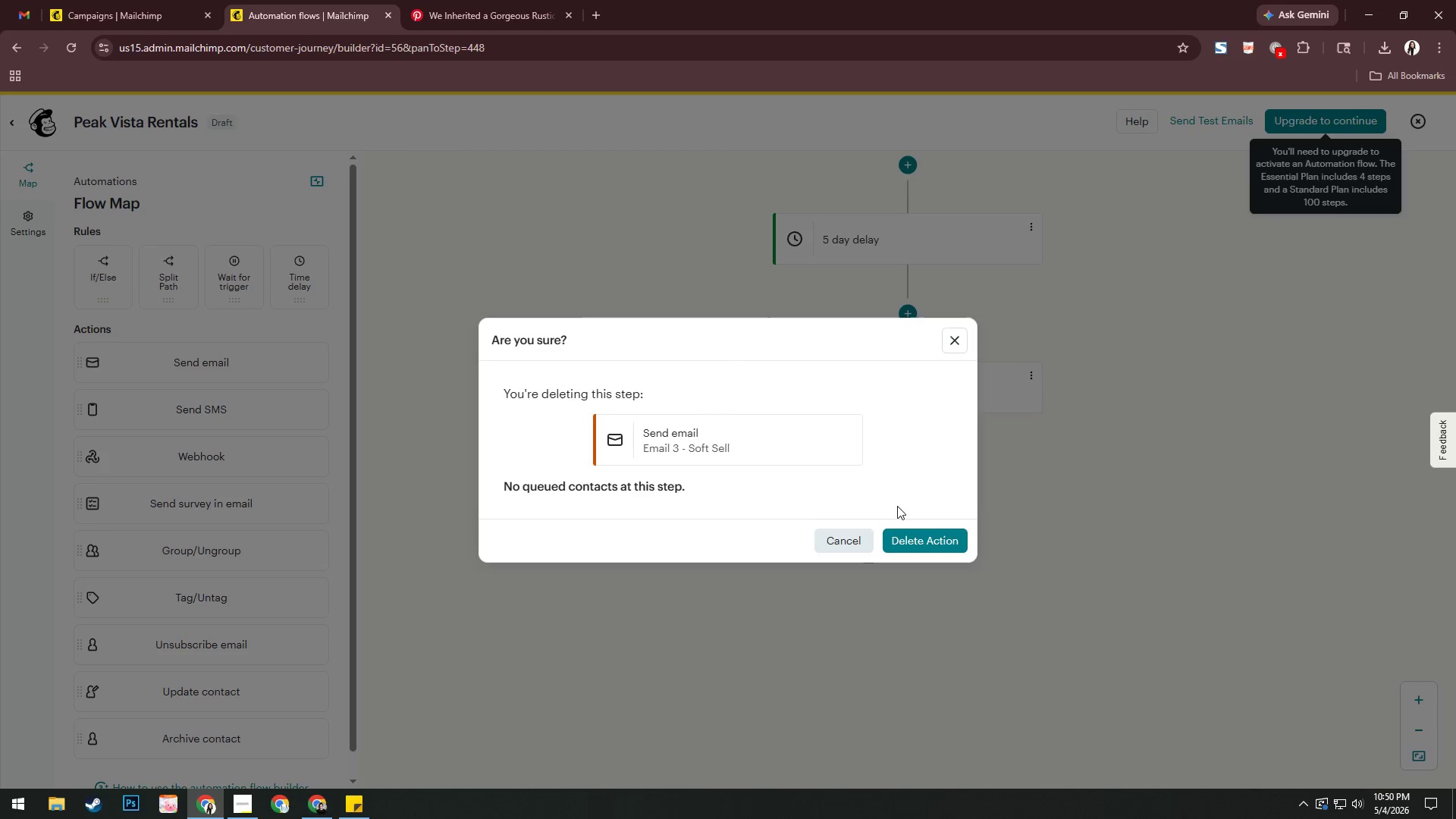 
left_click([930, 532])
 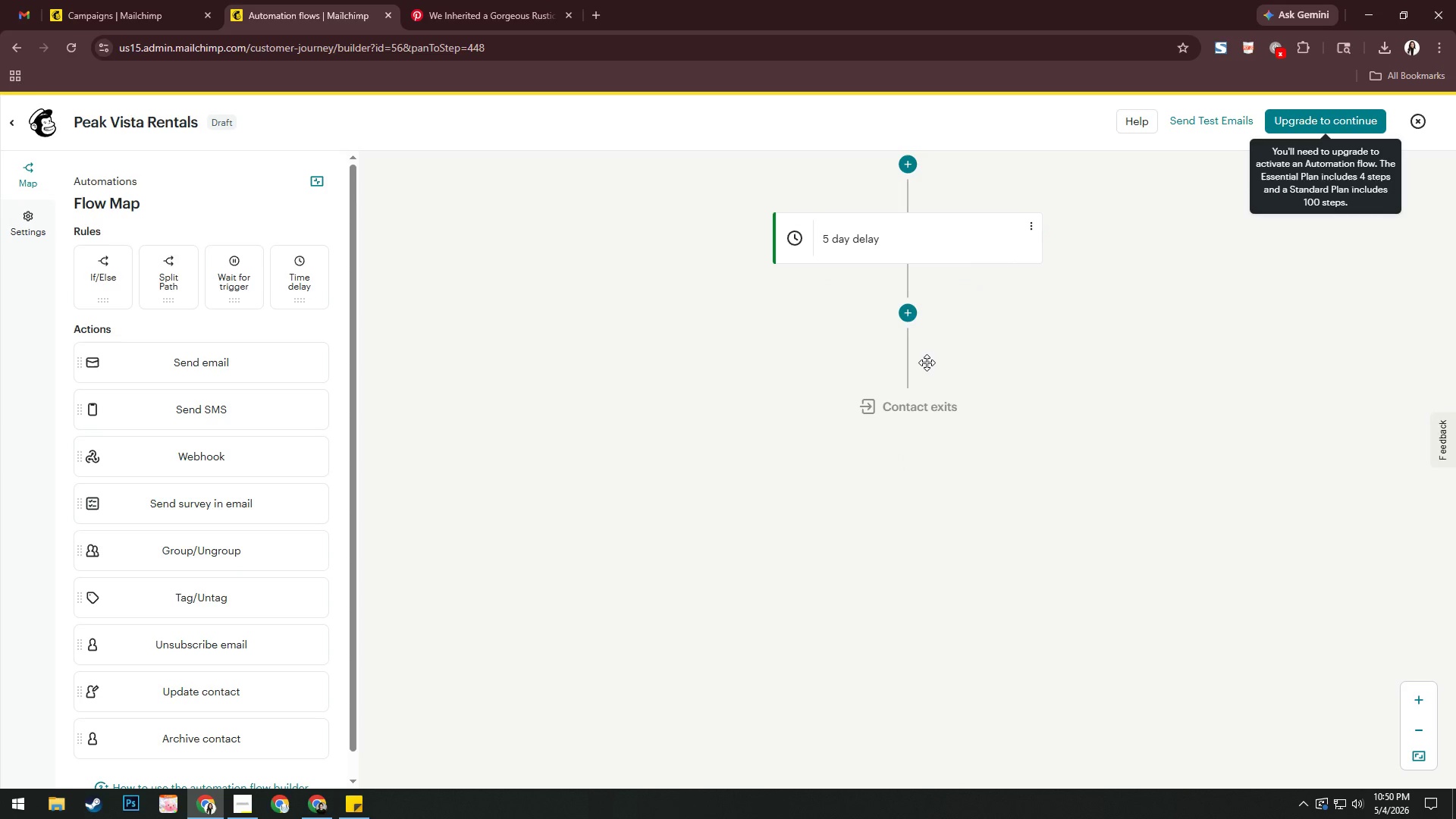 
left_click([920, 315])
 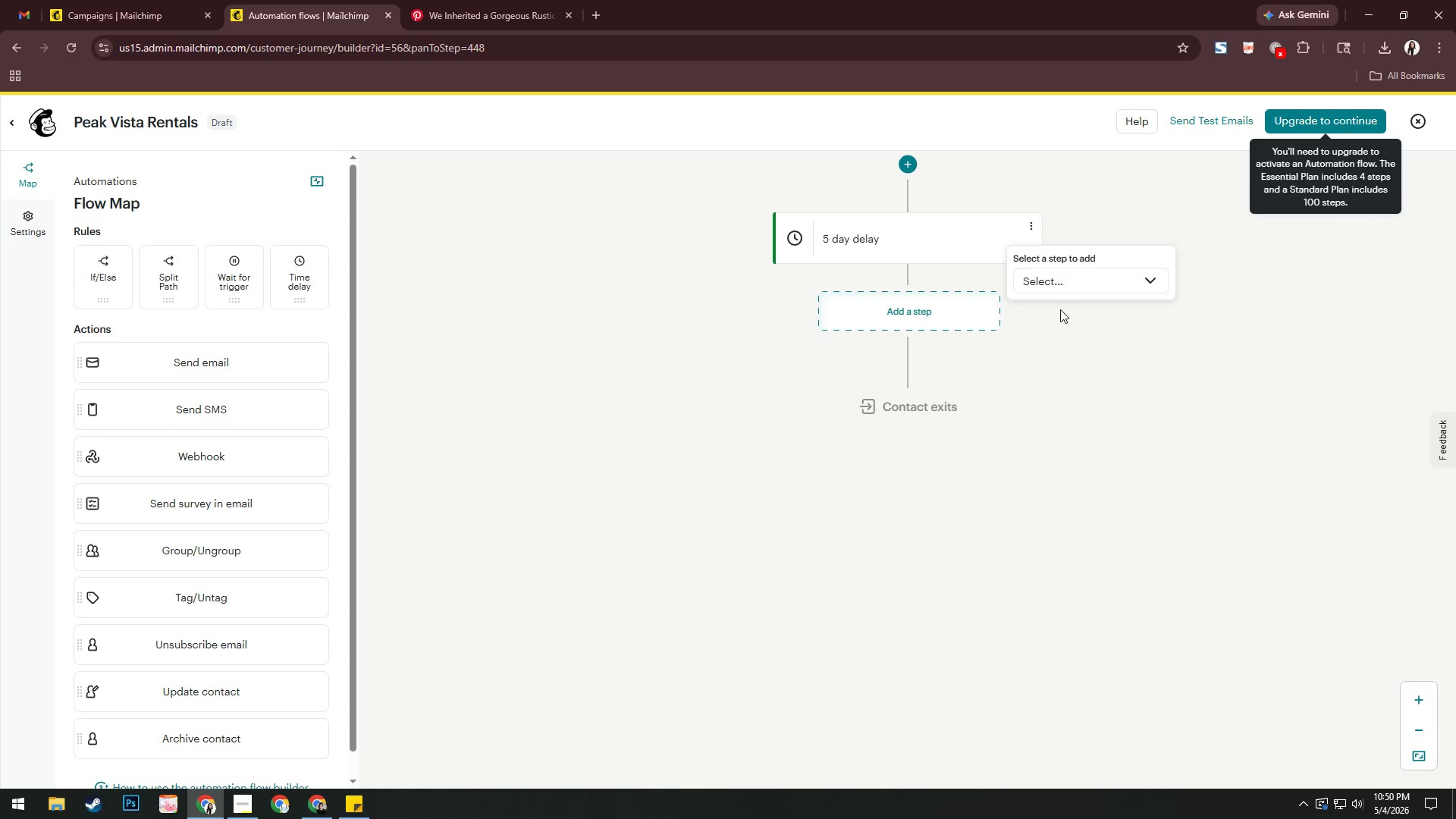 
left_click([1093, 273])
 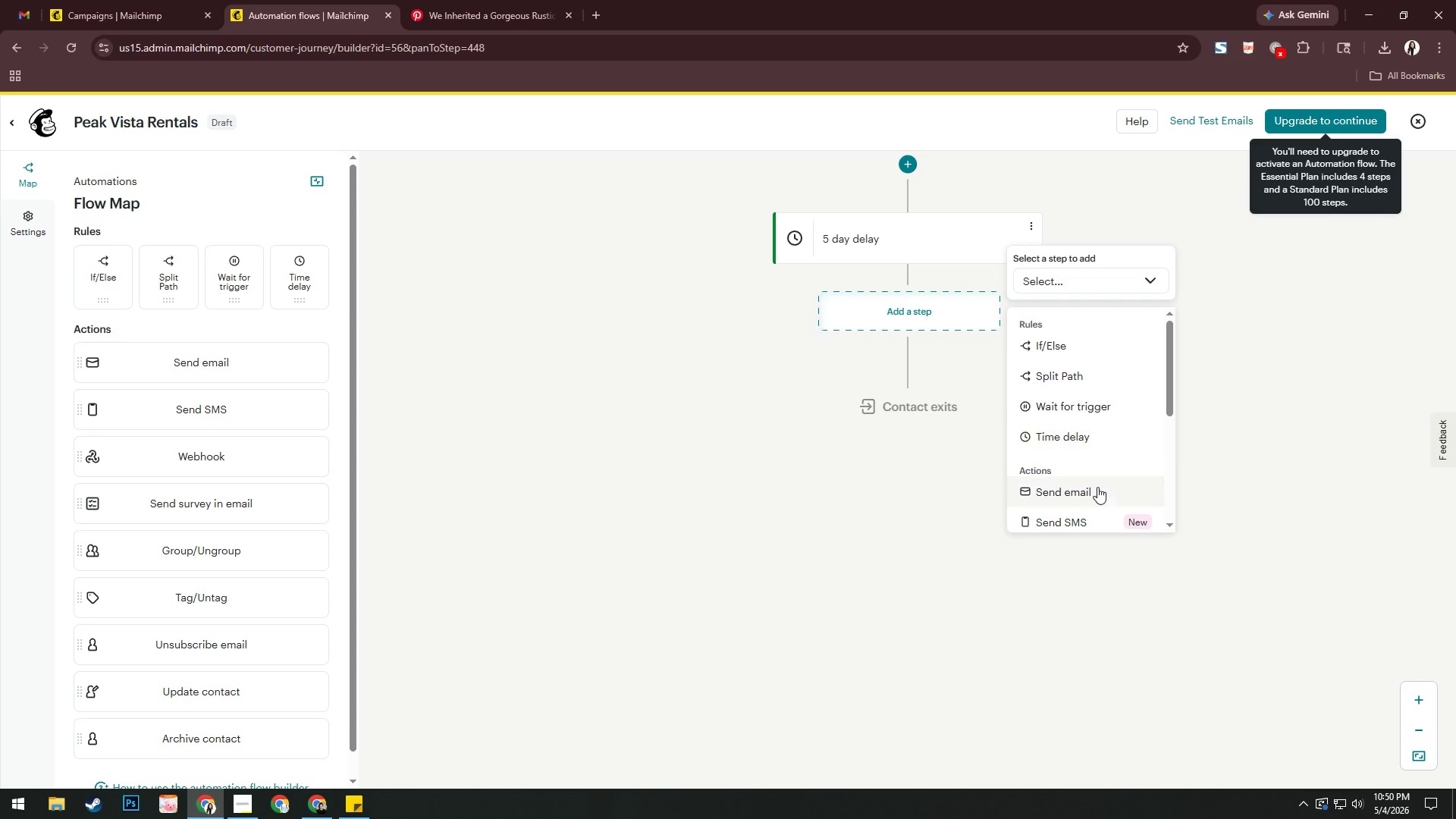 
left_click([1095, 488])
 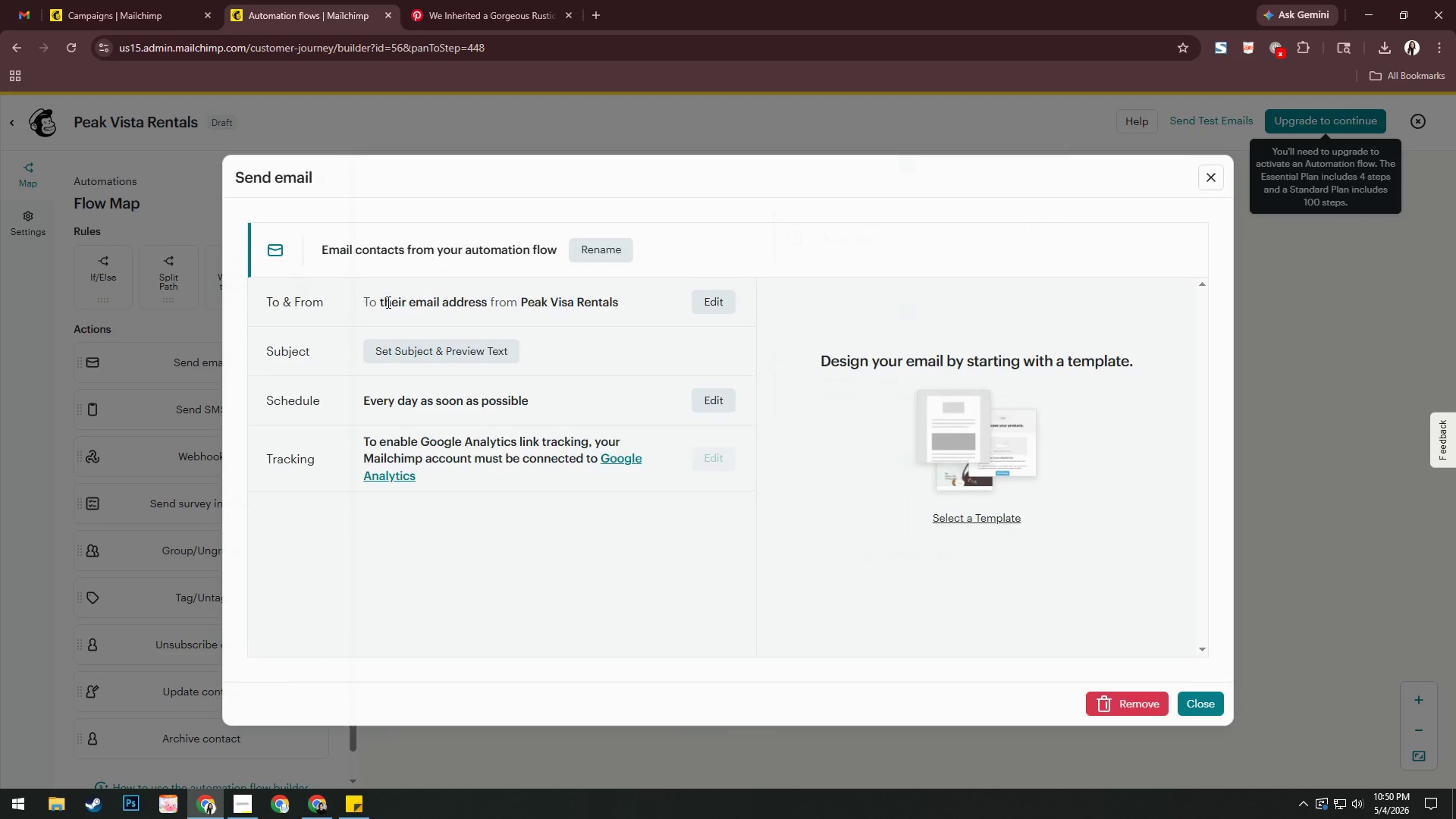 
left_click([601, 240])
 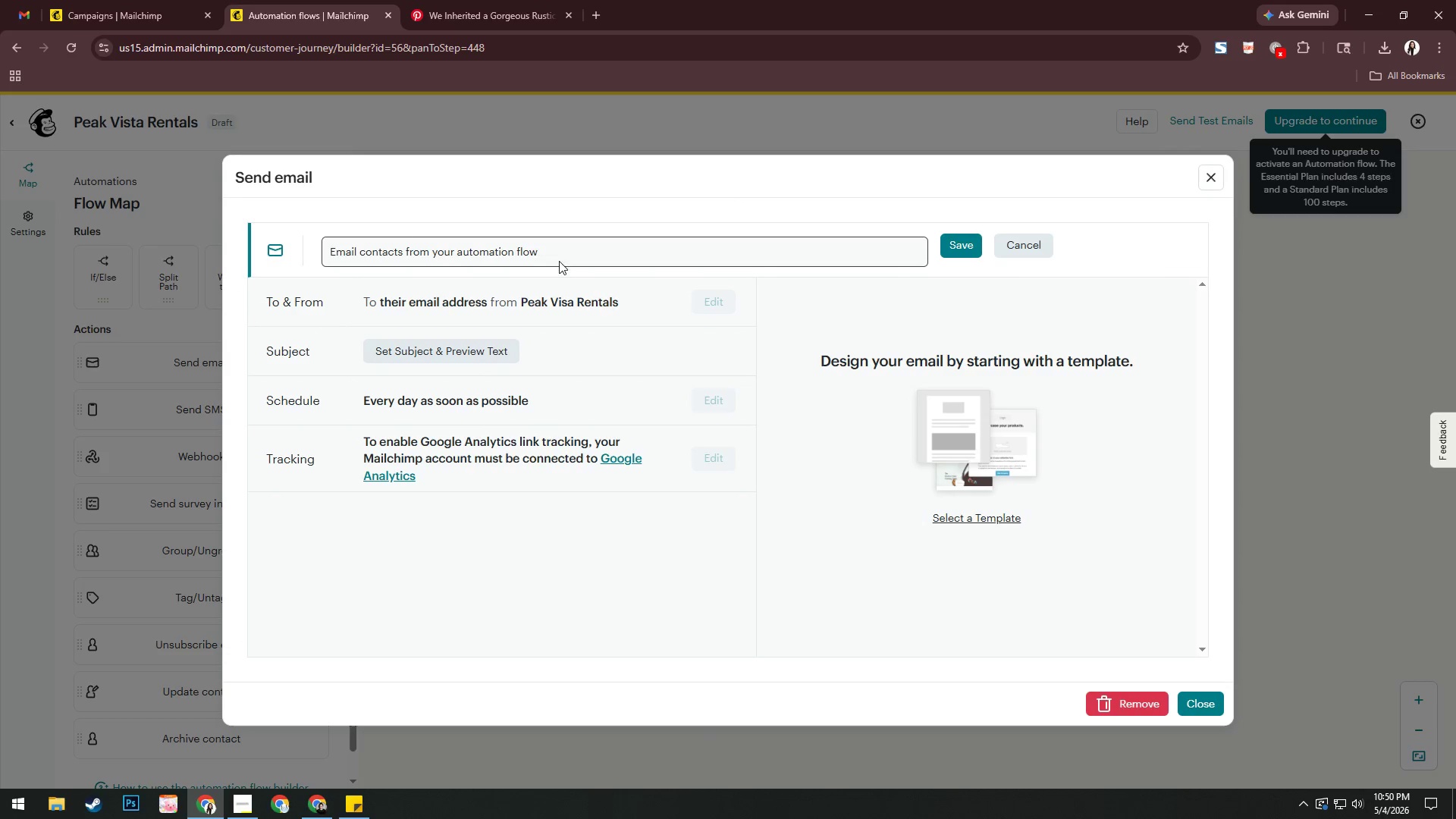 
left_click([563, 256])
 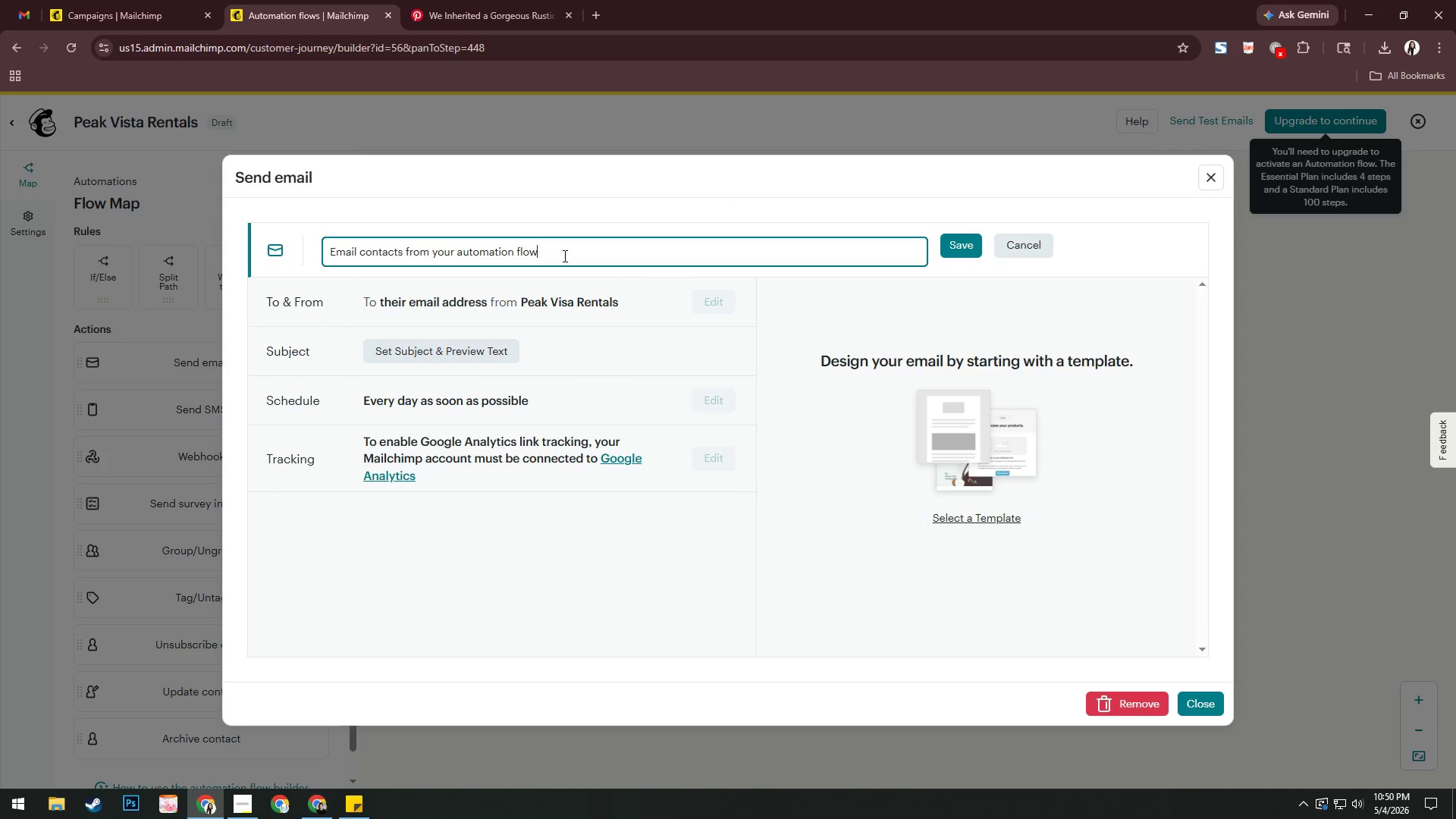 
key(Control+A)
 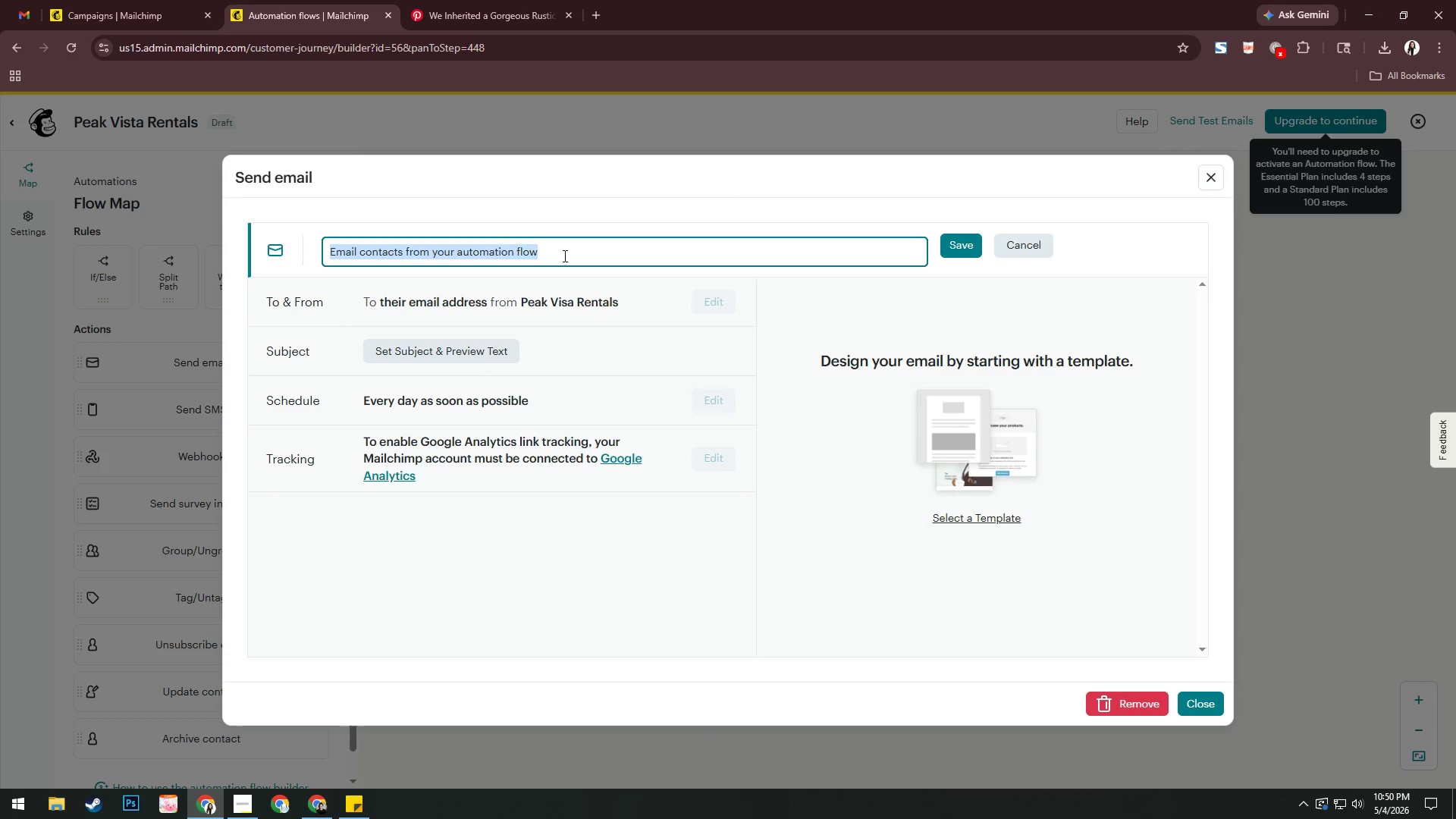 
type(Eamil )
key(Backspace)
key(Backspace)
key(Backspace)
key(Backspace)
key(Backspace)
type(mail 3 - Soft Sell)
 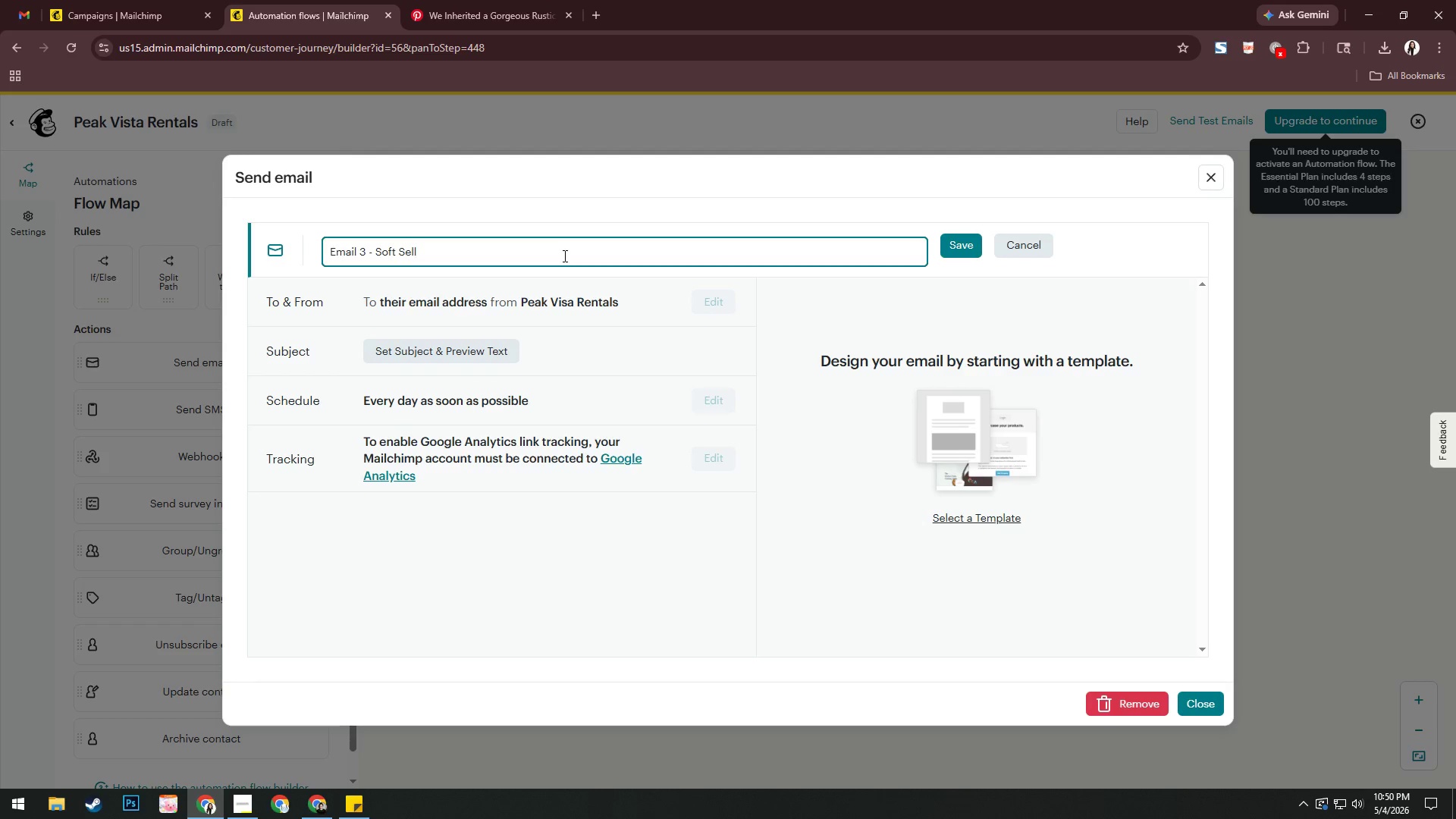 
left_click([959, 240])
 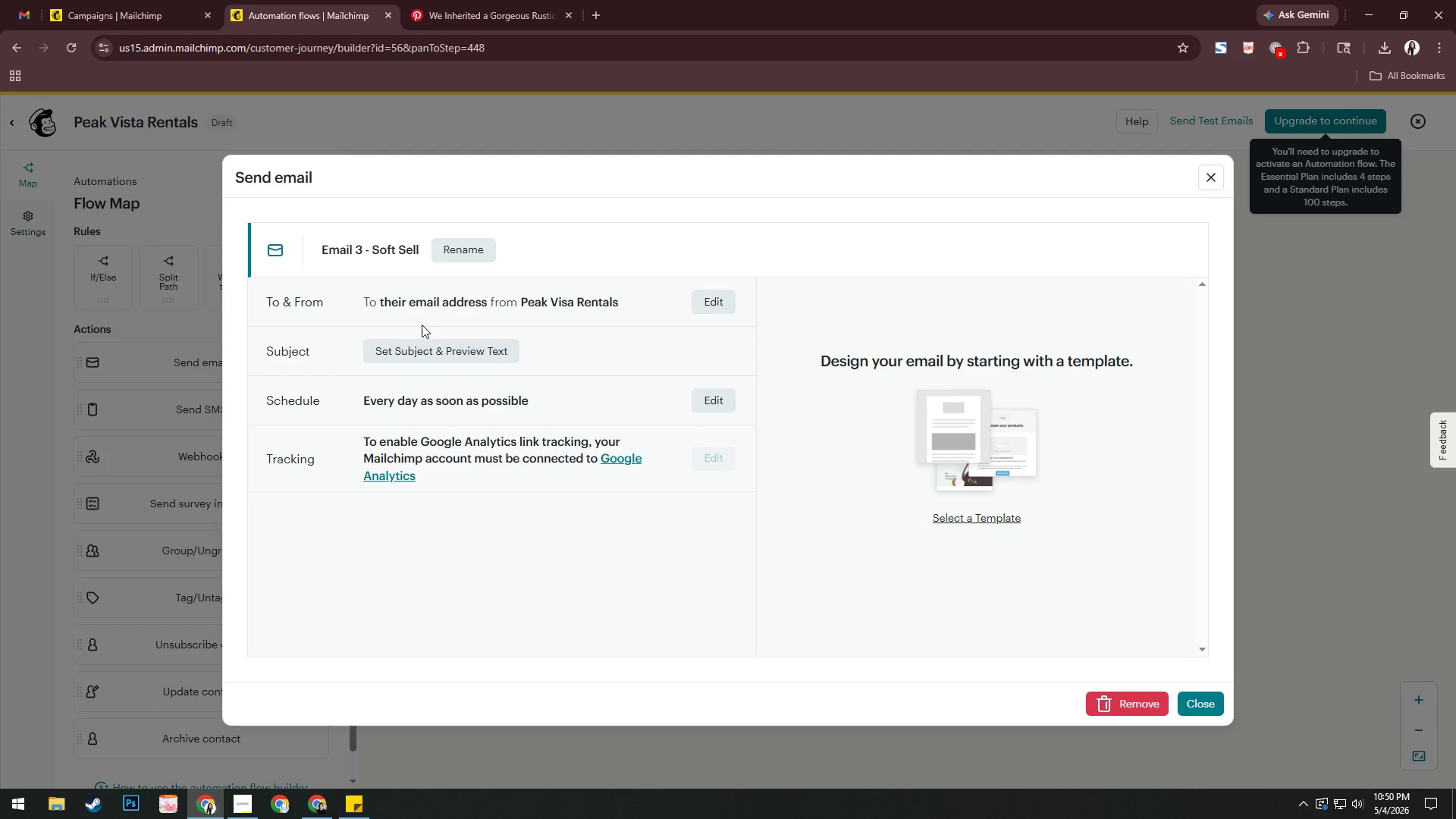 
left_click([425, 343])
 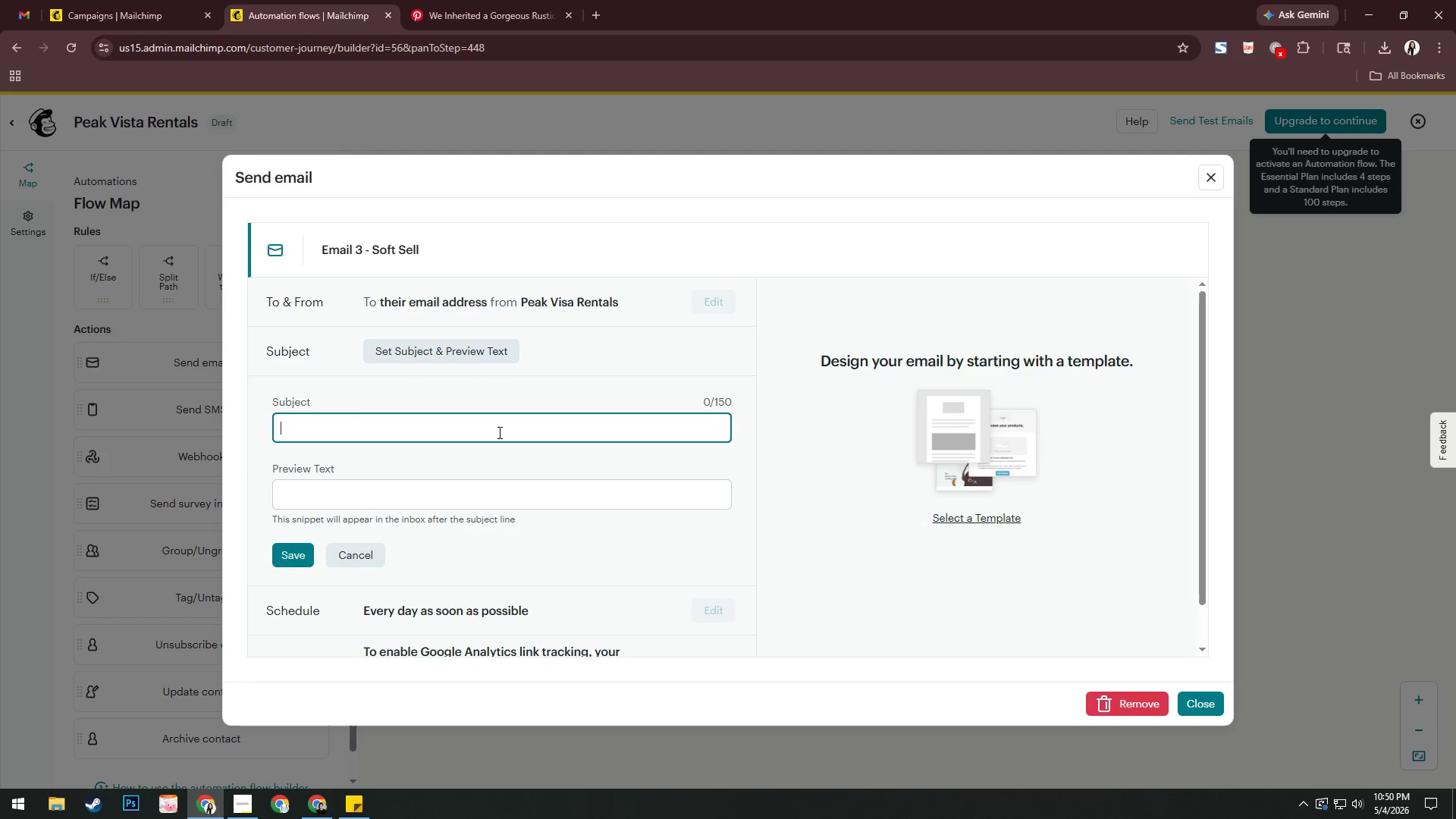 
type(Readt to maxim)
key(Backspace)
type(y to maximize your renat)
key(Backspace)
key(Backspace)
type(tal ui)
key(Backspace)
key(Backspace)
type(income?)
 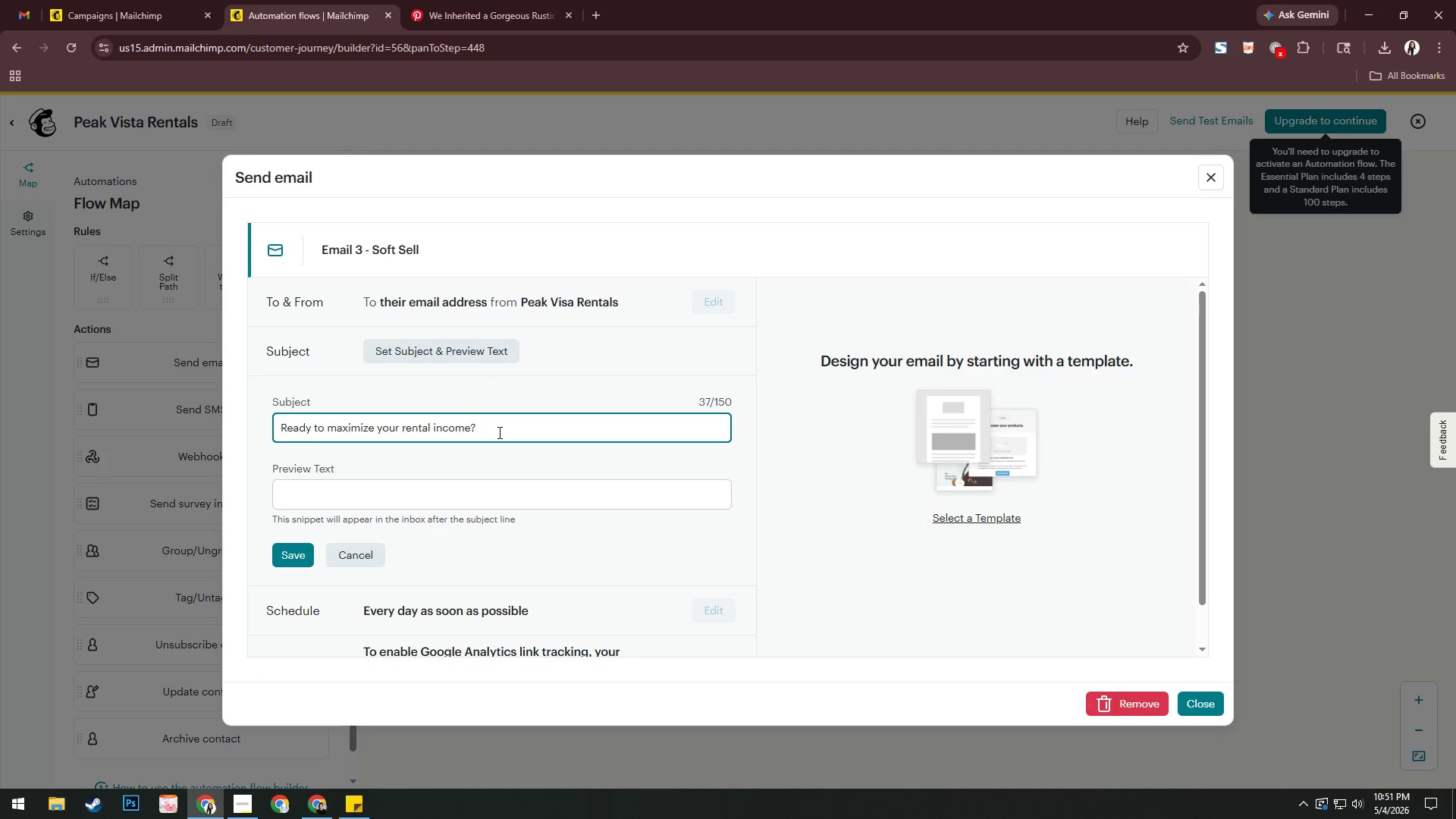 
left_click([458, 486])
 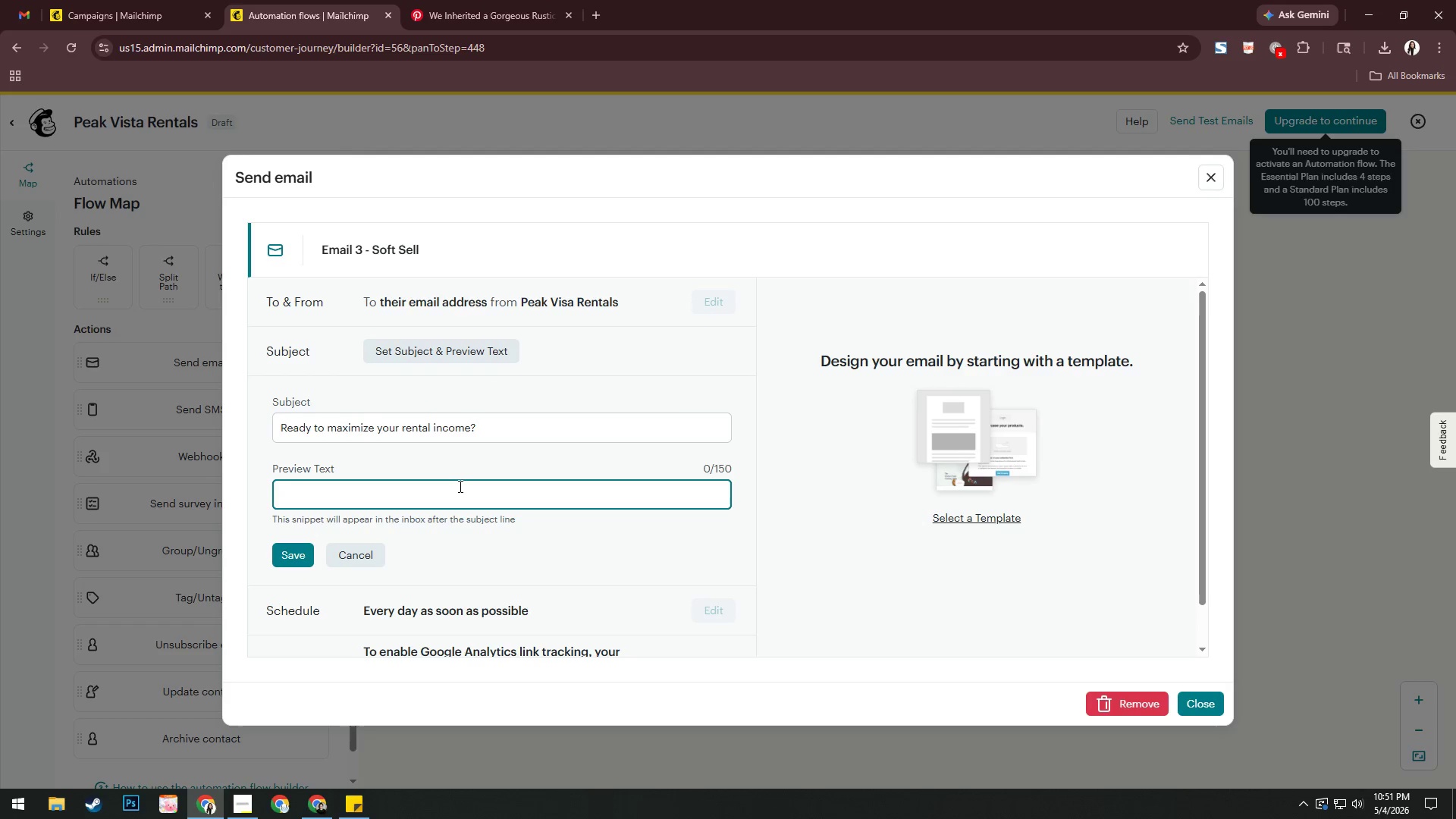 
type(Let's explore what your property can really eran.)
 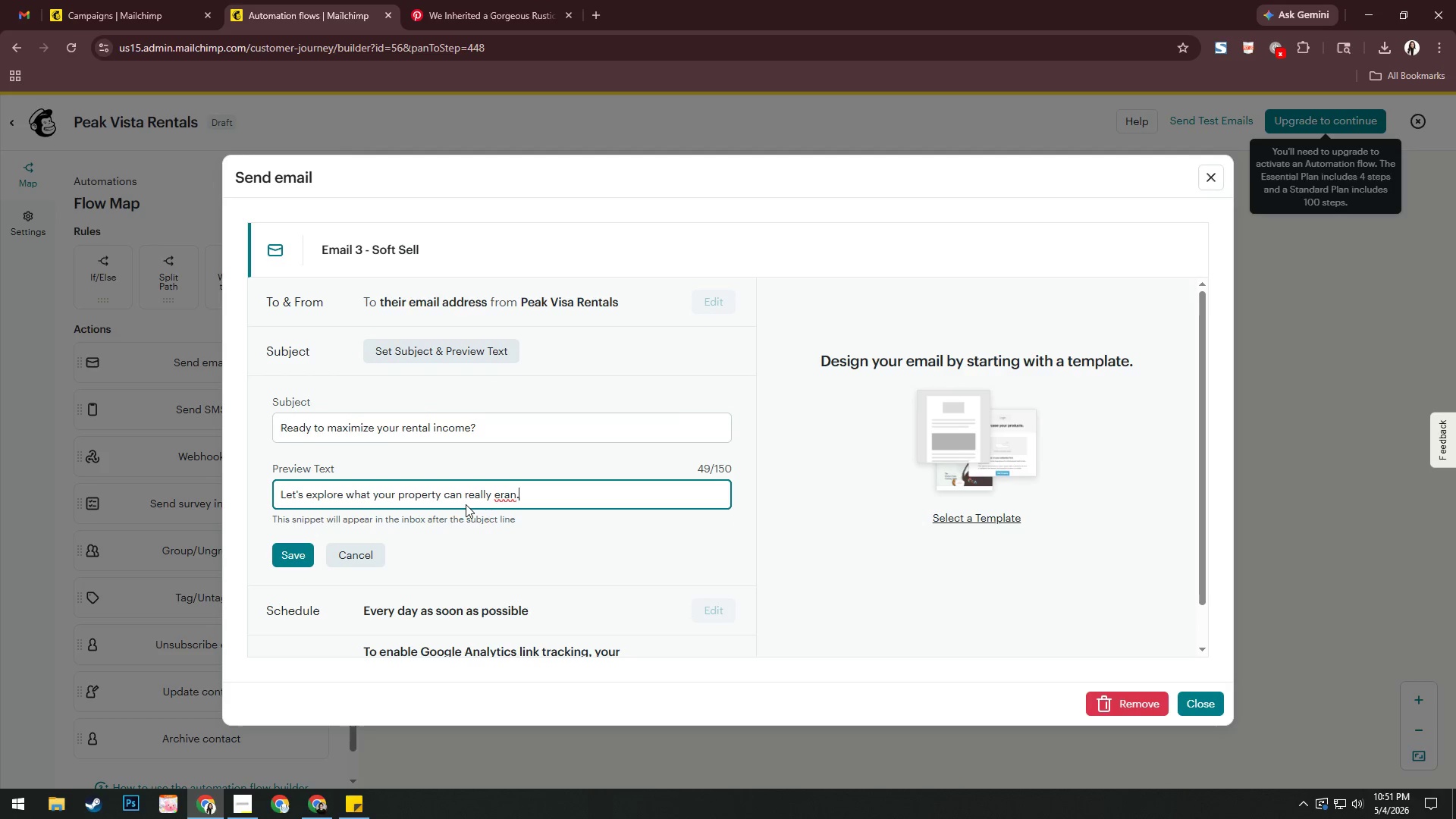 
key(Backspace)
key(Backspace)
key(Backspace)
key(Backspace)
type(arn.)
 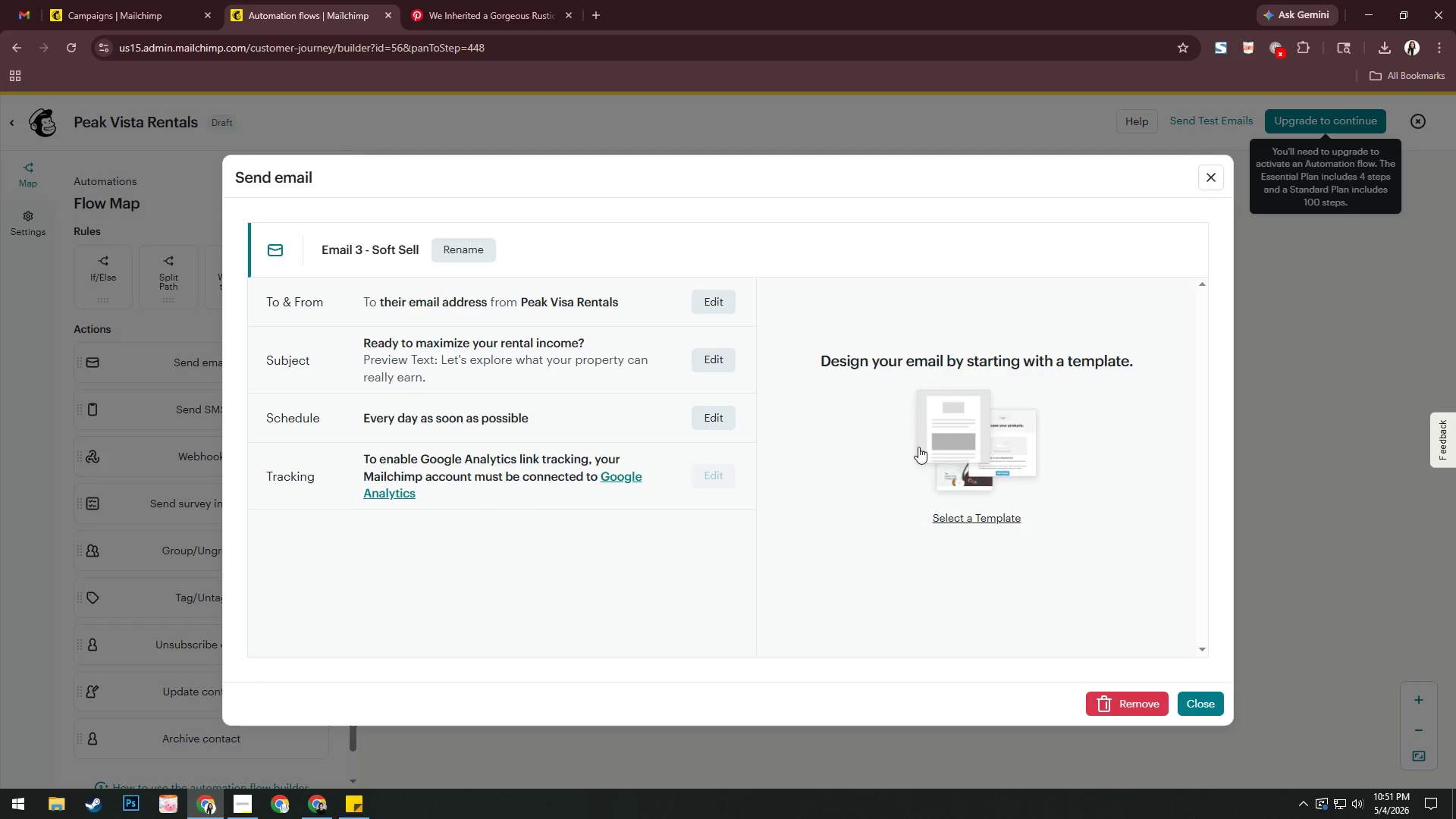 
left_click([972, 513])
 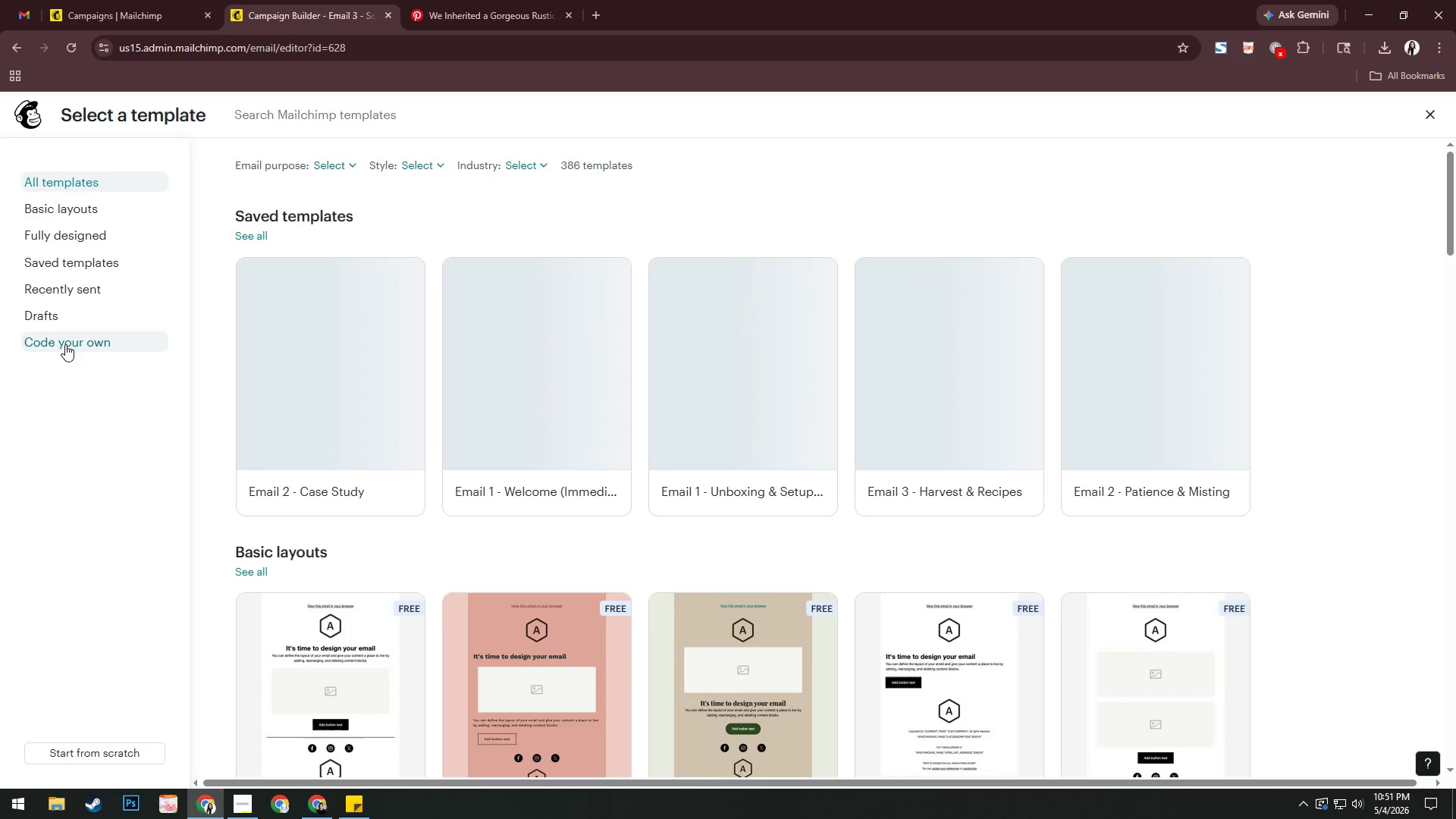 
wait(5.74)
 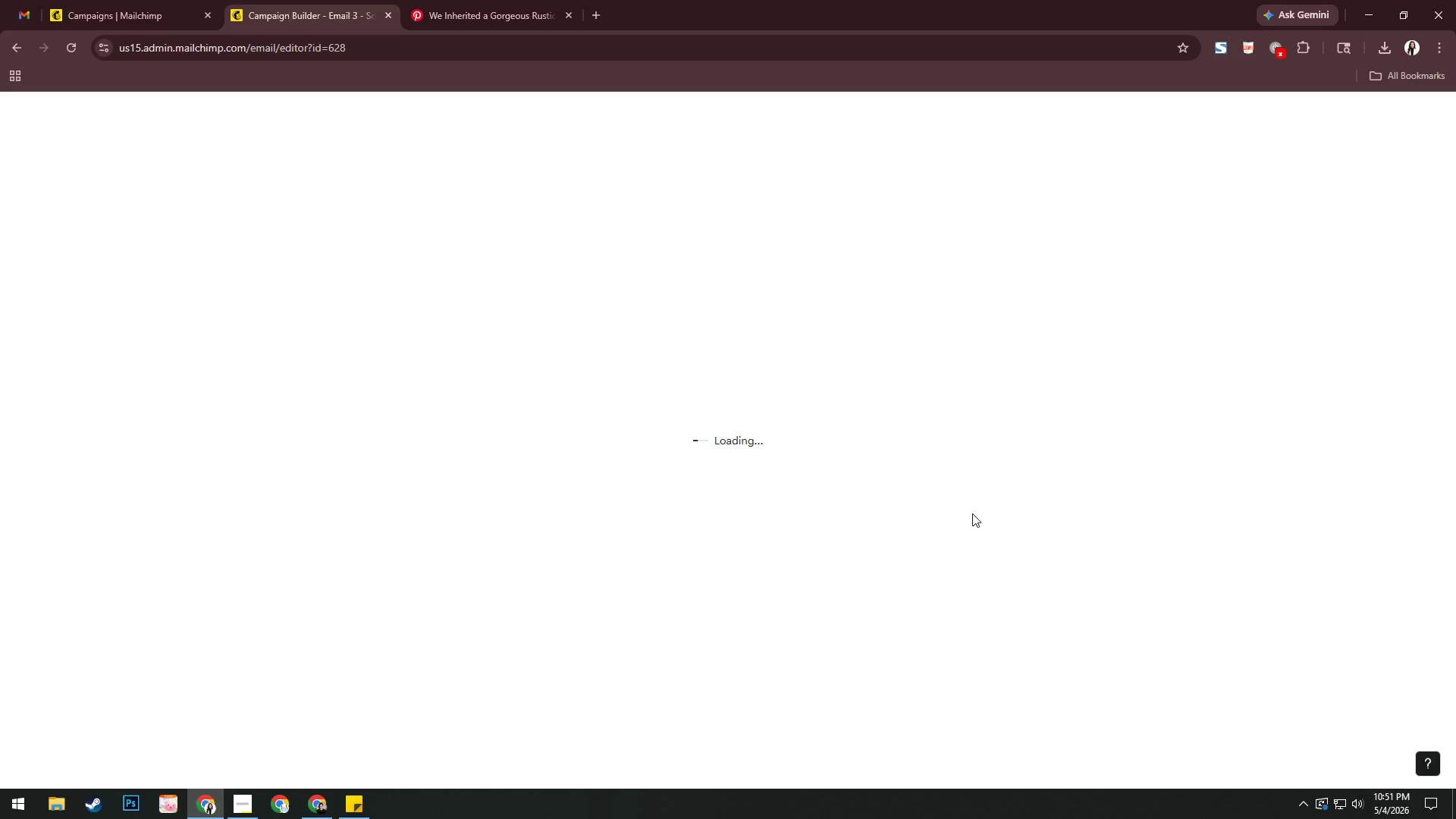 
left_click([349, 363])
 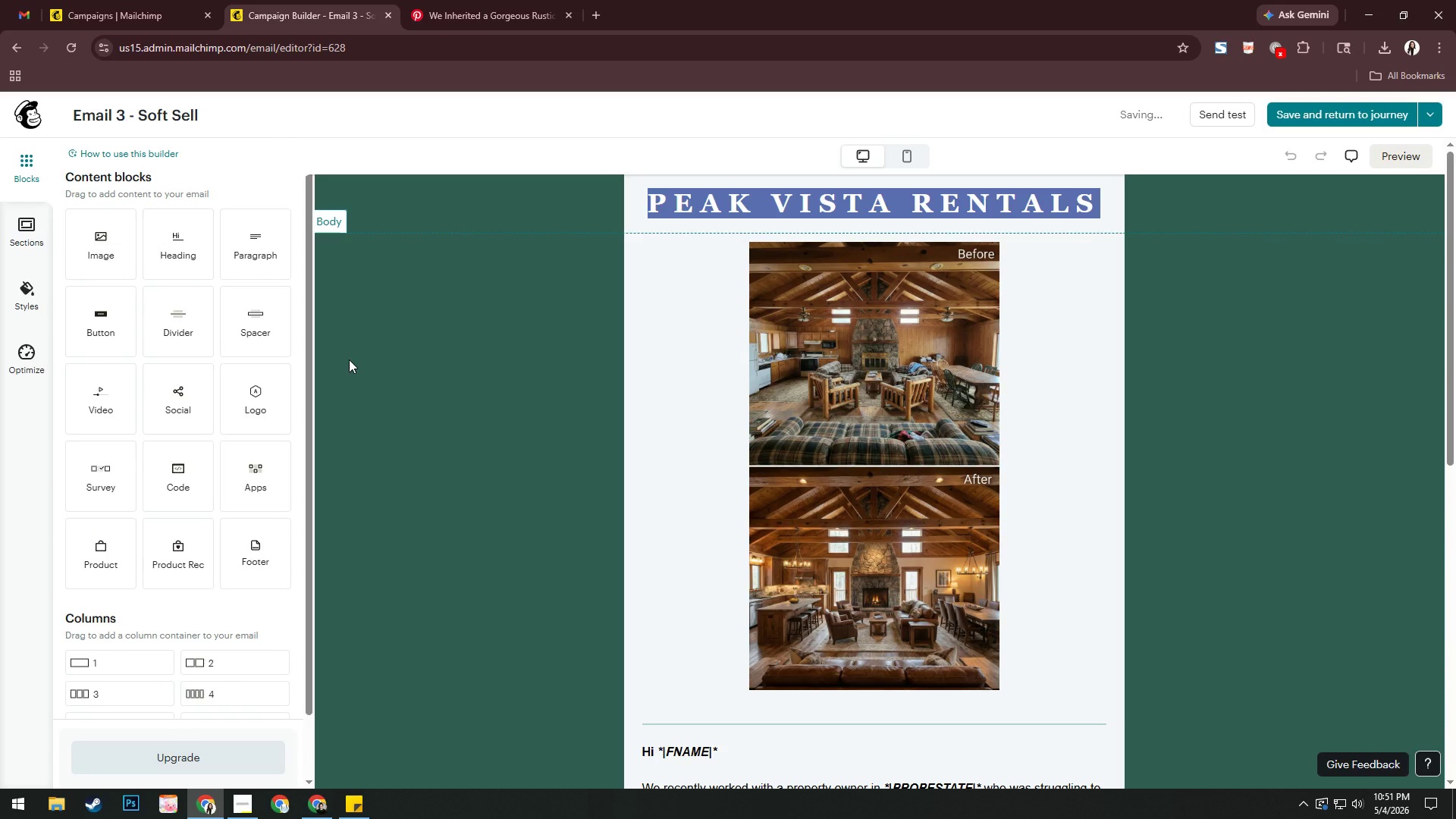 
wait(5.95)
 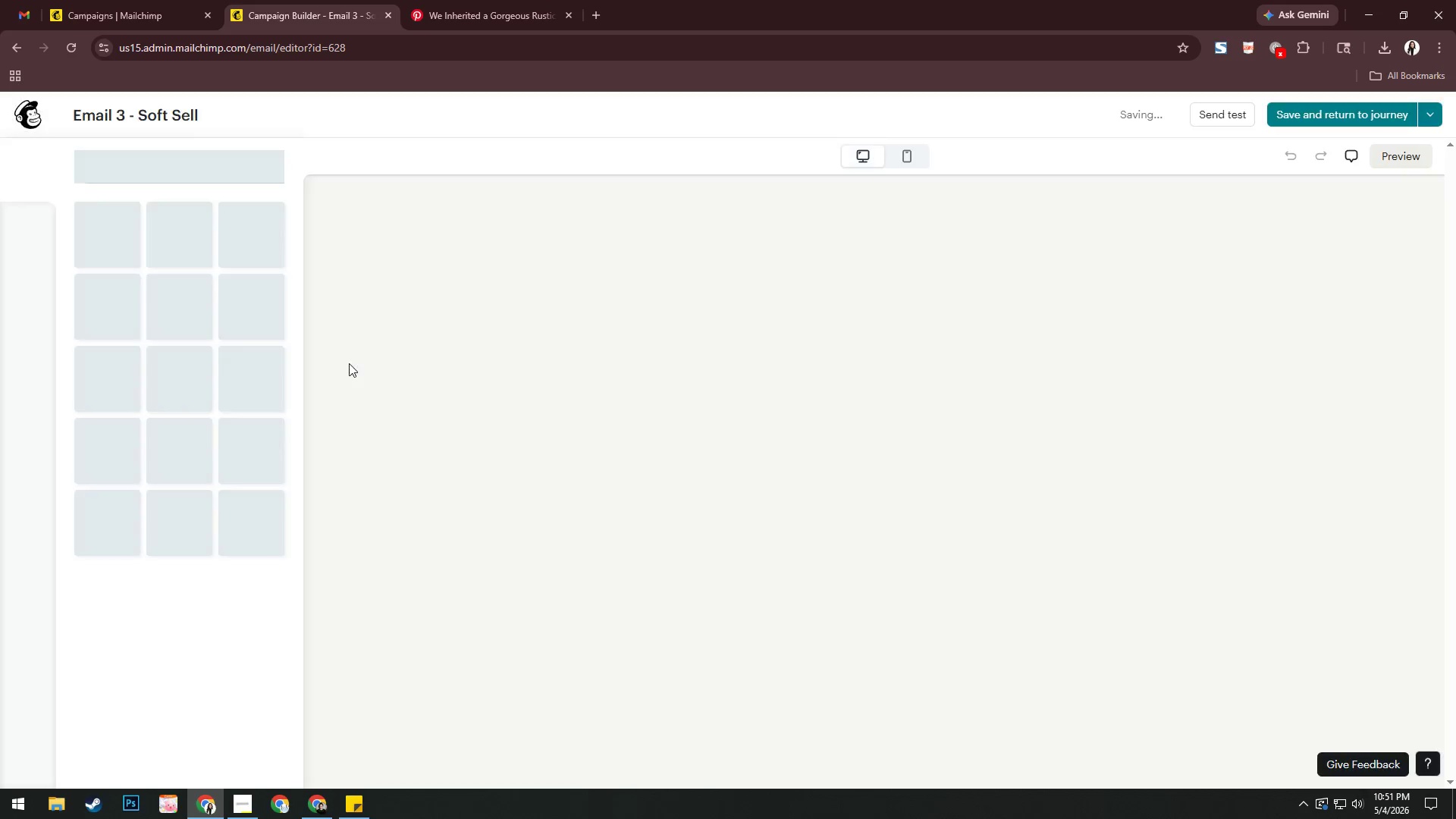 
left_click([488, 0])
 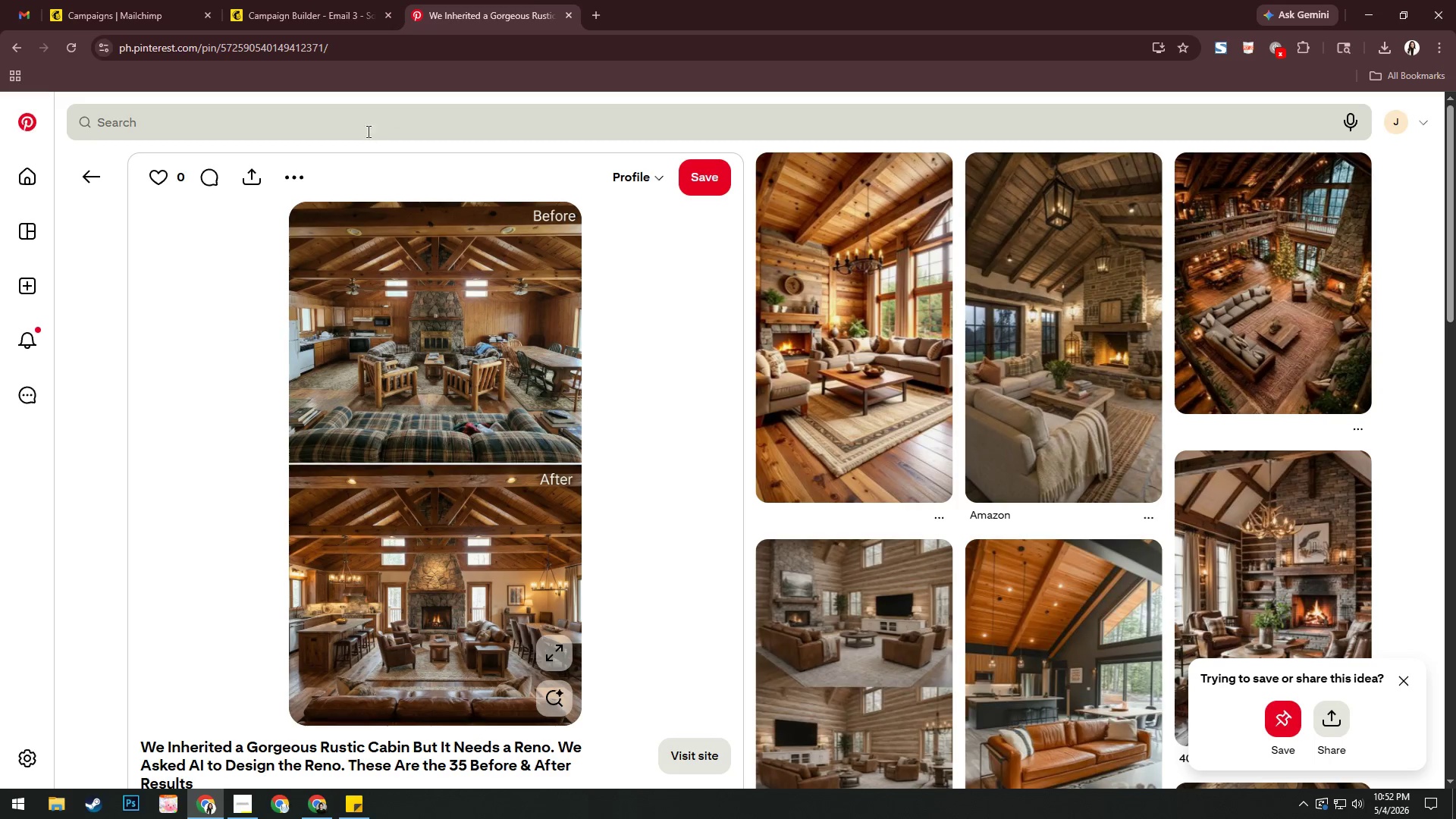 
left_click([369, 122])
 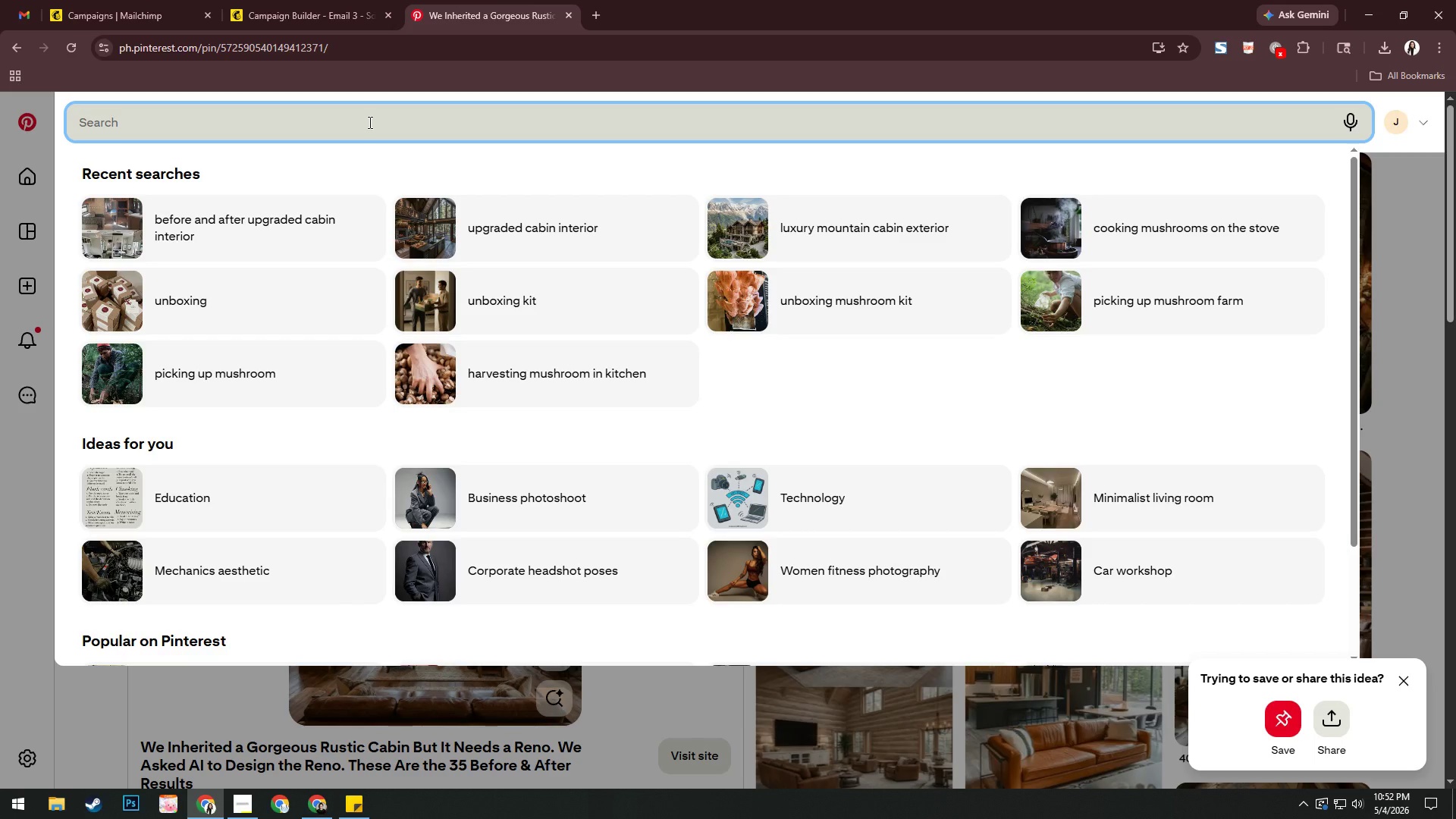 
type(booking scen)
 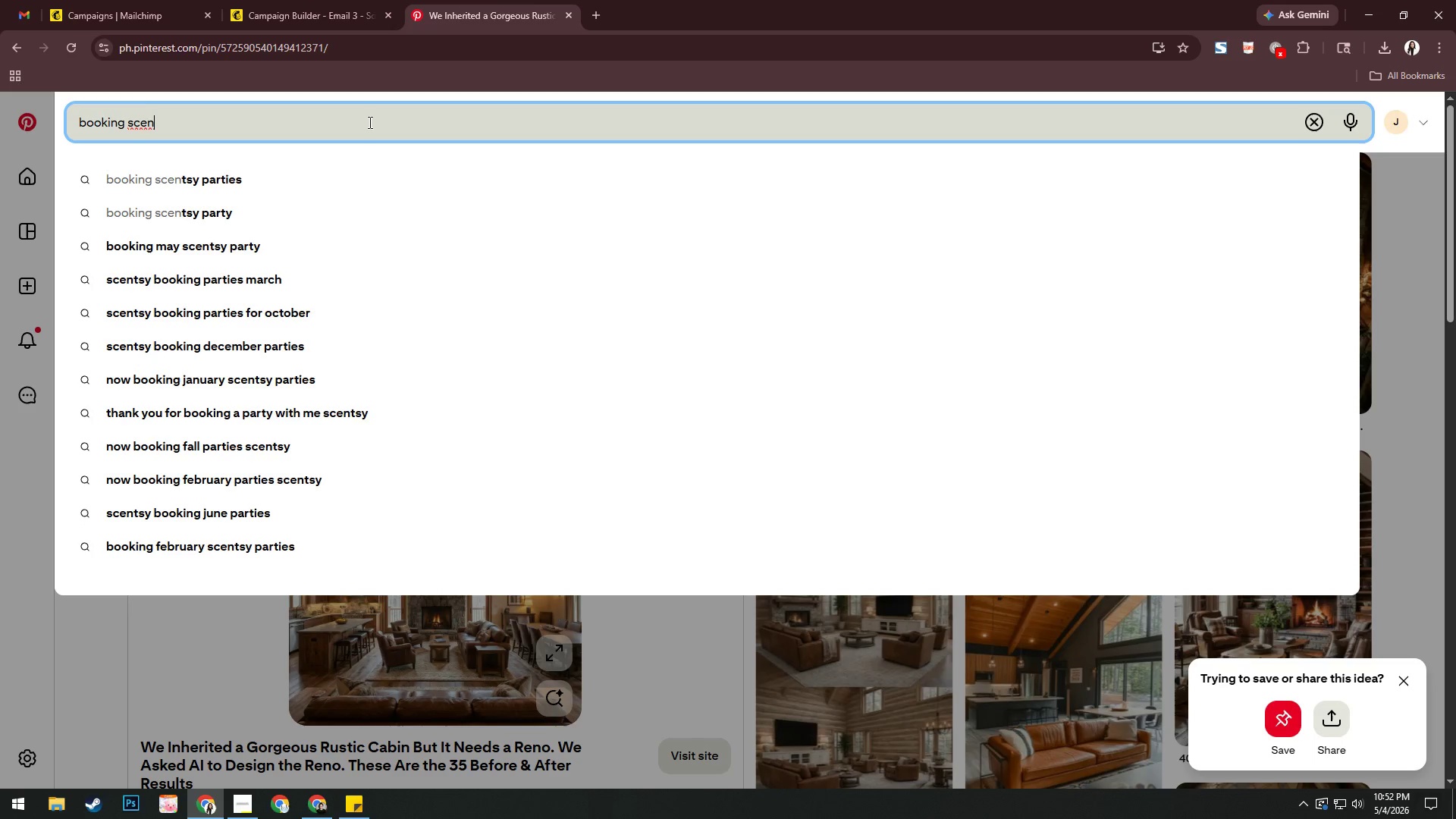 
hold_key(key=Backspace, duration=1.48)
 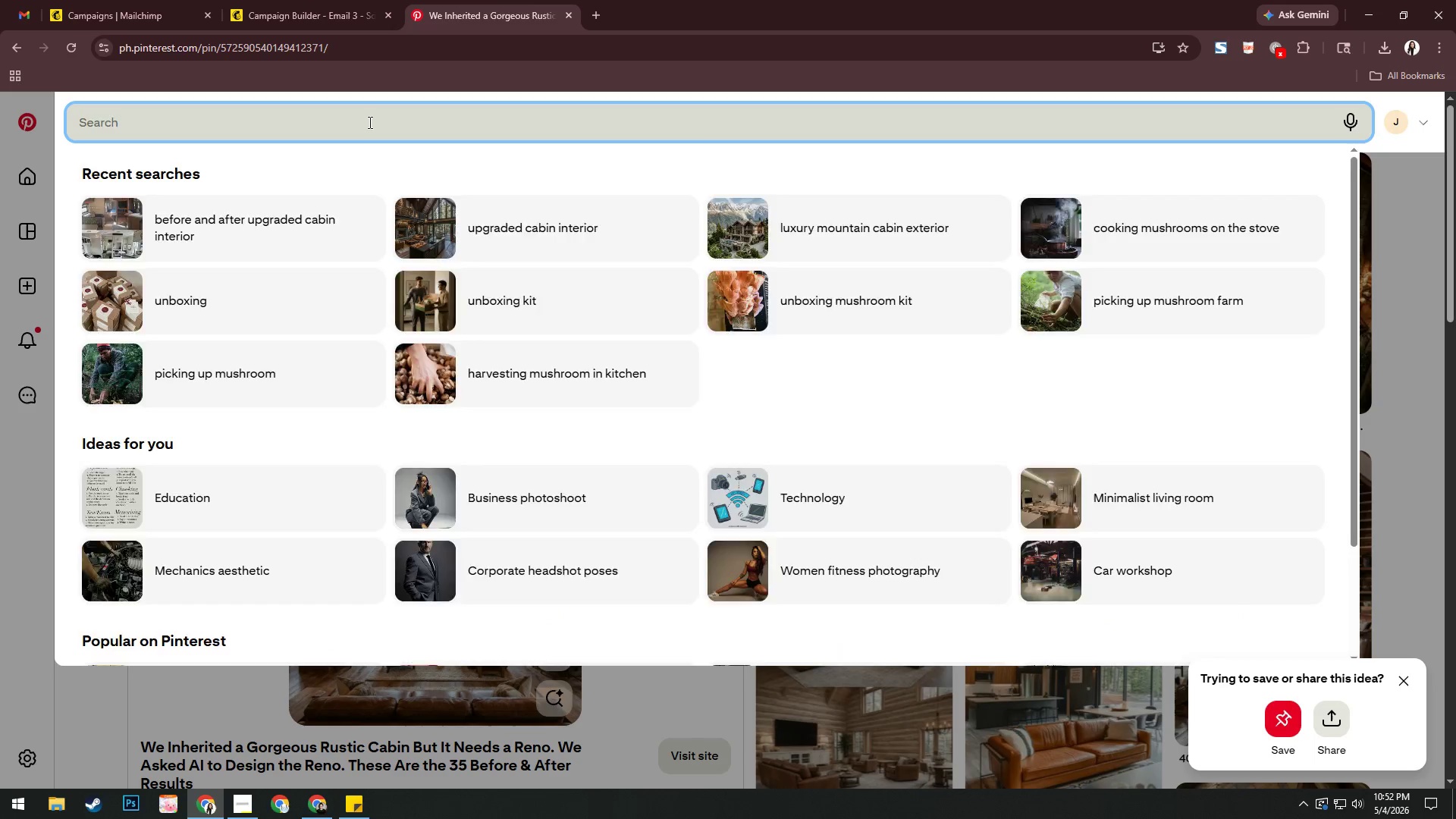 
type(can)
key(Backspace)
type(;)
key(Backspace)
type(lendar or lapti)
key(Backspace)
type(op booking)
 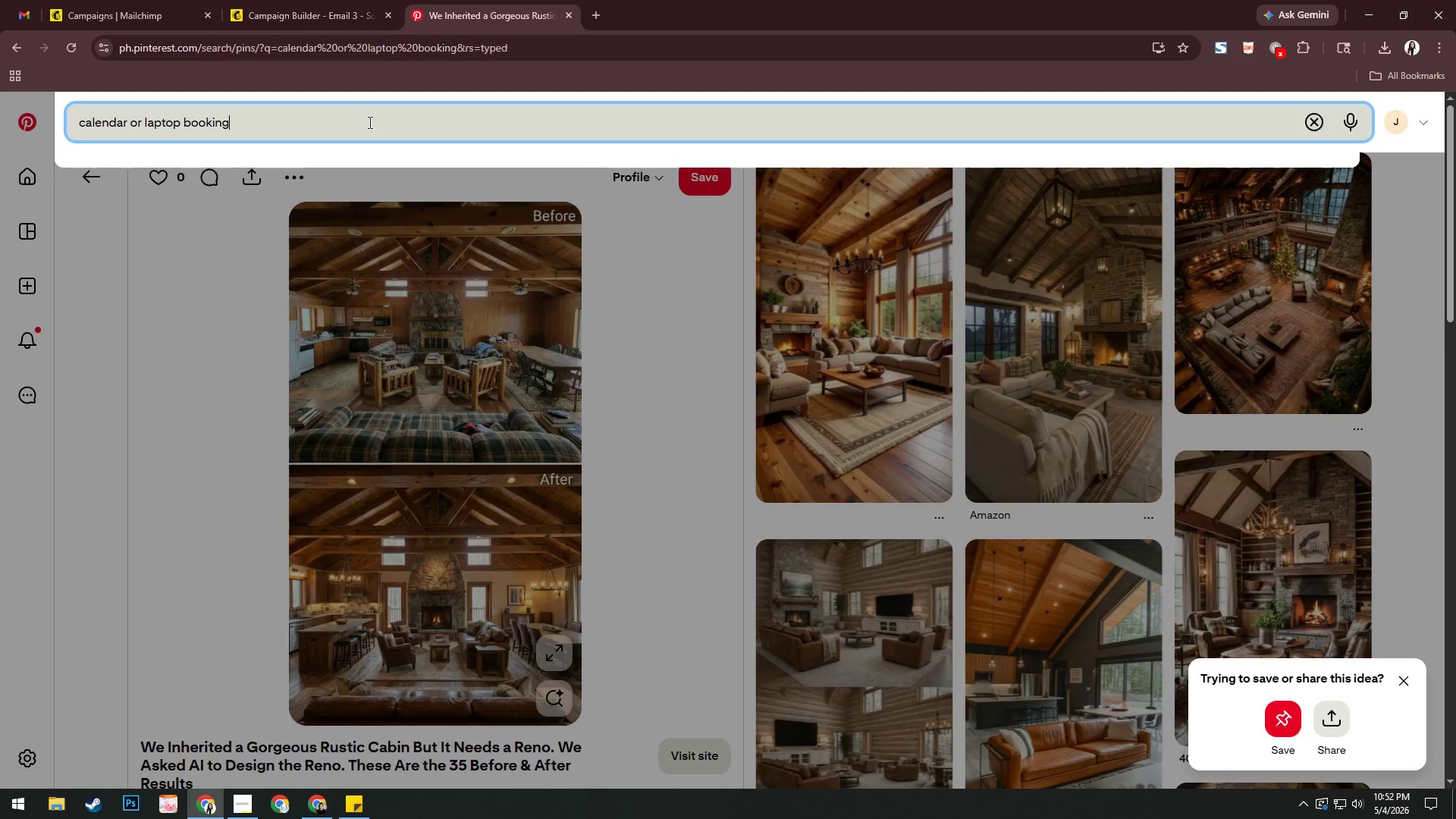 
key(Enter)
 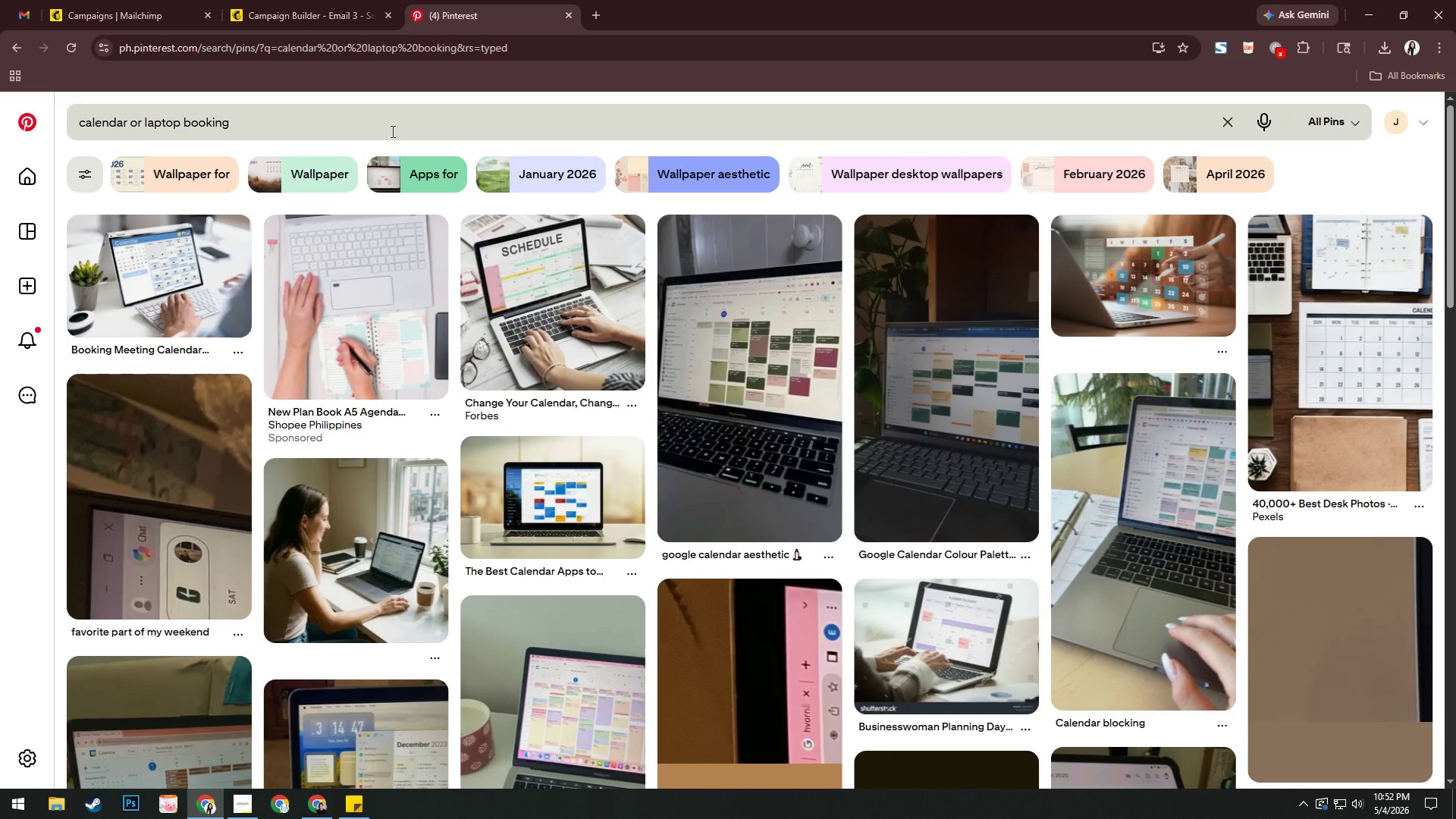 
wait(6.58)
 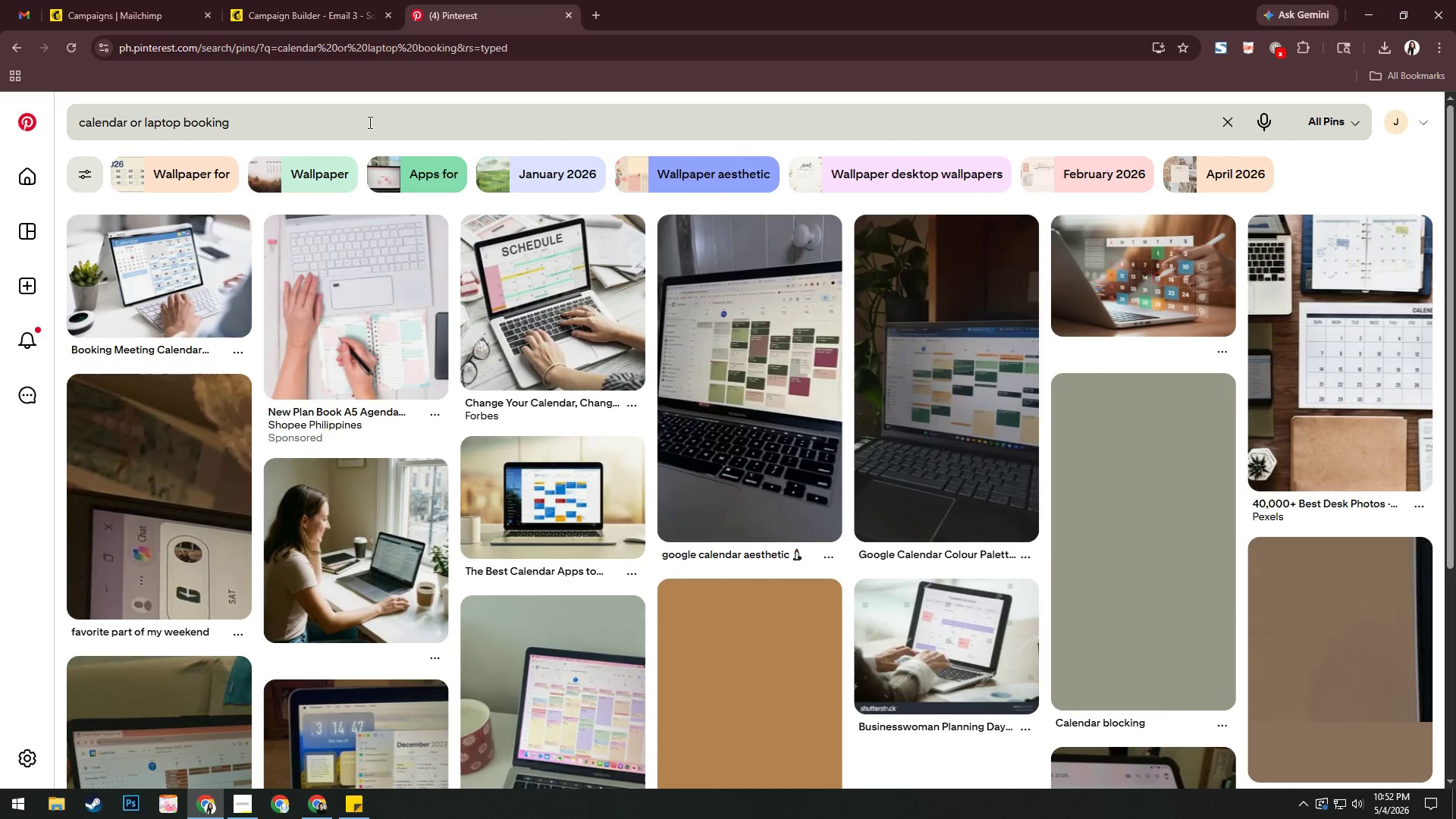 
left_click([535, 317])
 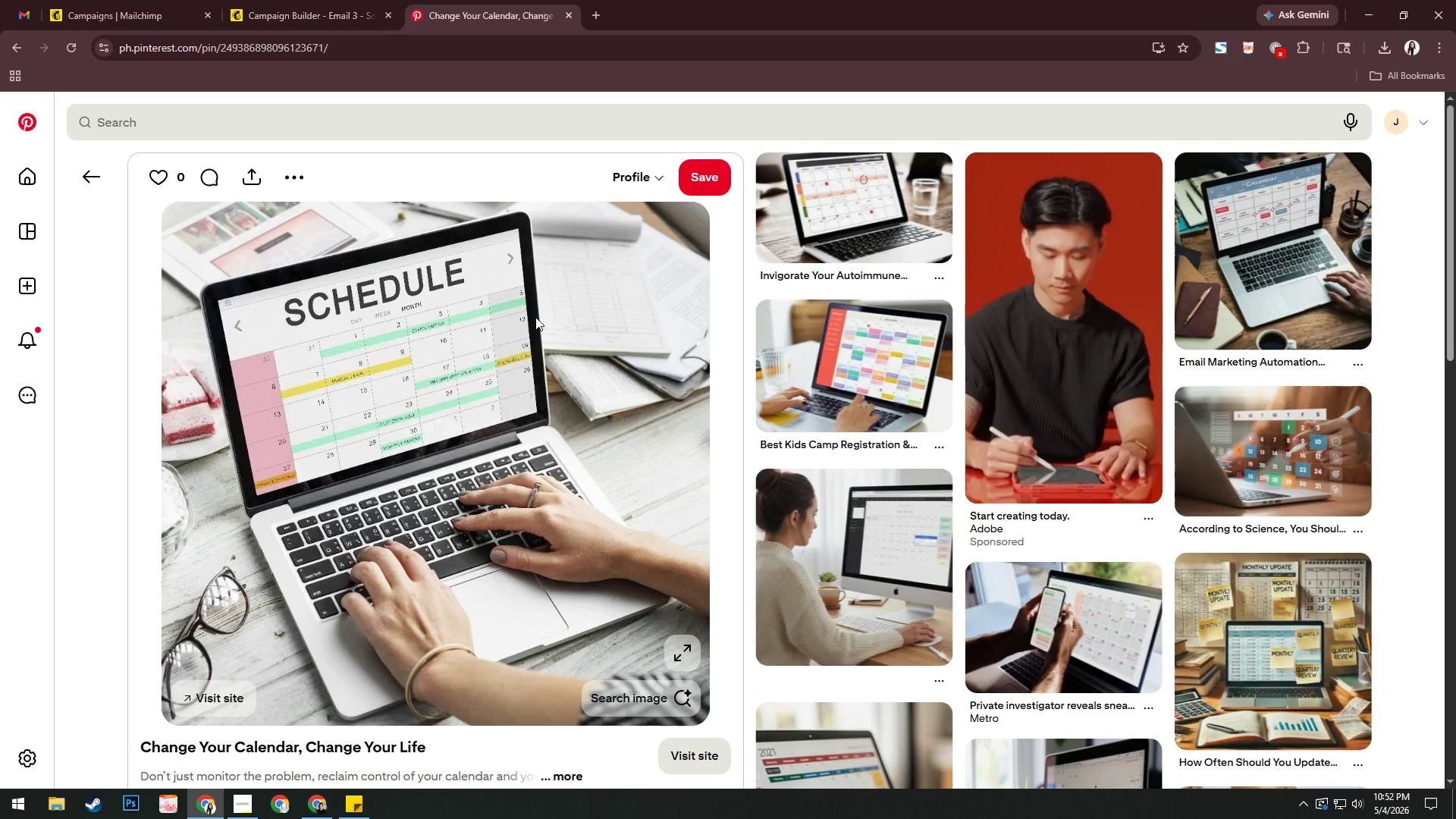 
left_click([834, 206])
 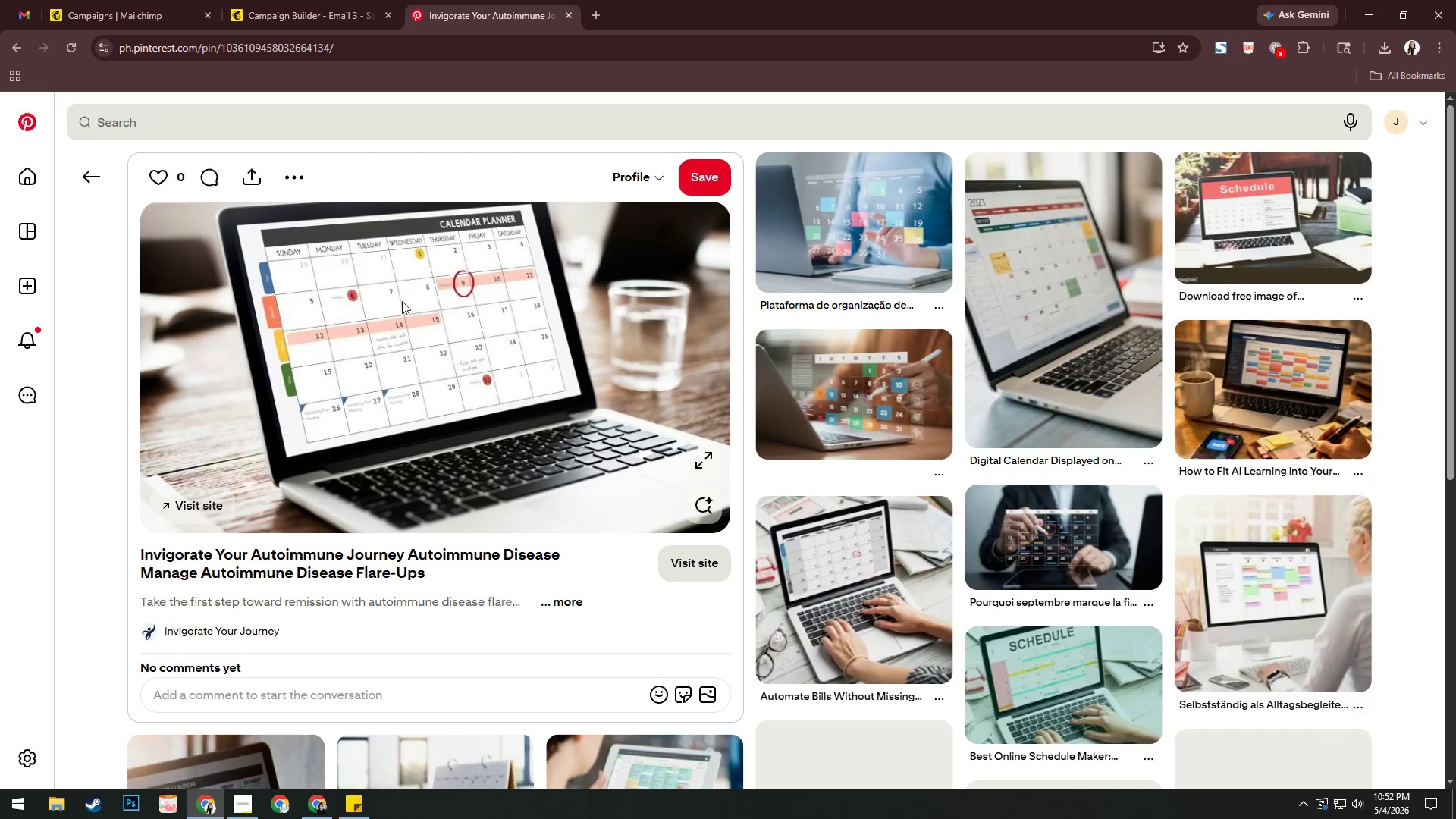 
left_click([435, 325])
 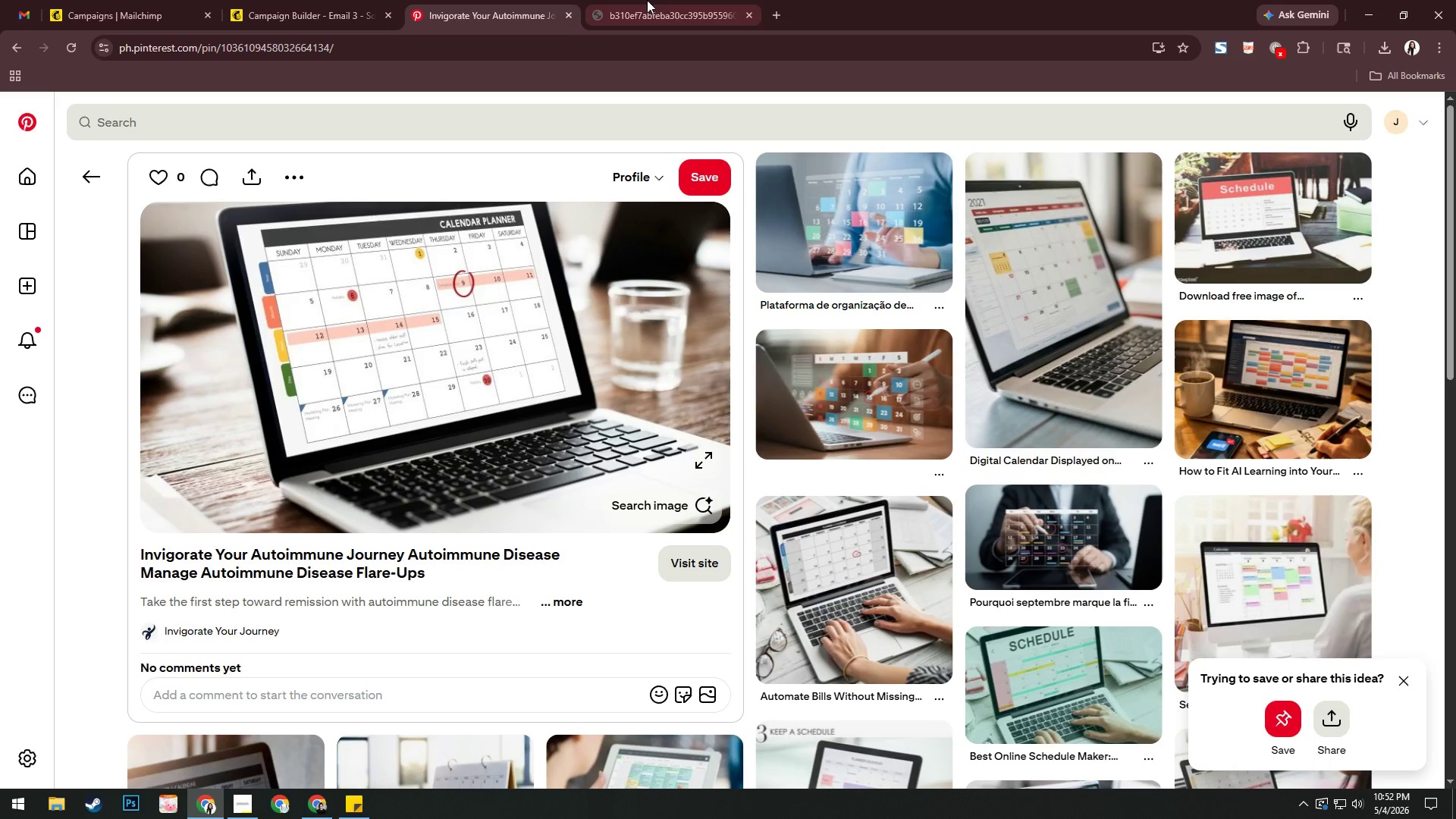 
left_click([661, 0])
 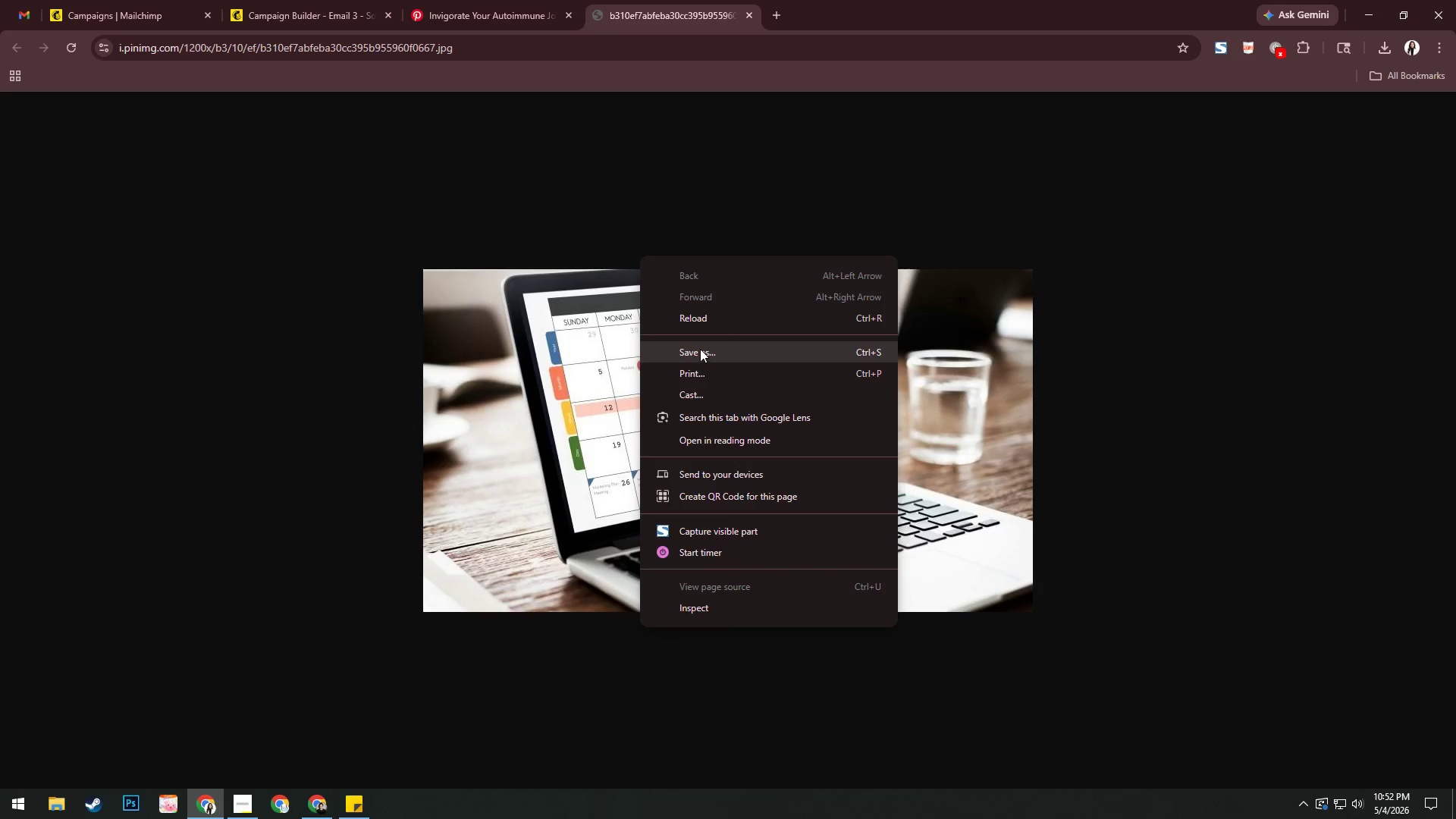 
left_click([583, 271])
 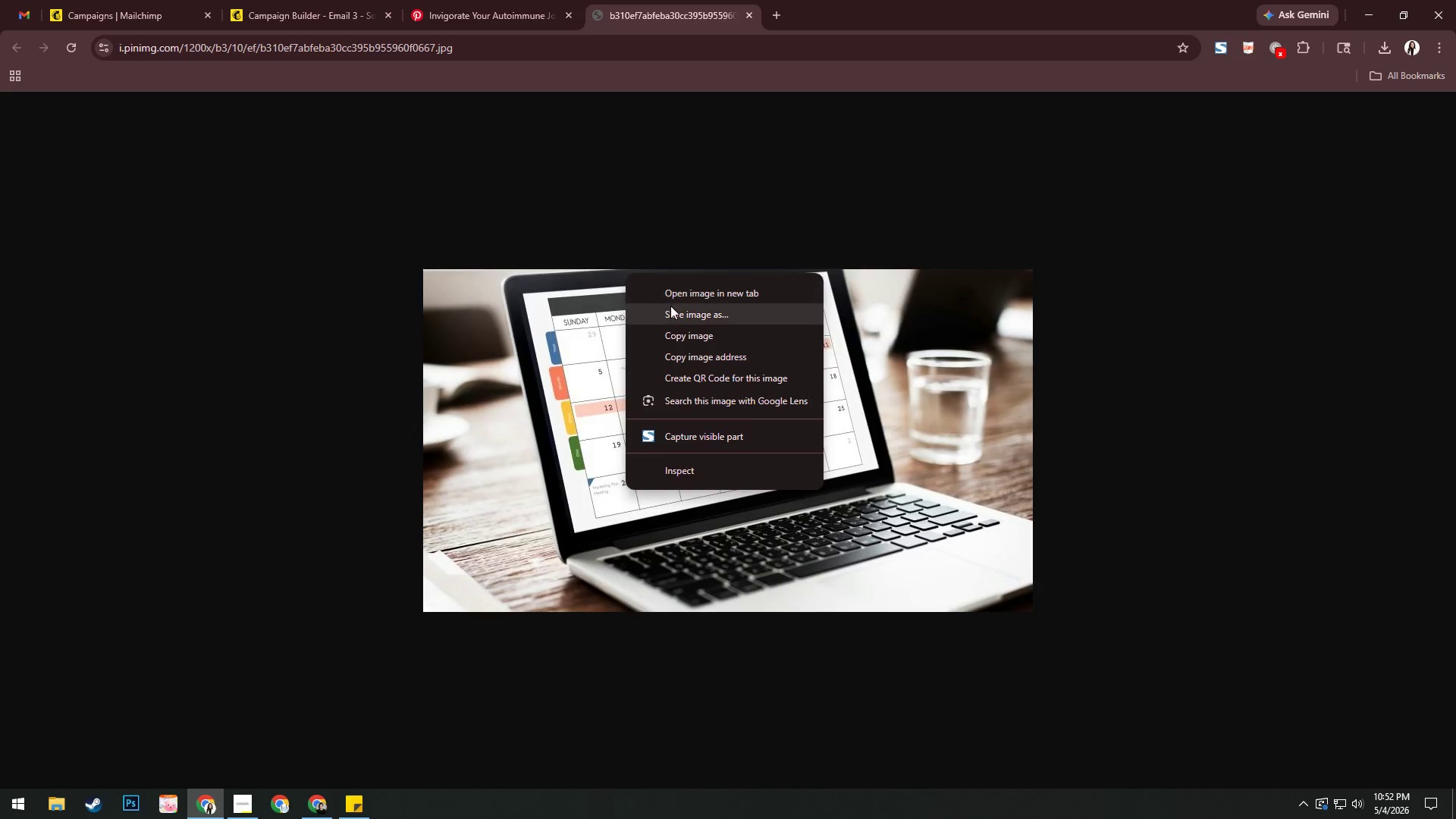 
left_click([671, 306])
 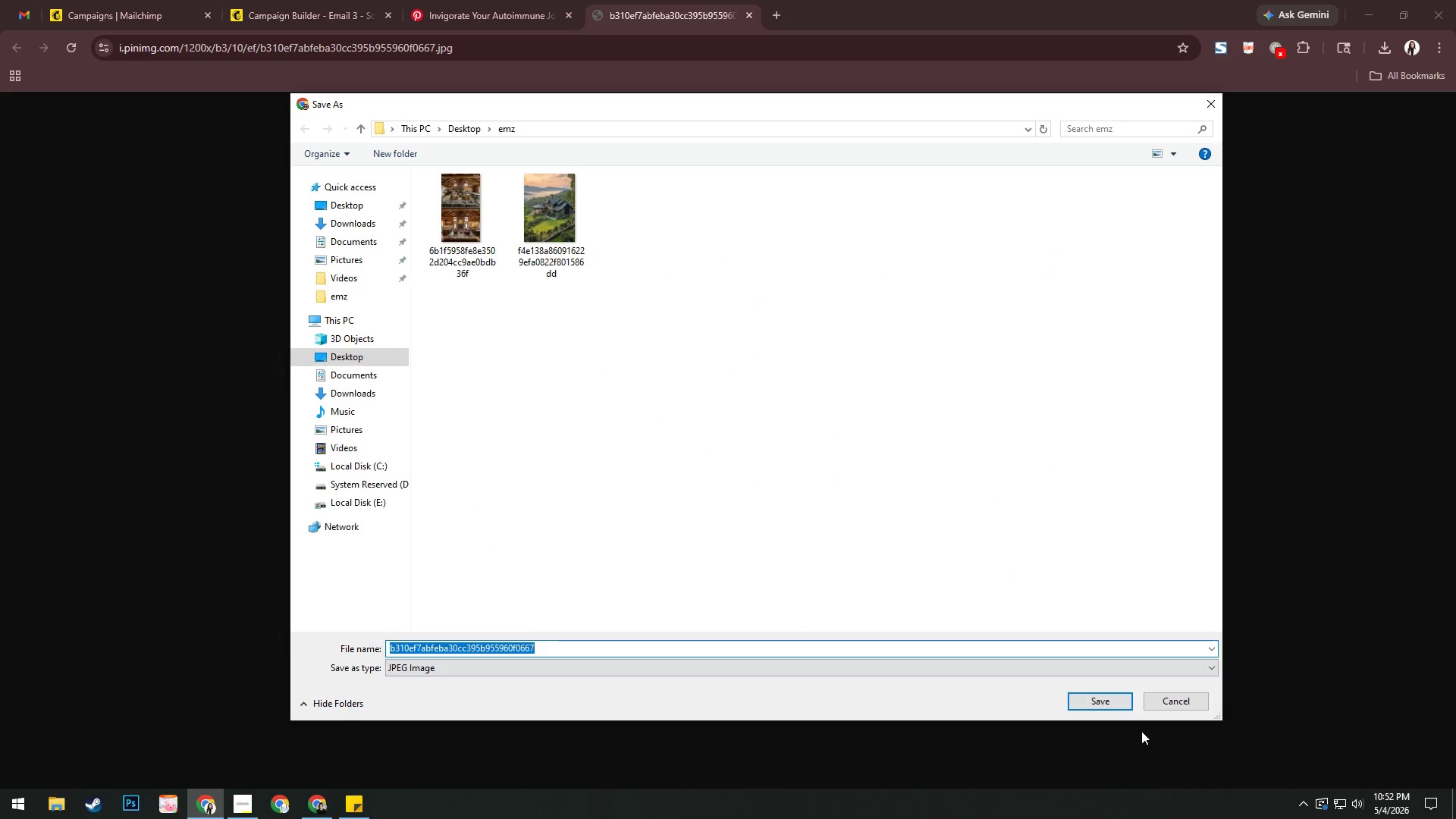 
left_click([1103, 695])
 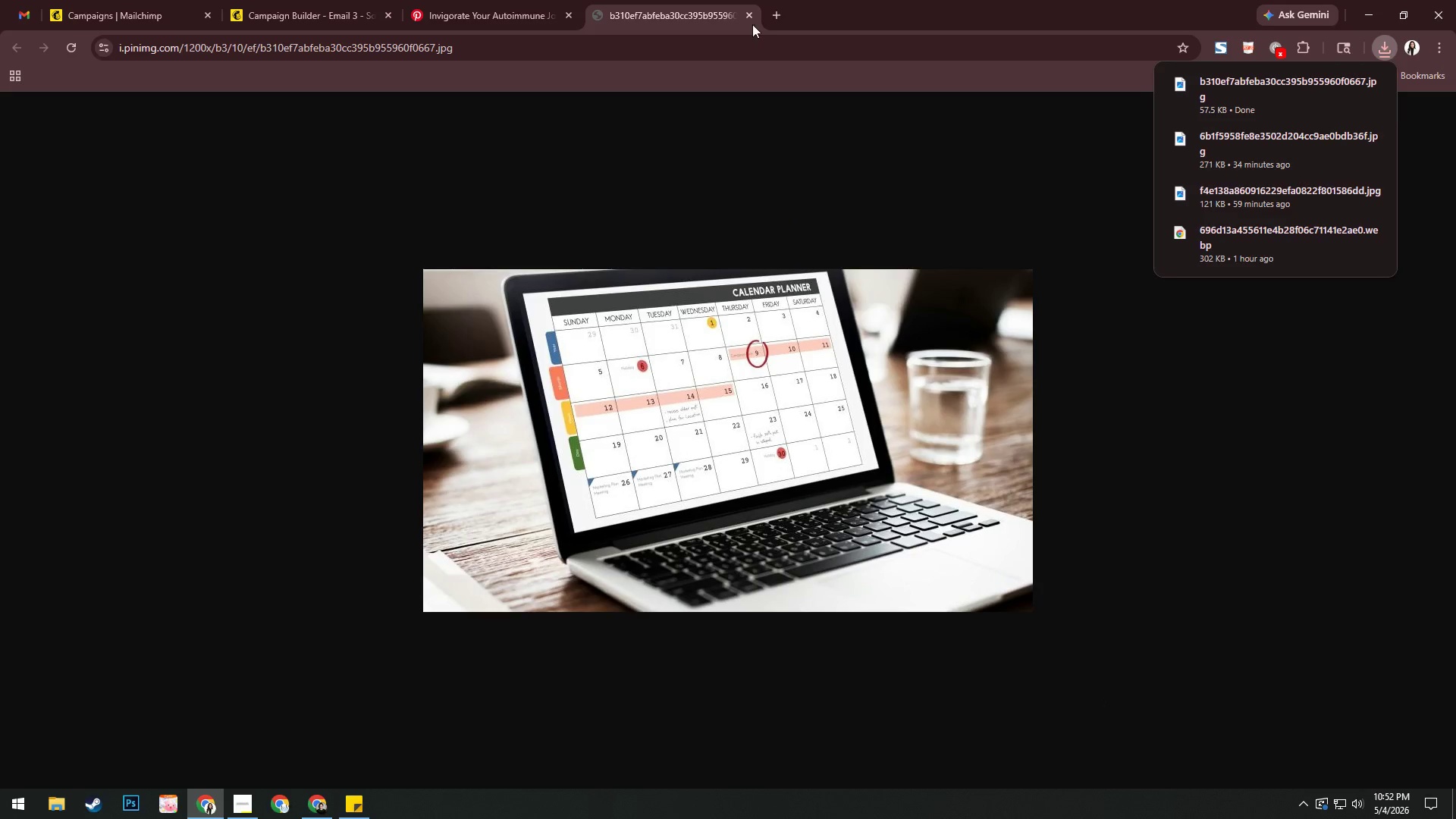 
left_click([753, 18])
 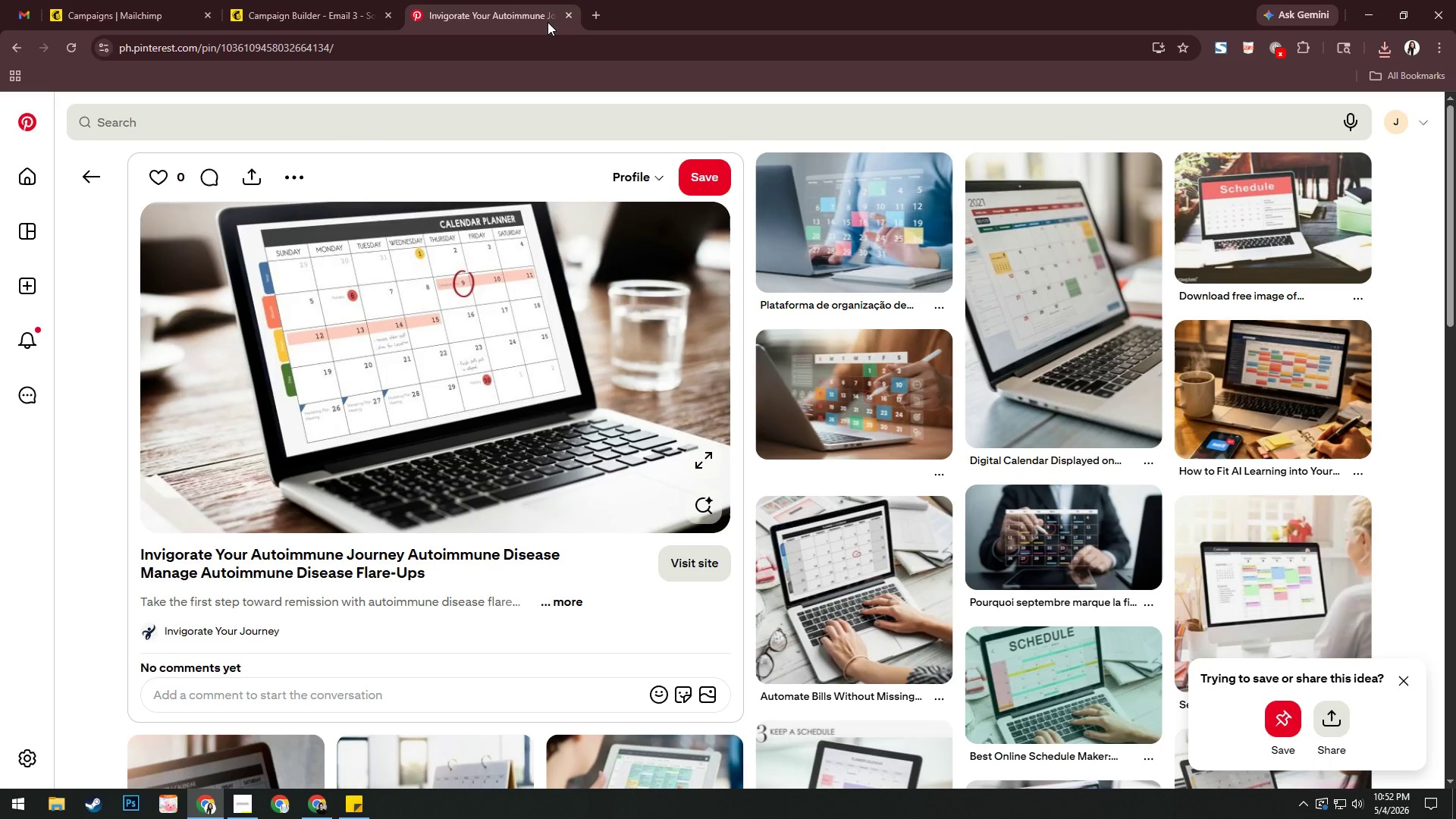 
left_click([273, 16])
 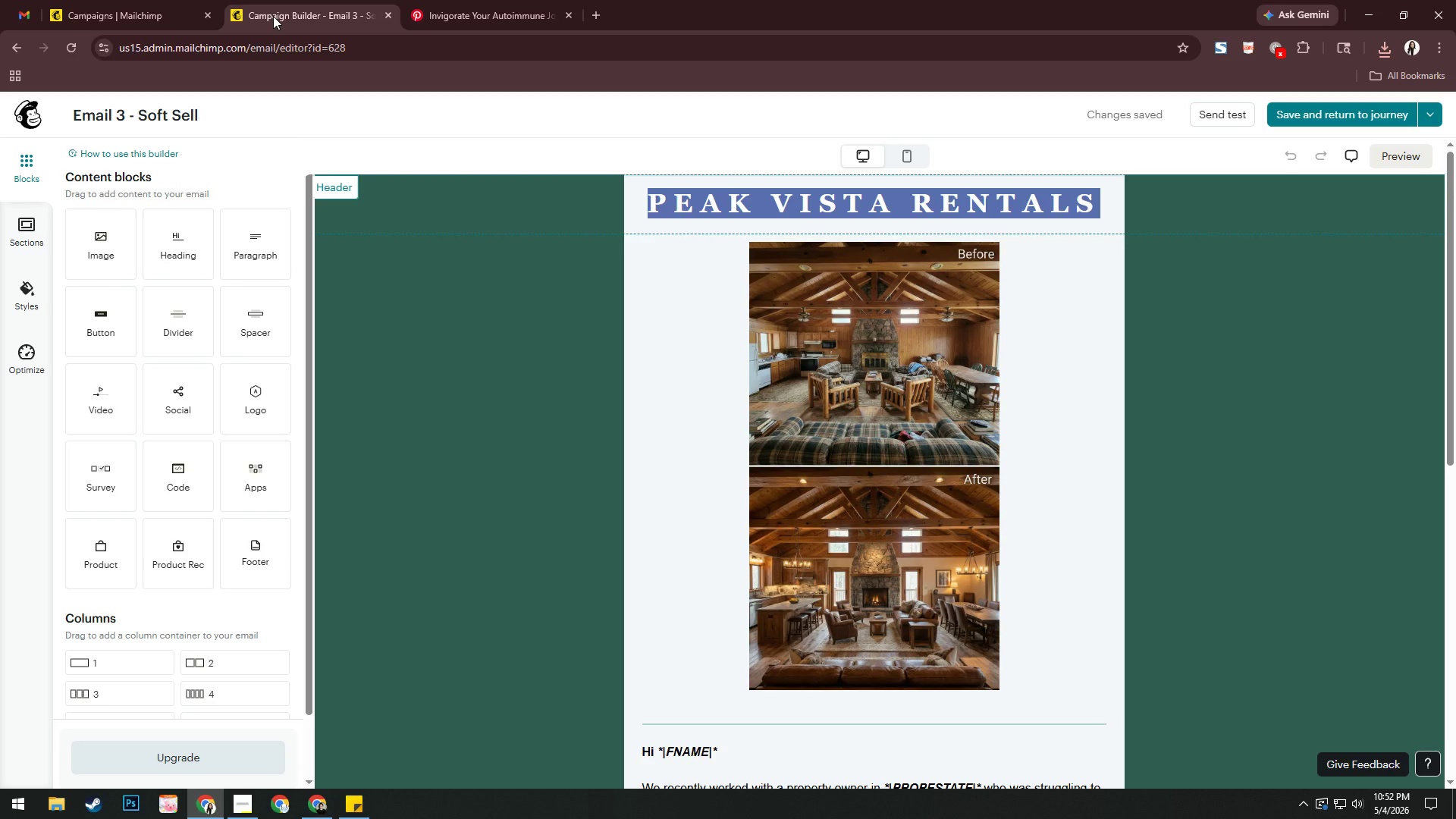 
wait(18.33)
 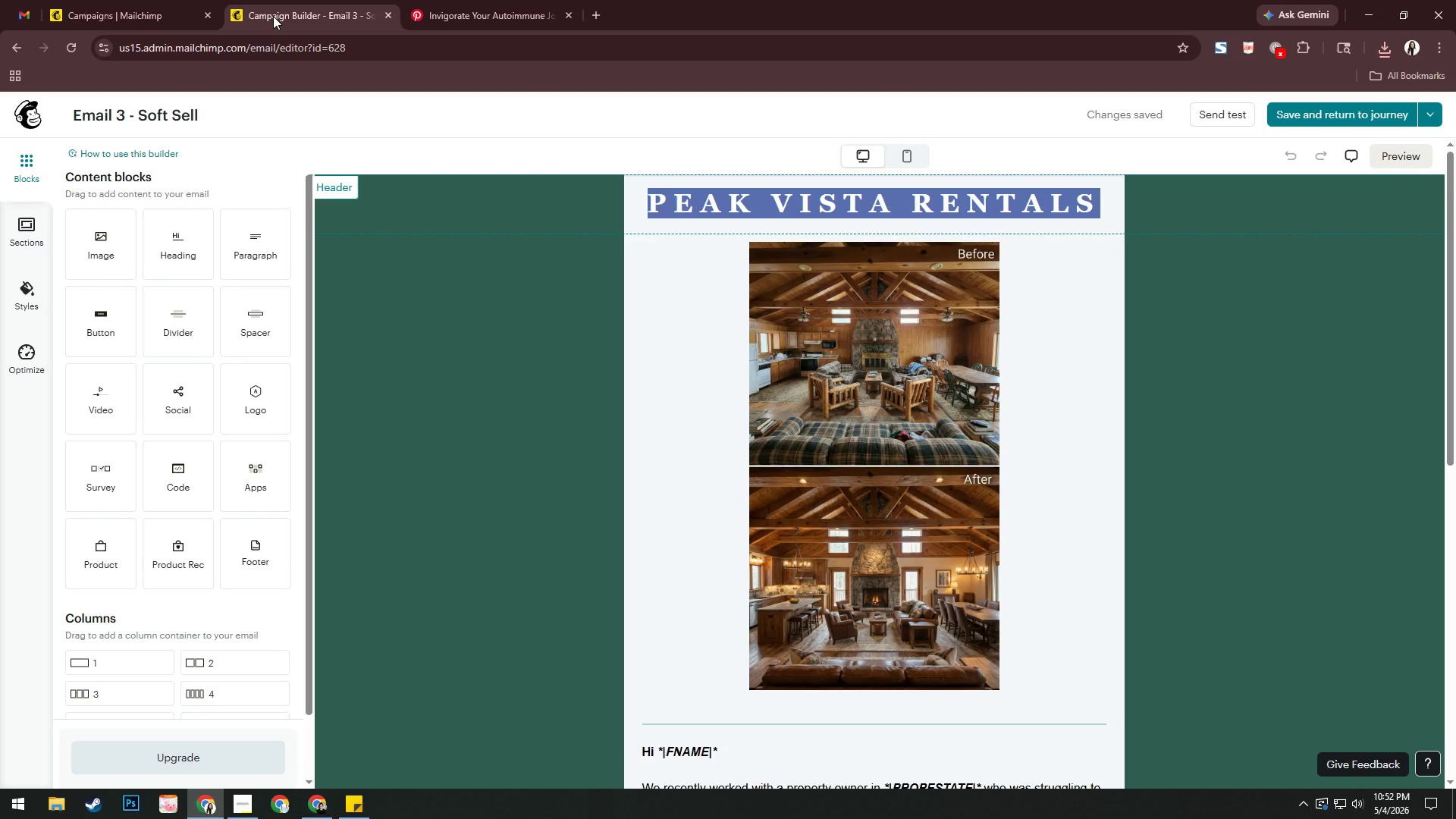 
left_click([799, 611])
 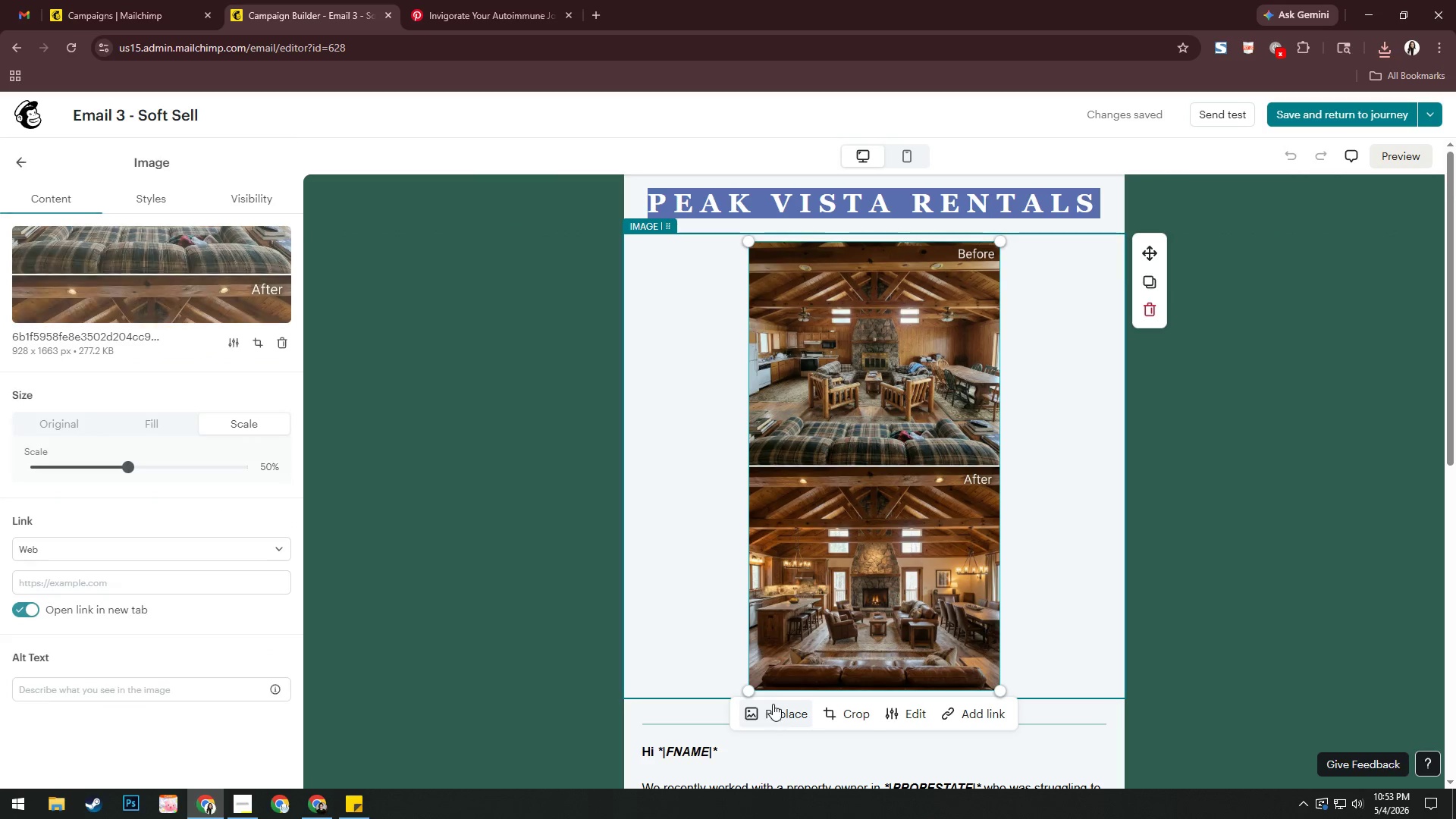 
left_click([776, 715])
 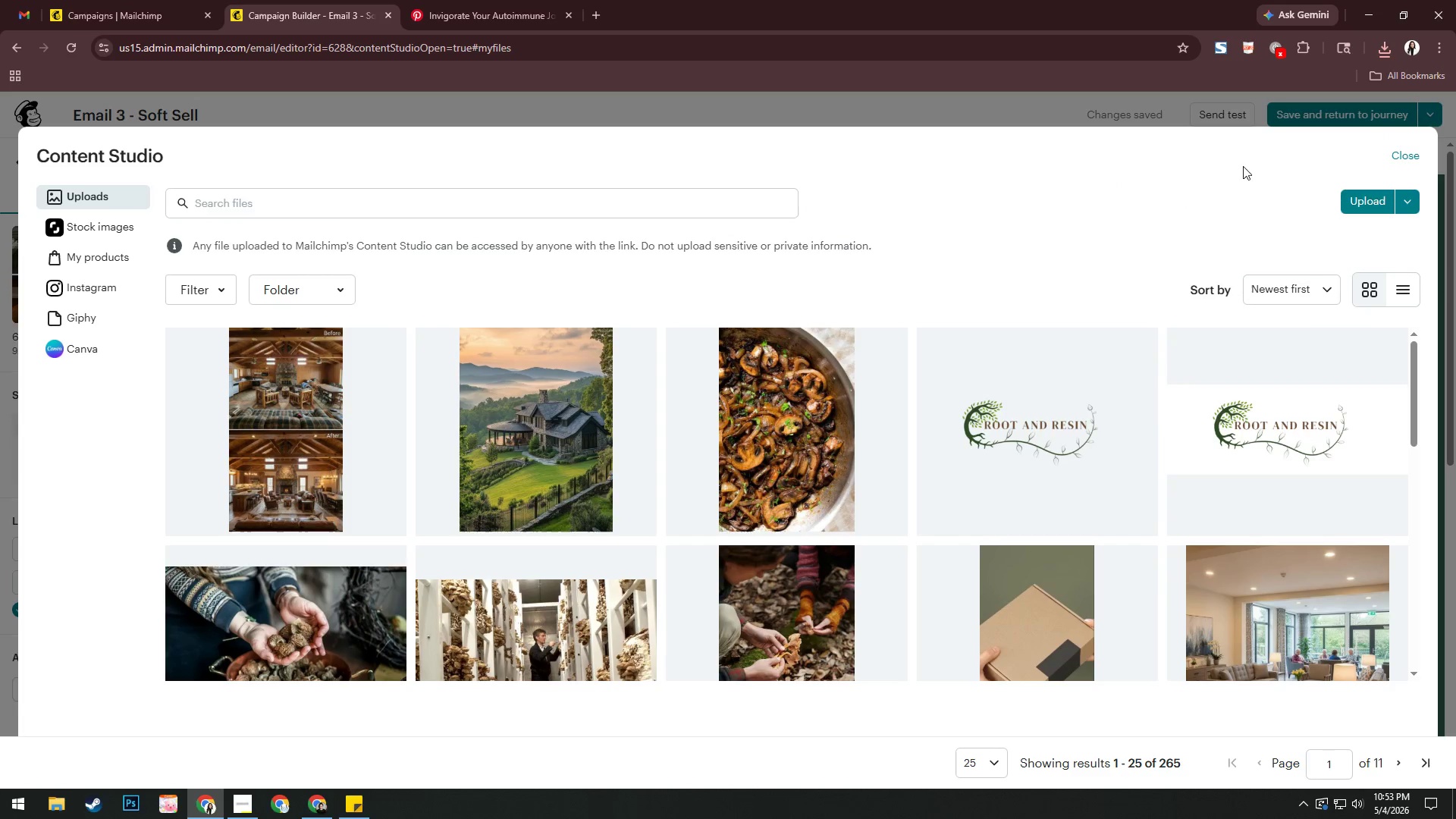 
left_click([1356, 197])
 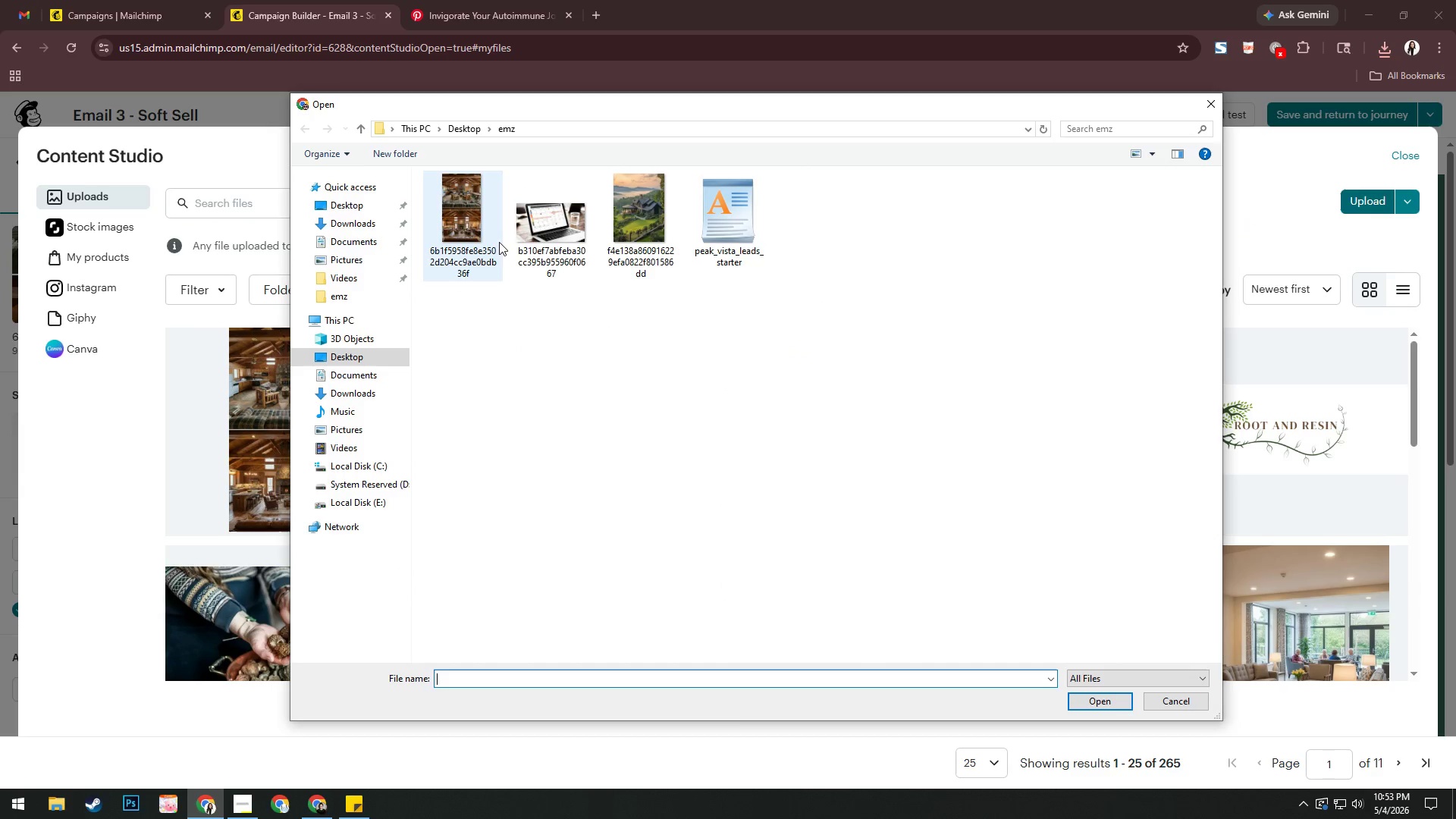 
left_click([529, 224])
 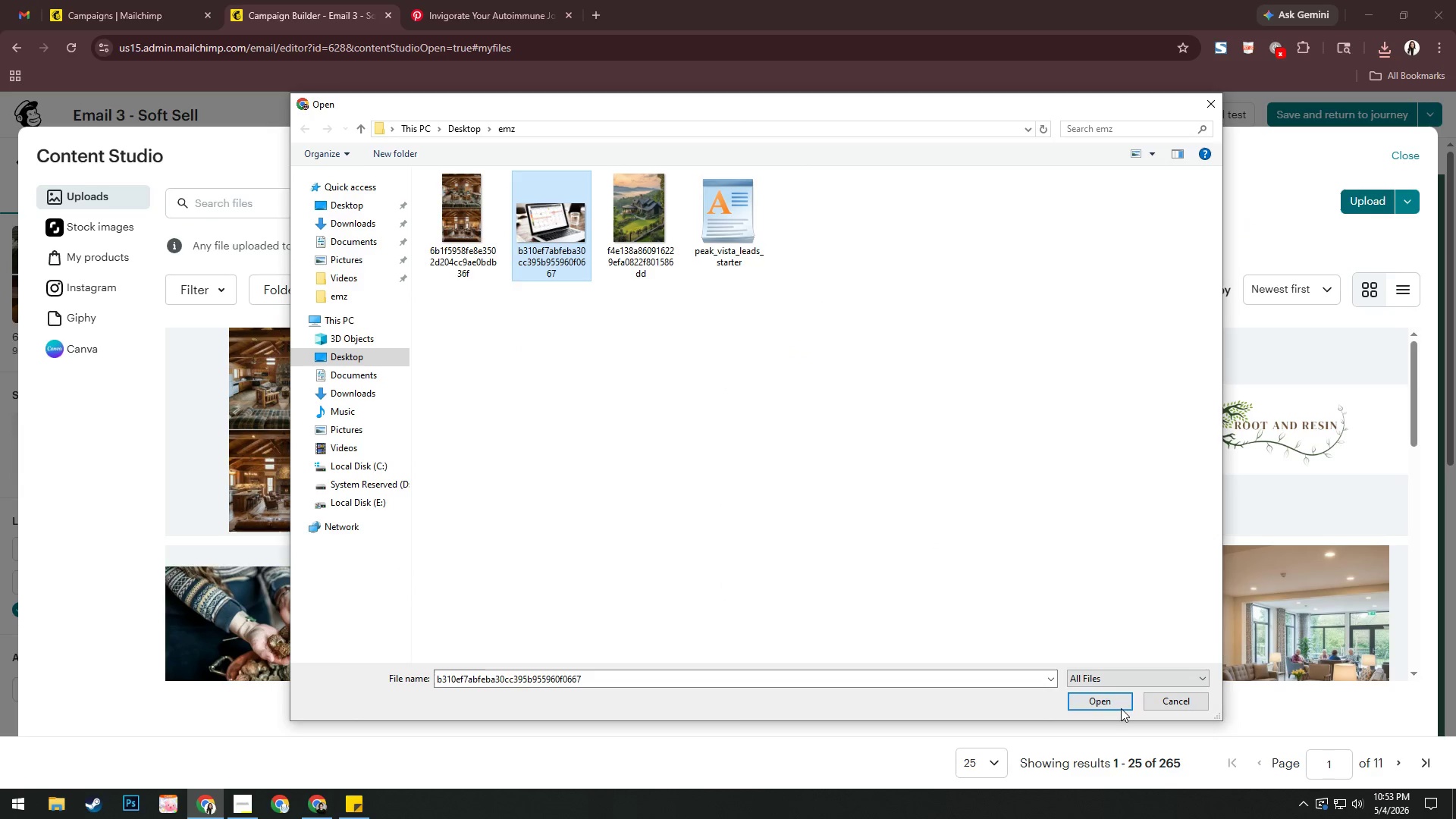 
left_click([1115, 703])
 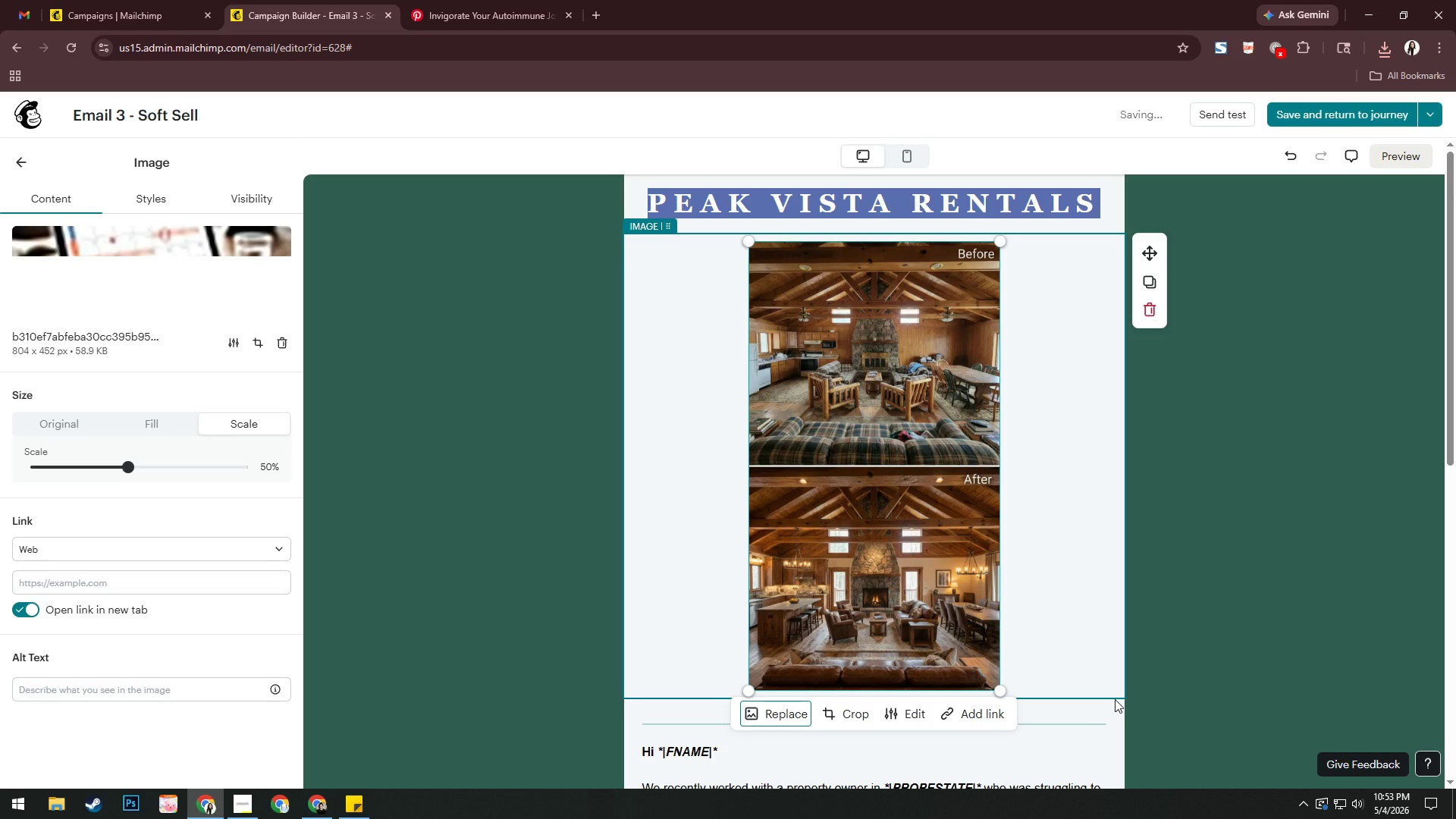 
wait(5.16)
 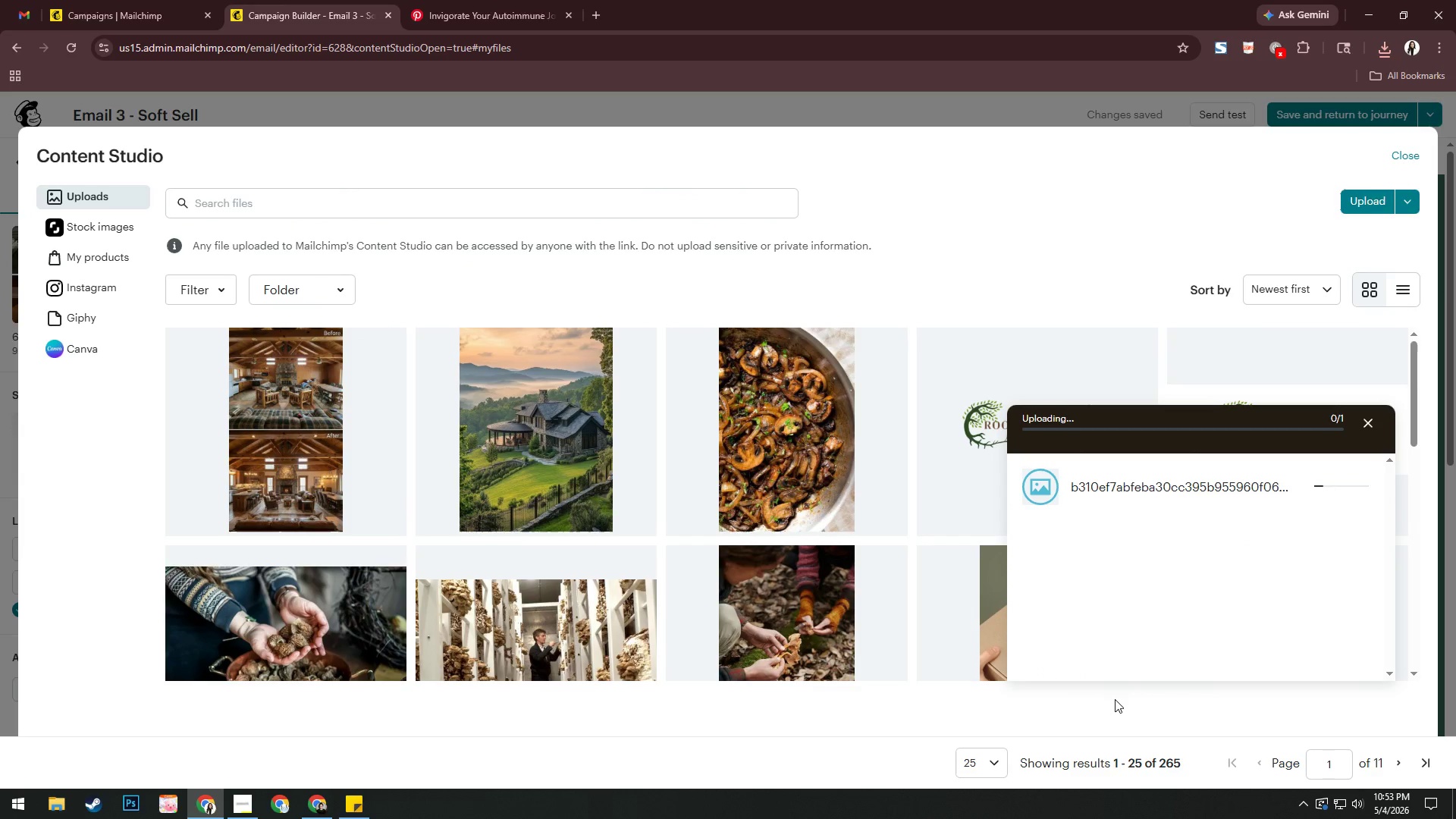 
scroll: coordinate [705, 541], scroll_direction: up, amount: 1.0
 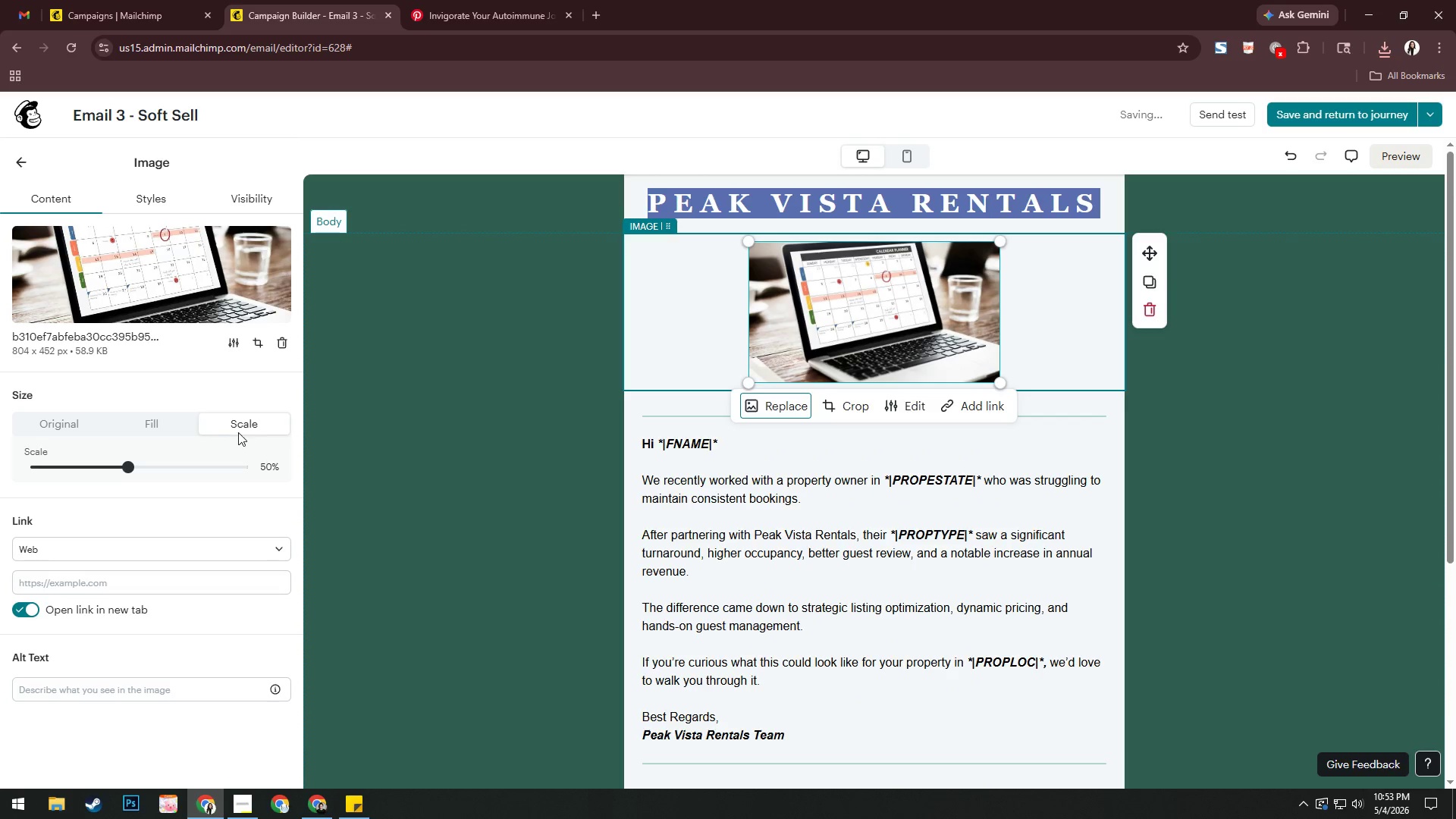 
left_click([243, 426])
 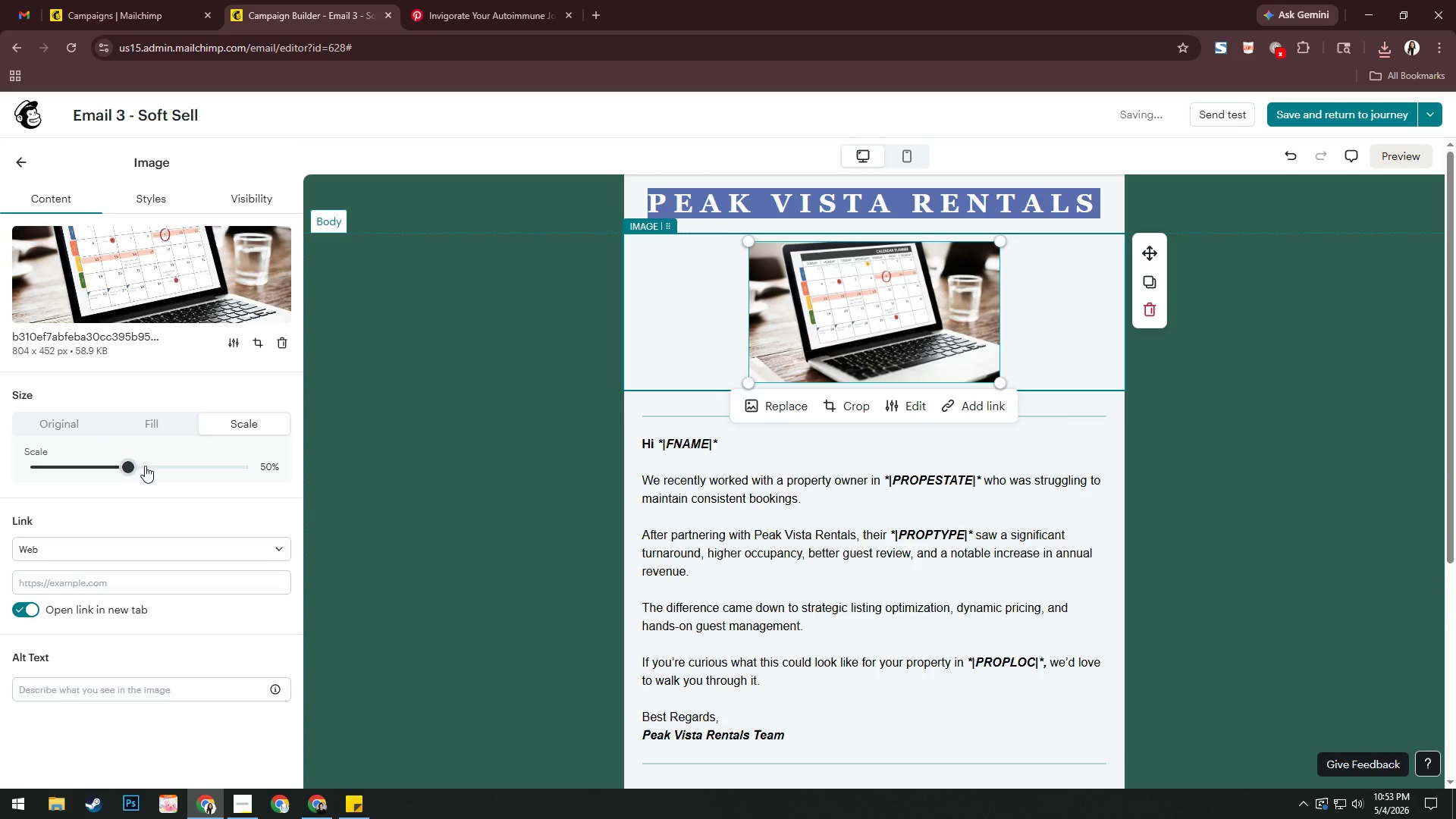 
left_click_drag(start_coordinate=[143, 466], to_coordinate=[174, 468])
 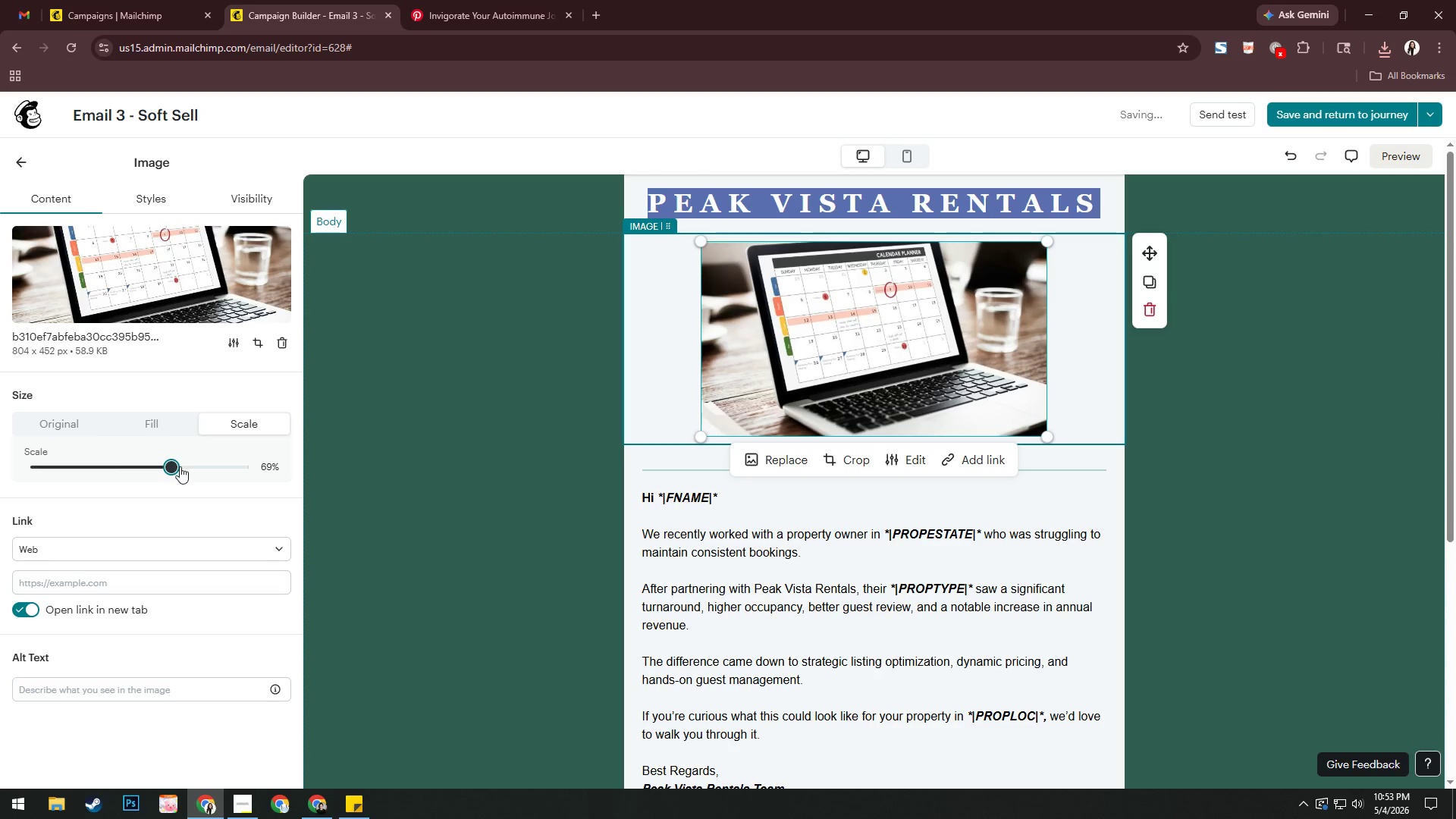 
left_click_drag(start_coordinate=[178, 465], to_coordinate=[174, 463])
 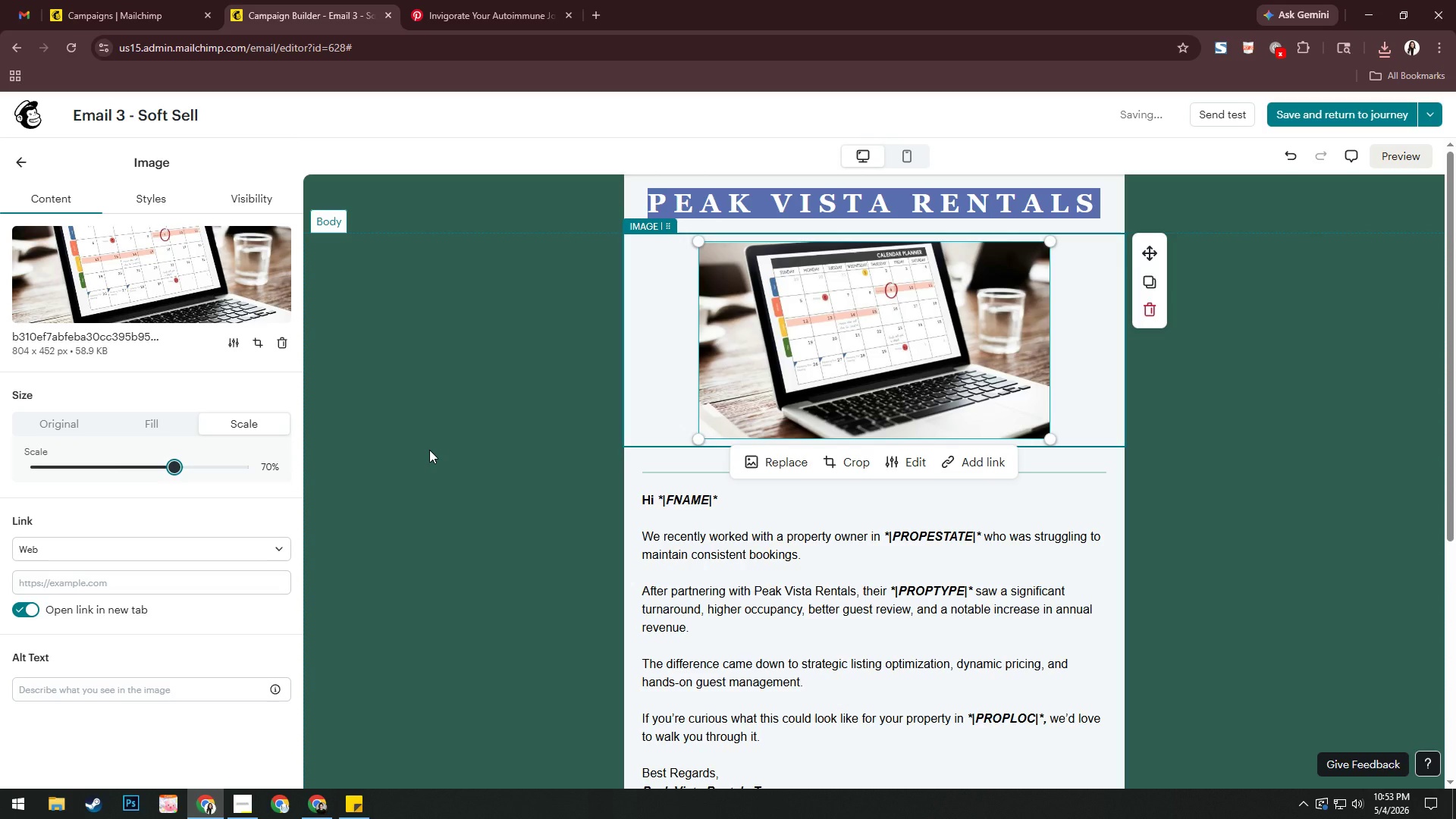 
left_click([429, 450])
 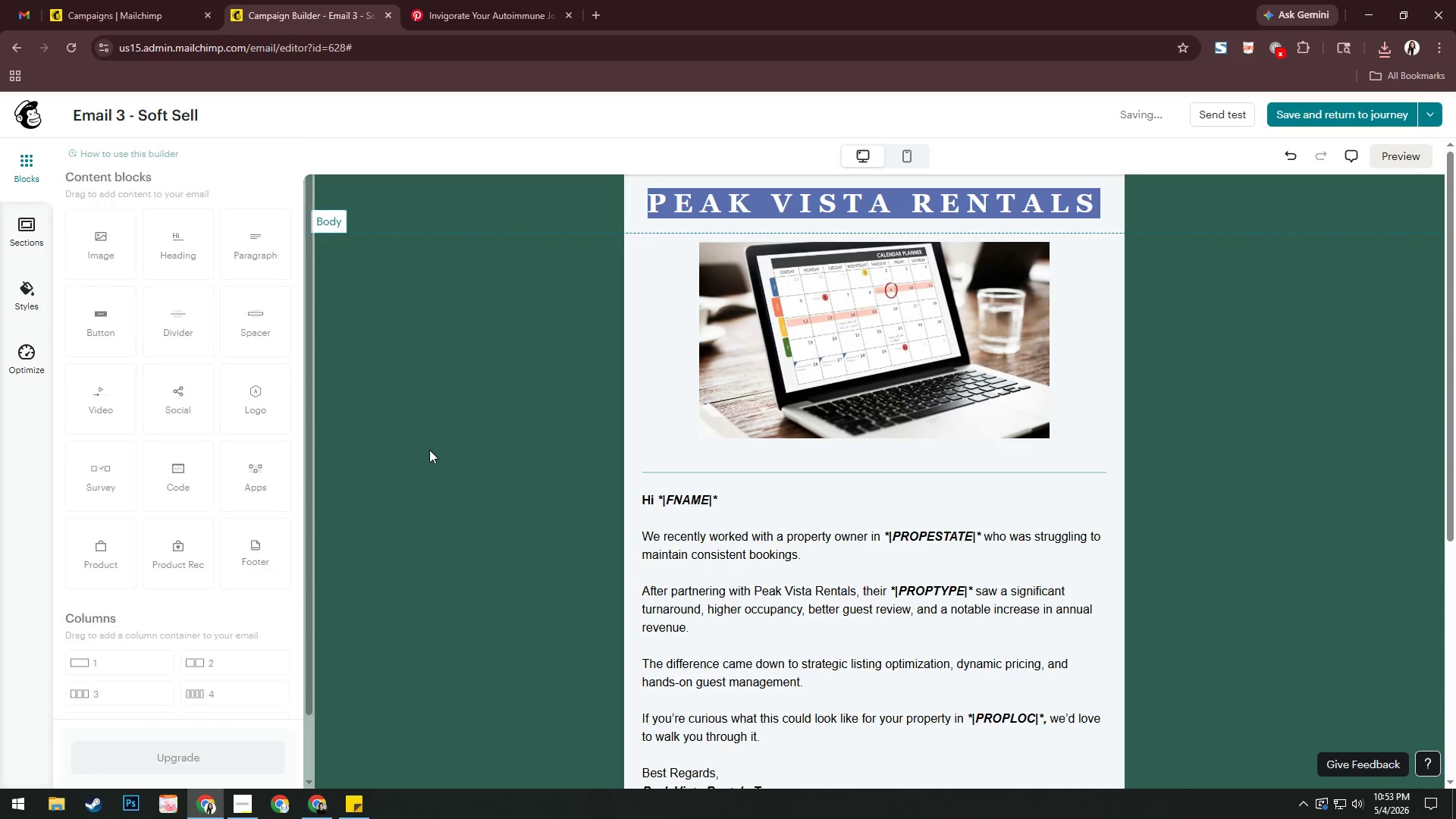 
scroll: coordinate [429, 450], scroll_direction: up, amount: 3.0
 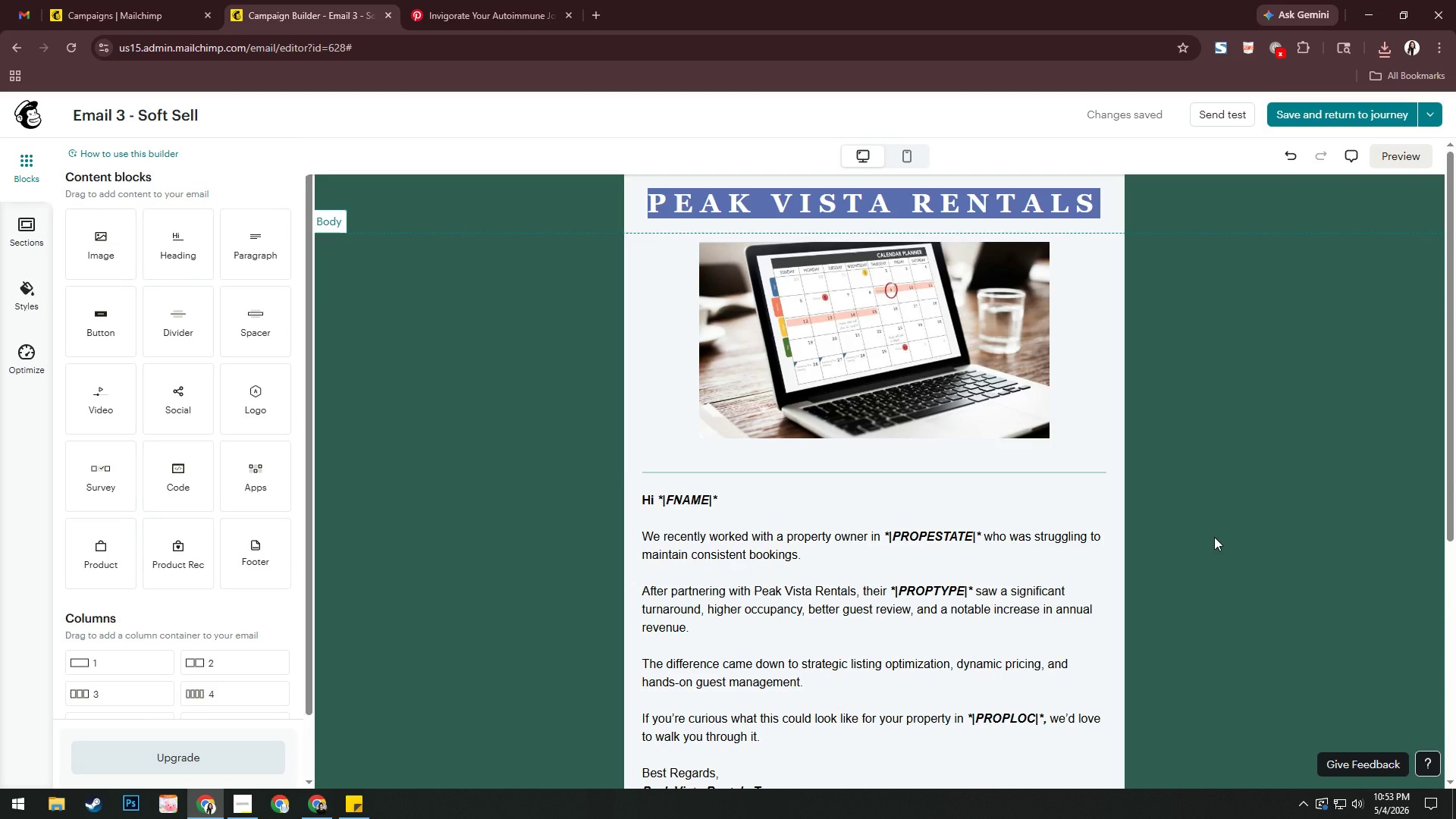 
scroll: coordinate [1212, 532], scroll_direction: down, amount: 1.0
 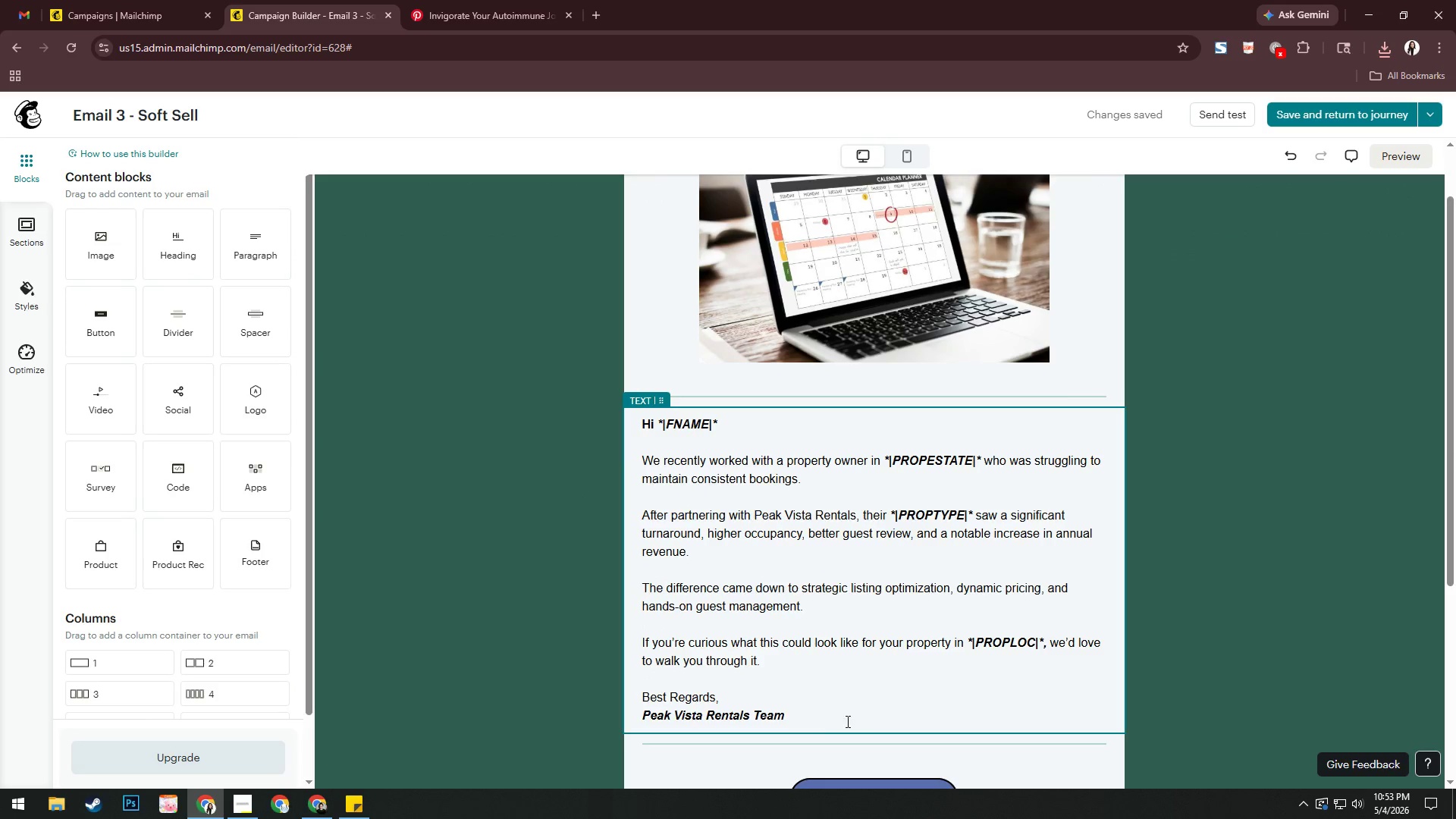 
left_click([824, 718])
 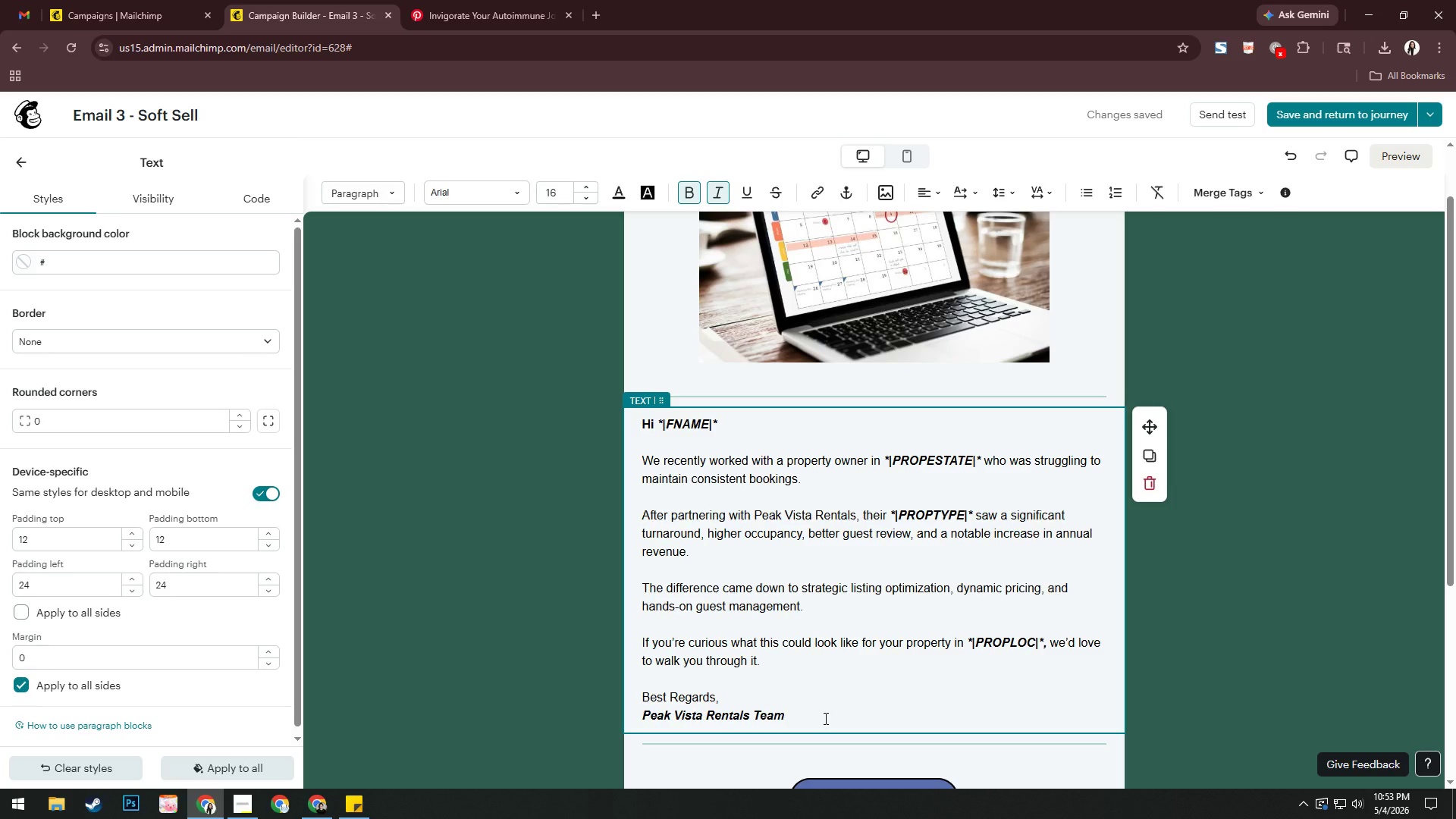 
wait(10.16)
 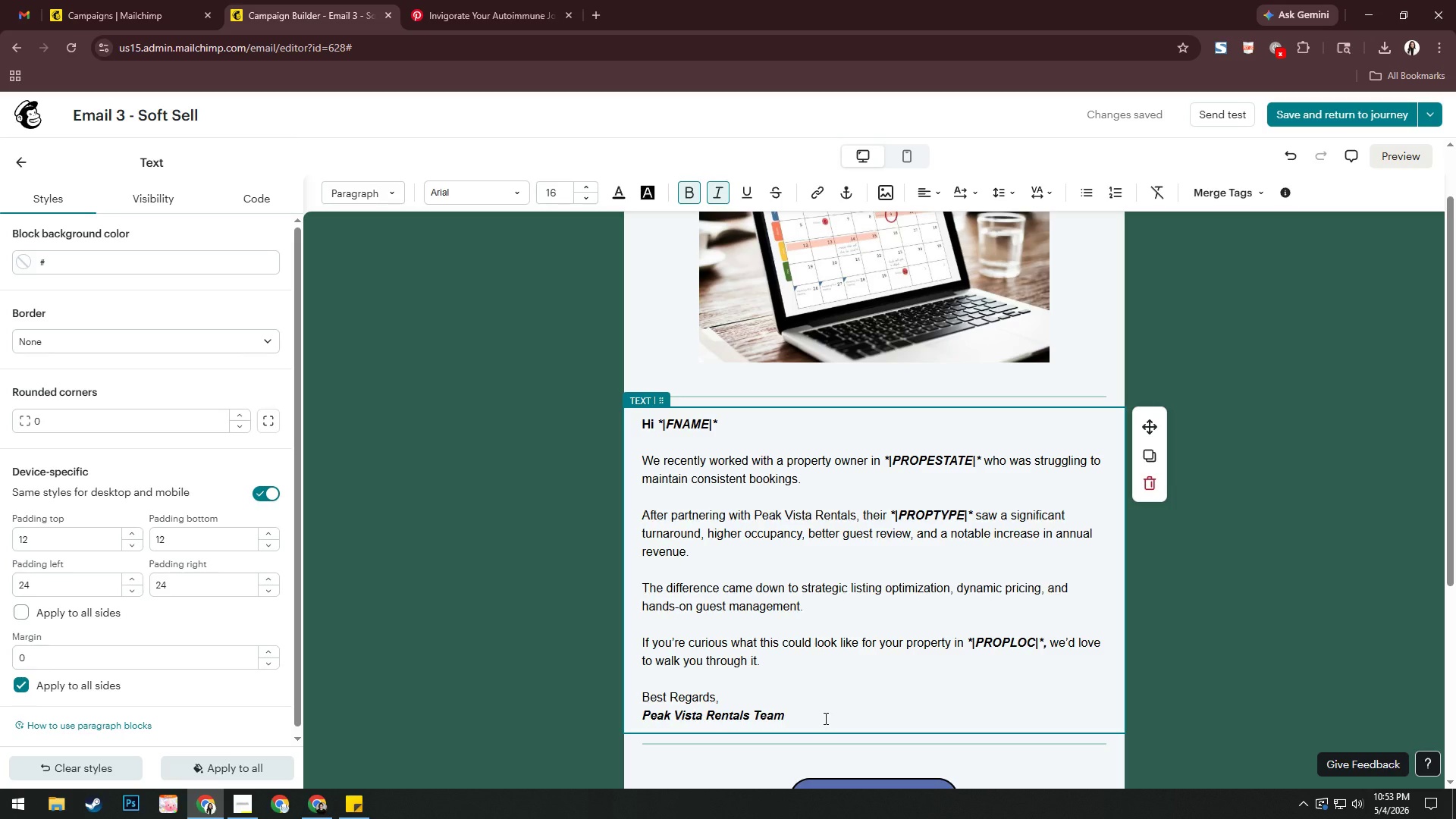 
left_click_drag(start_coordinate=[775, 666], to_coordinate=[655, 463])
 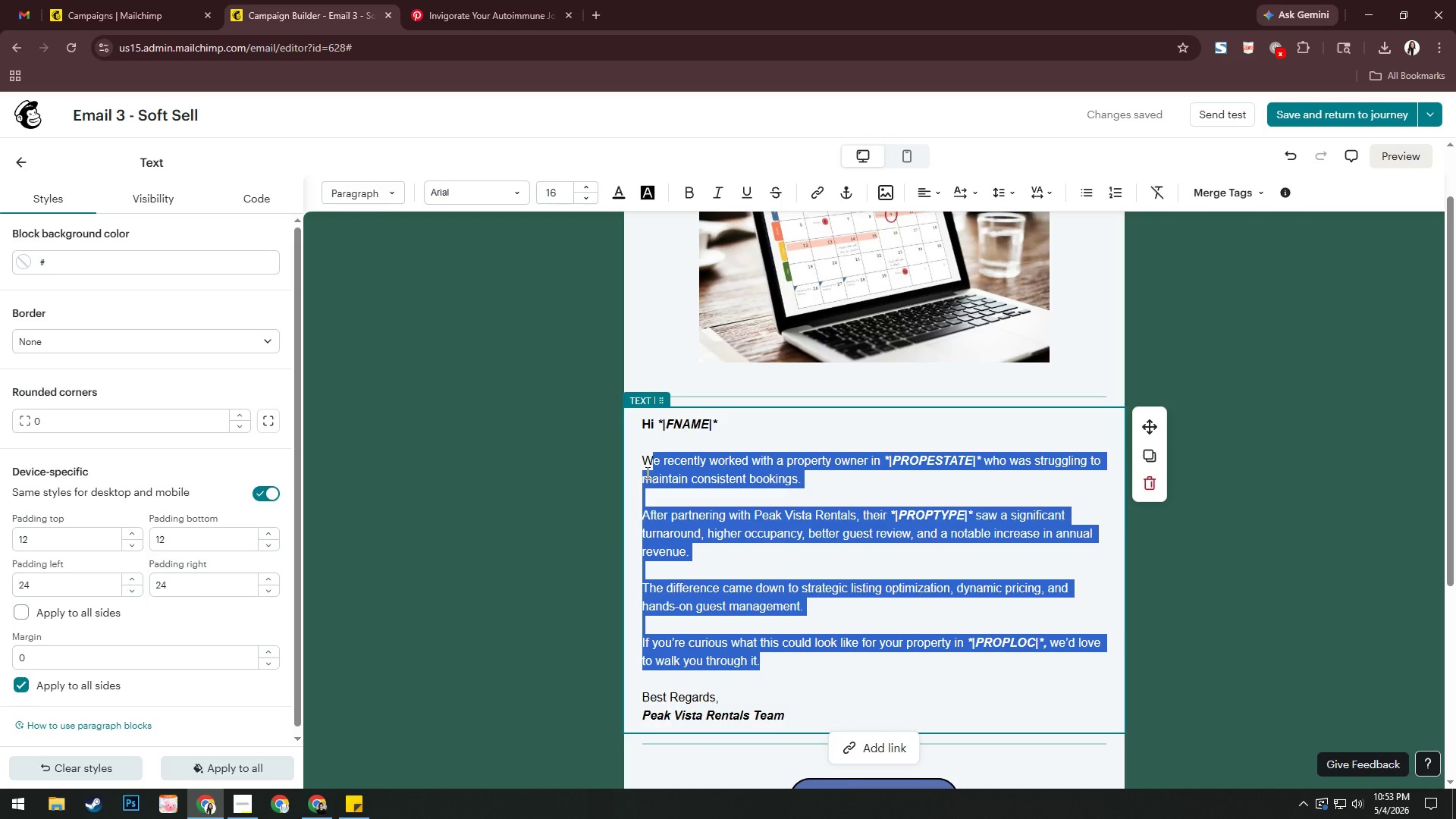 
key(Backspace)
 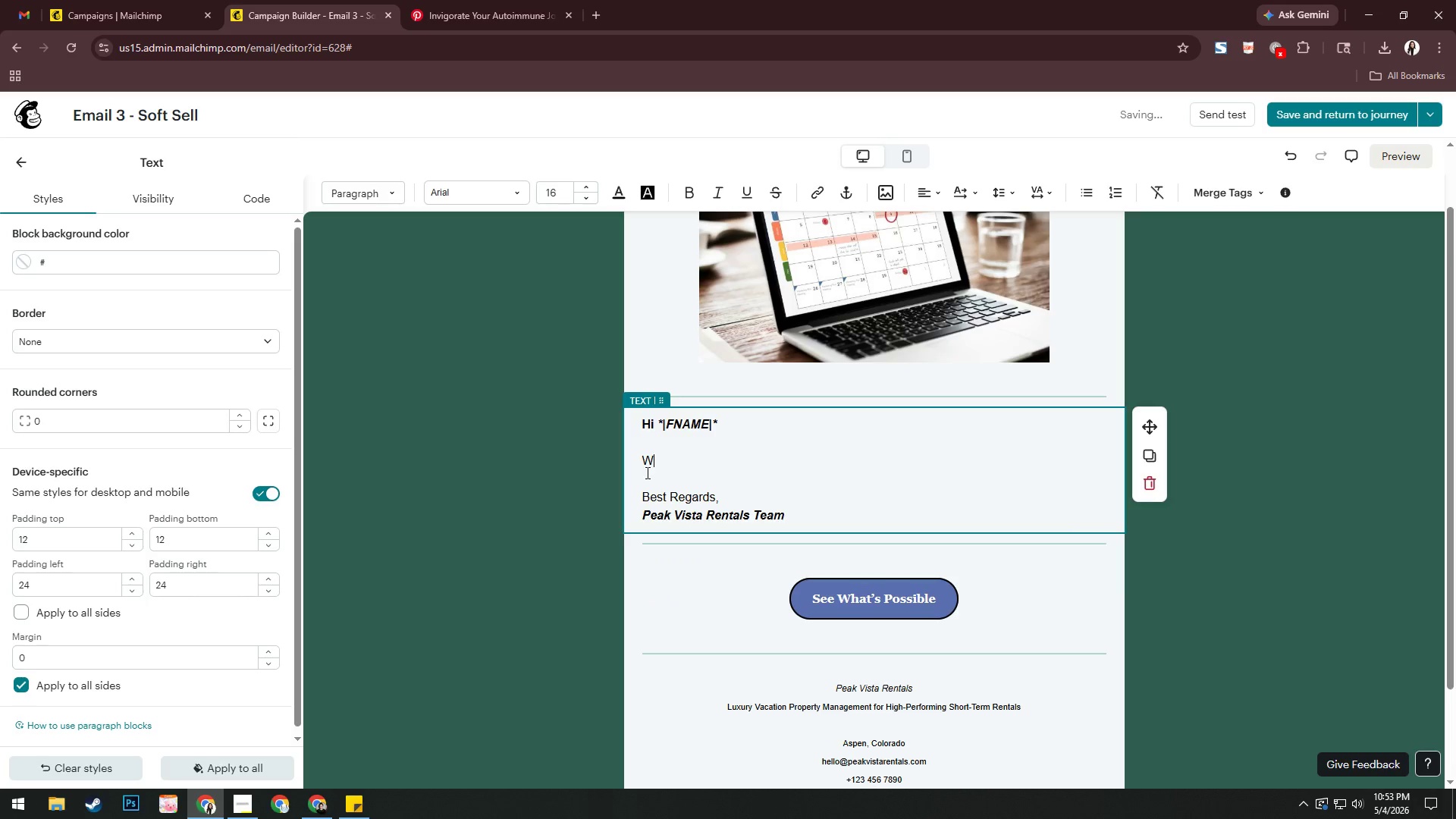 
key(Backspace)
 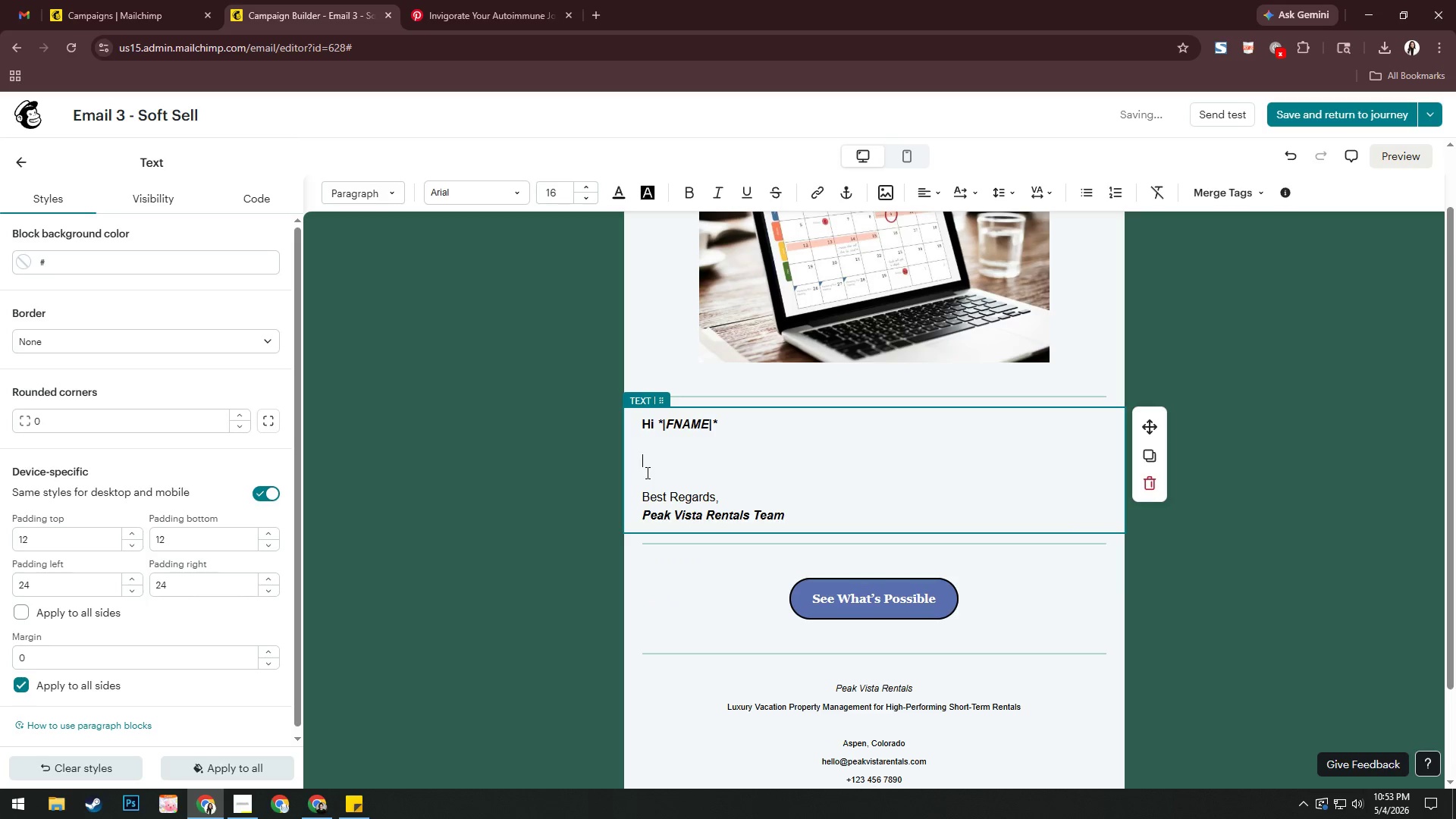 
key(Shift+B)
 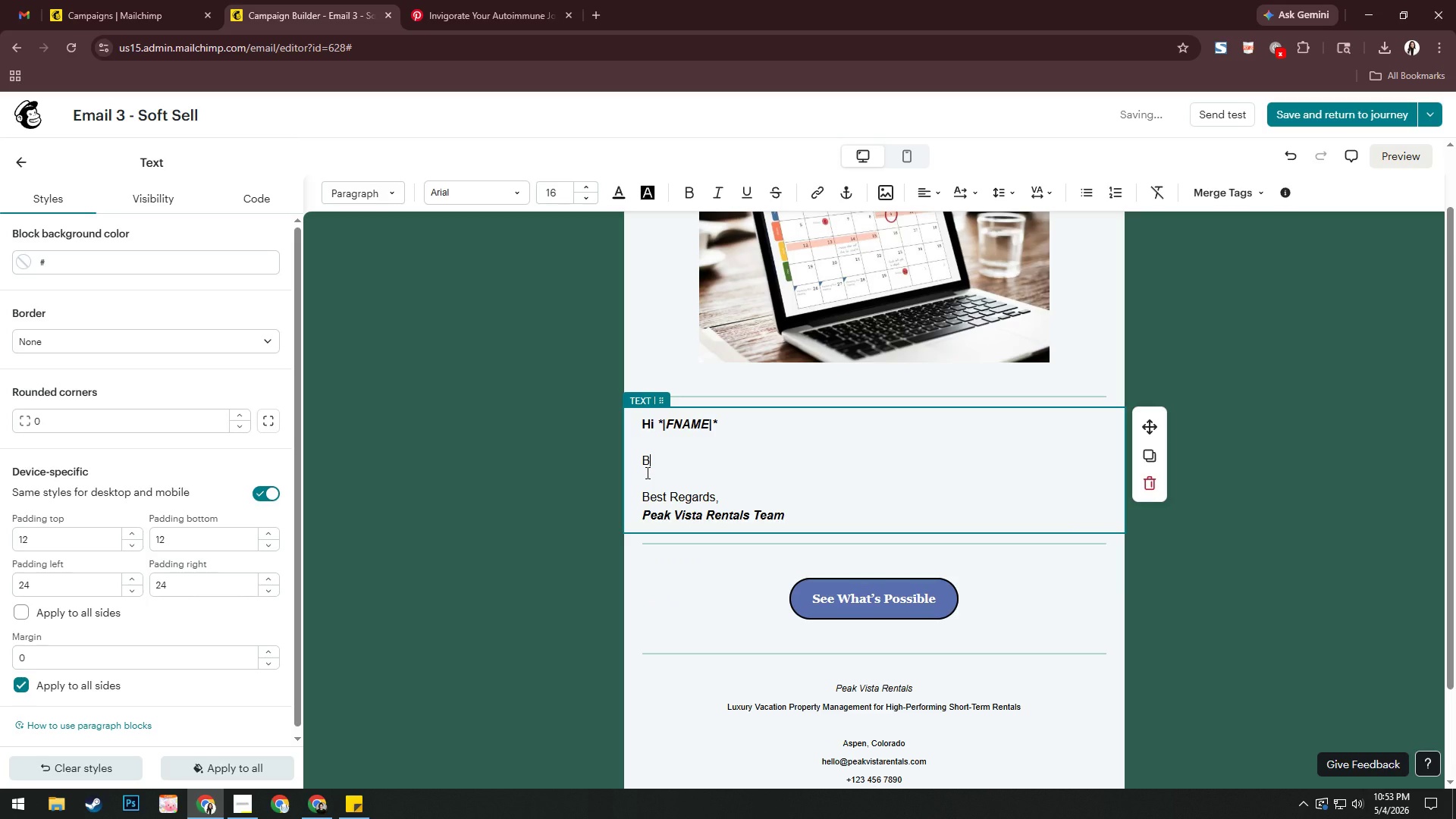 
wait(5.81)
 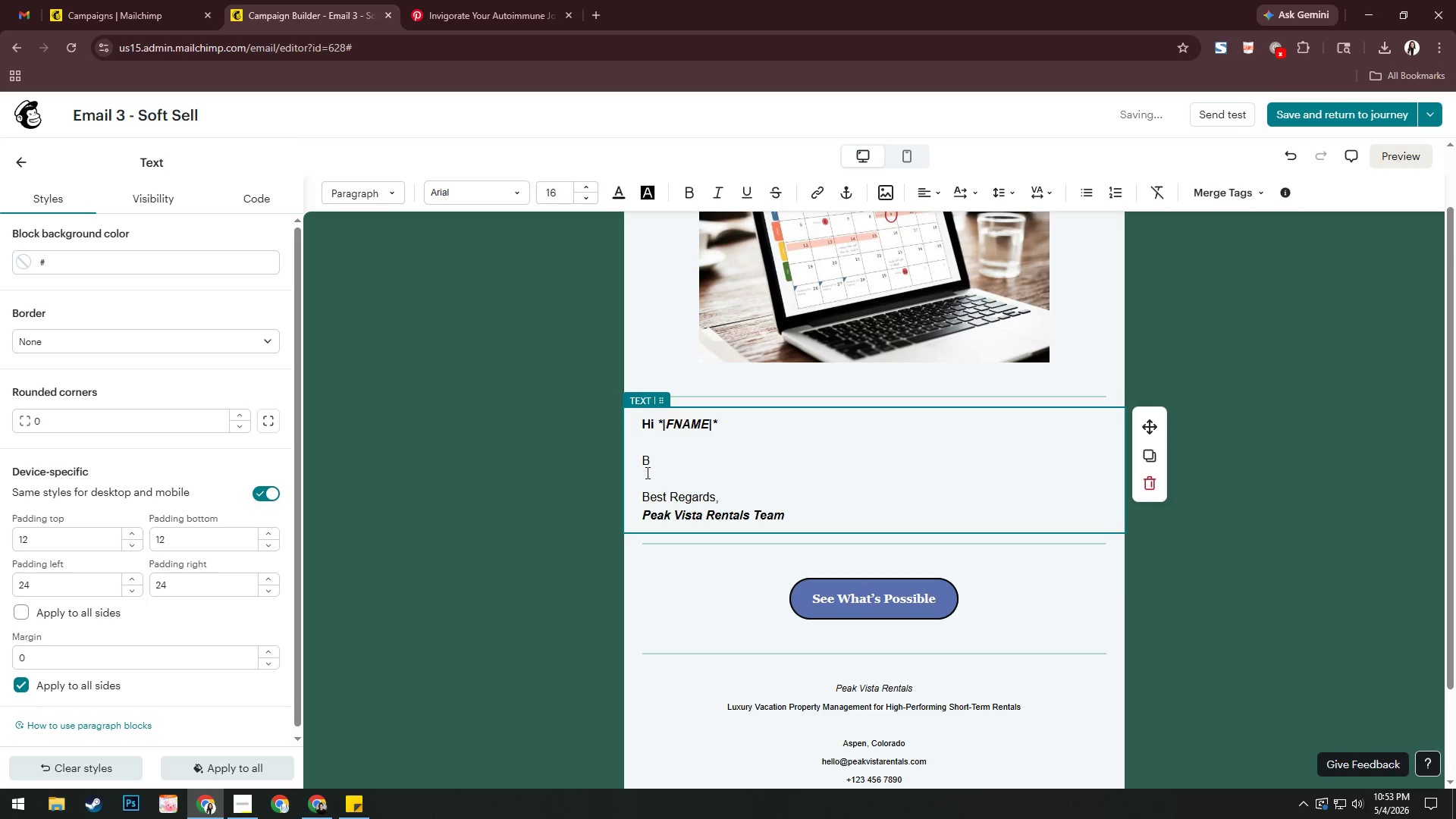 
type(y now, yp)
key(Backspace)
type(ou've seen)
 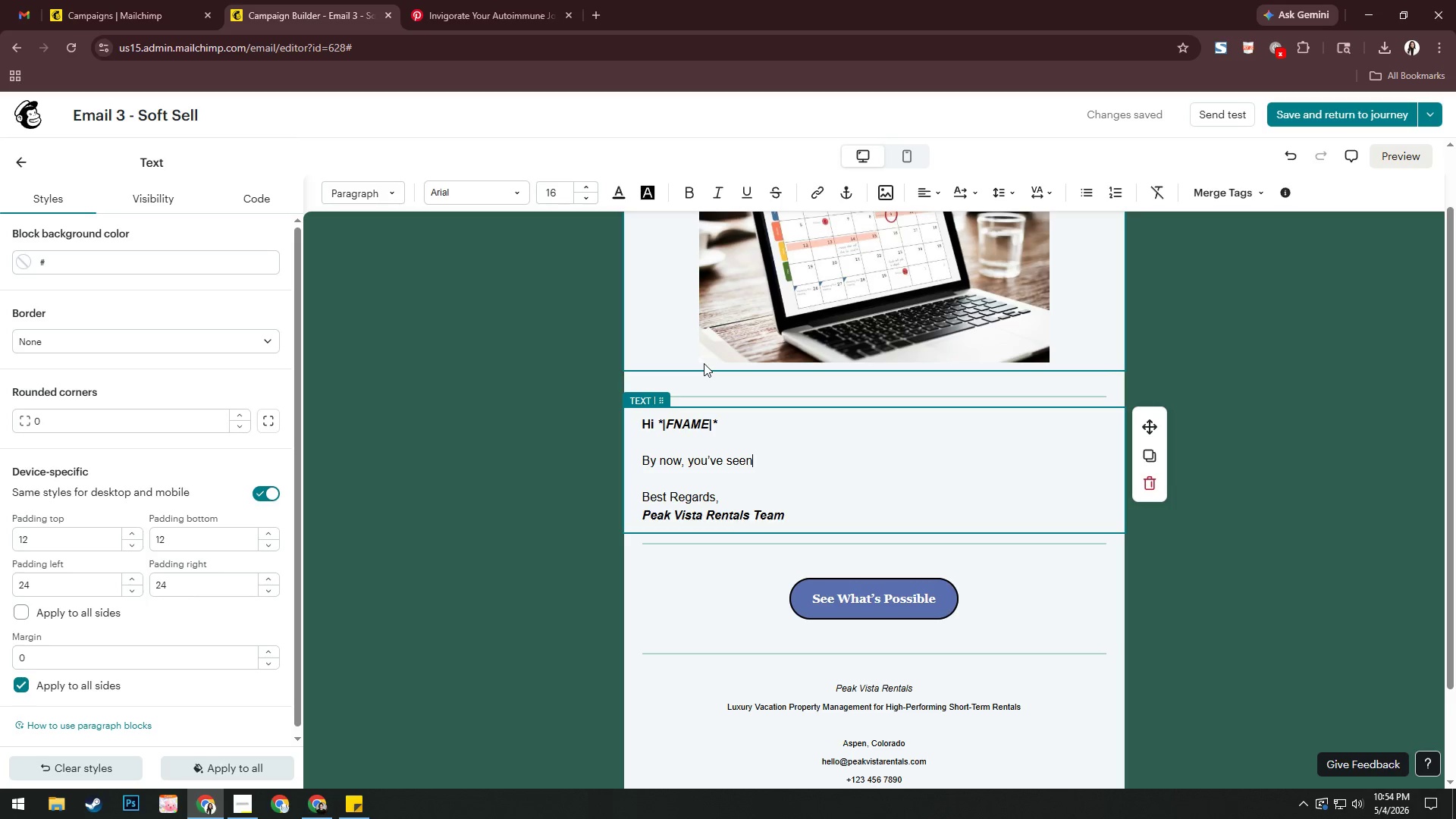 
wait(28.36)
 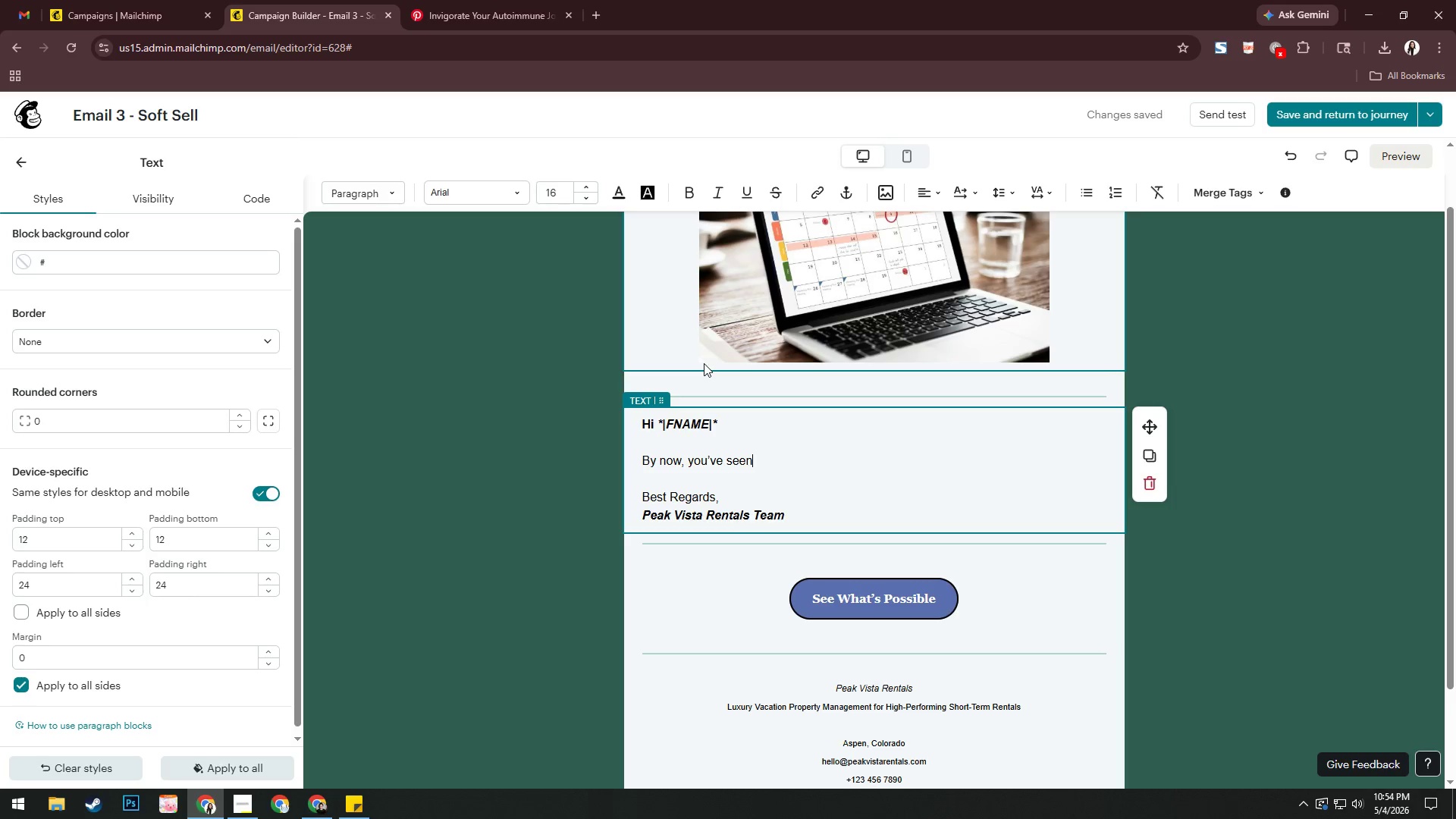 
type( how thw )
key(Backspace)
key(Backspace)
type(e right strategy can sigin)
key(Backspace)
key(Backspace)
type(nificantly improve a propert's perfr)
key(Backspace)
key(Backspace)
key(Backspace)
key(Backspace)
key(Backspace)
key(Backspace)
key(Backspace)
key(Backspace)
type(y's performance.)
 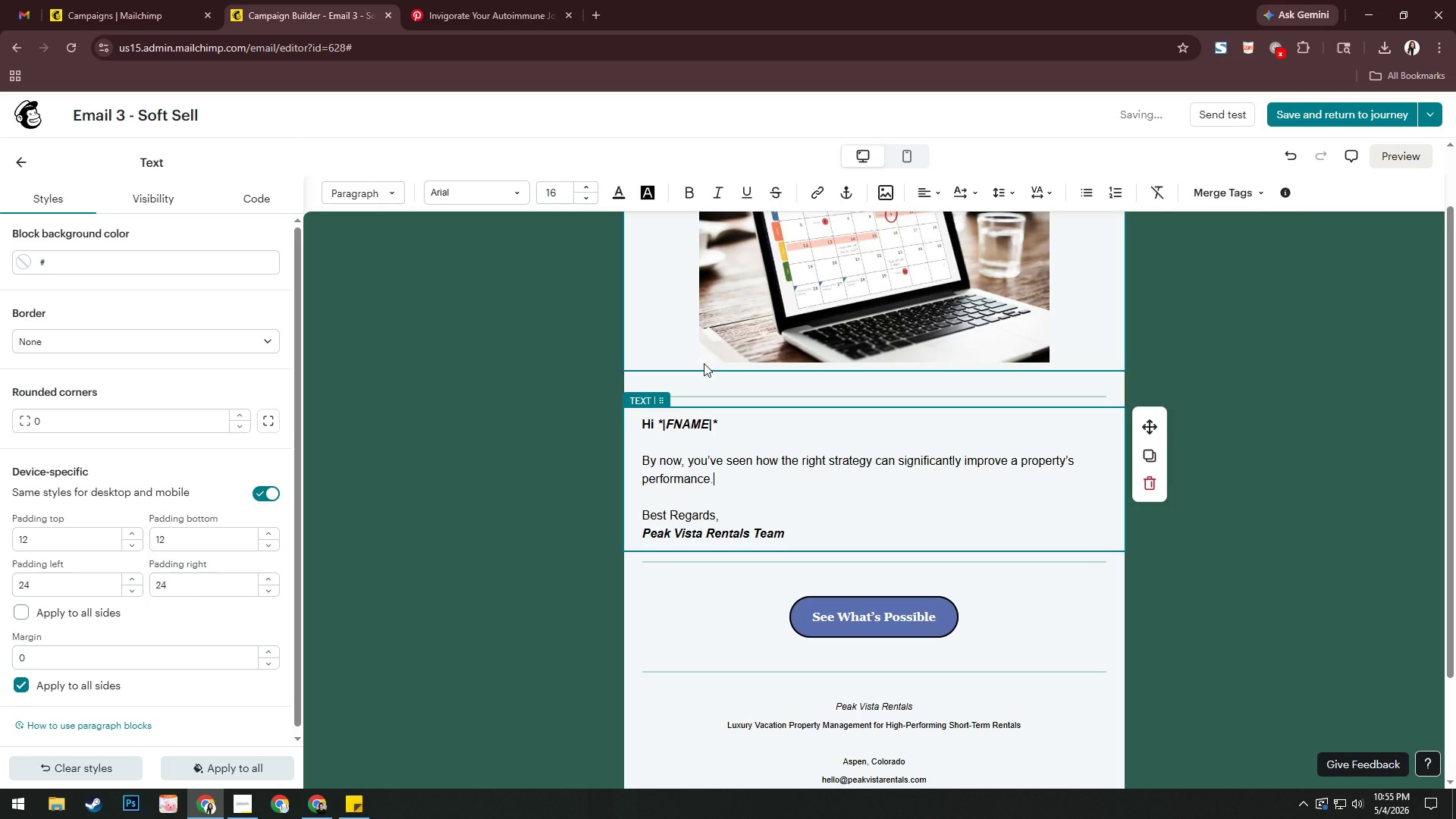 
key(Enter)
 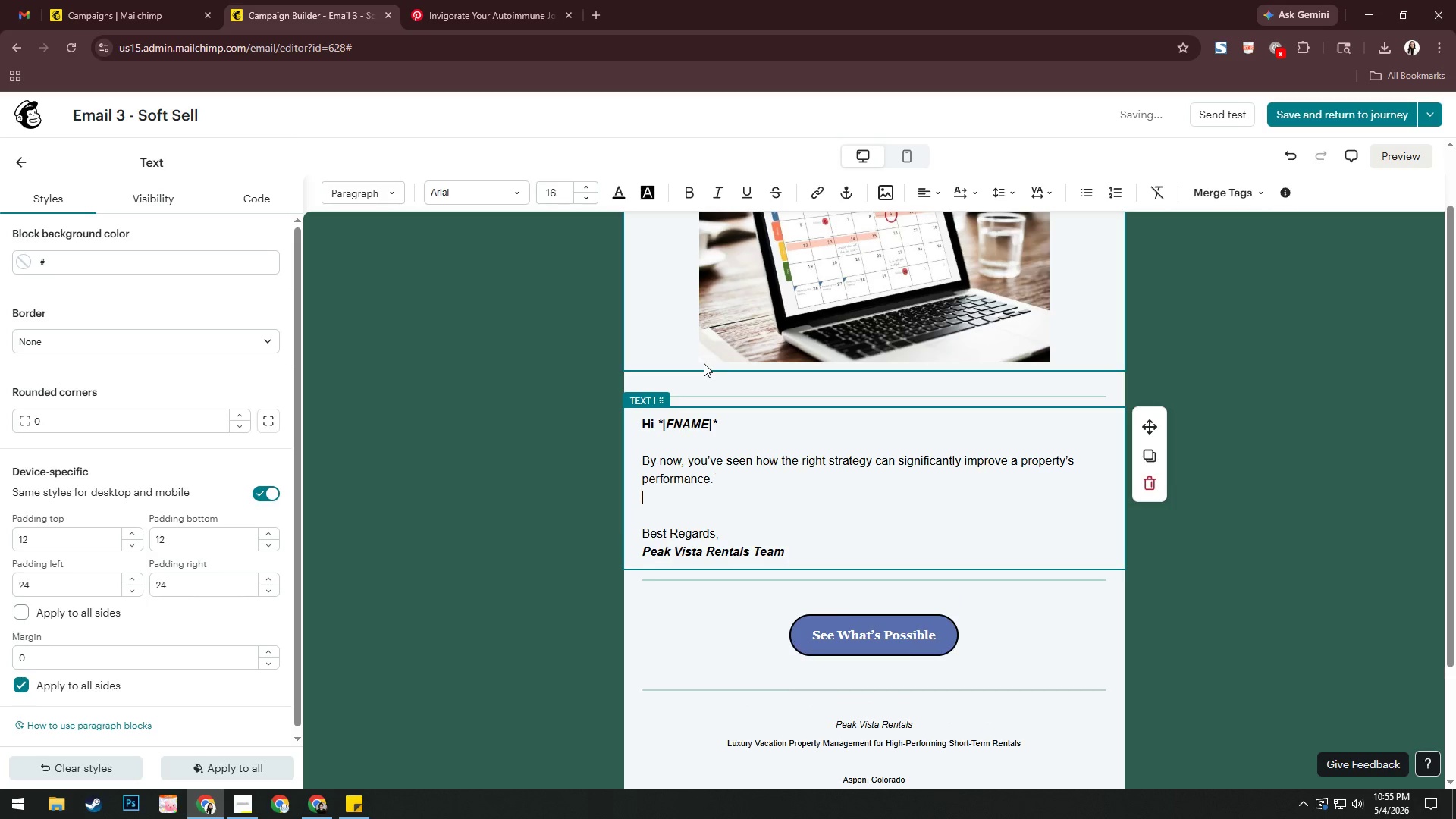 
key(Enter)
 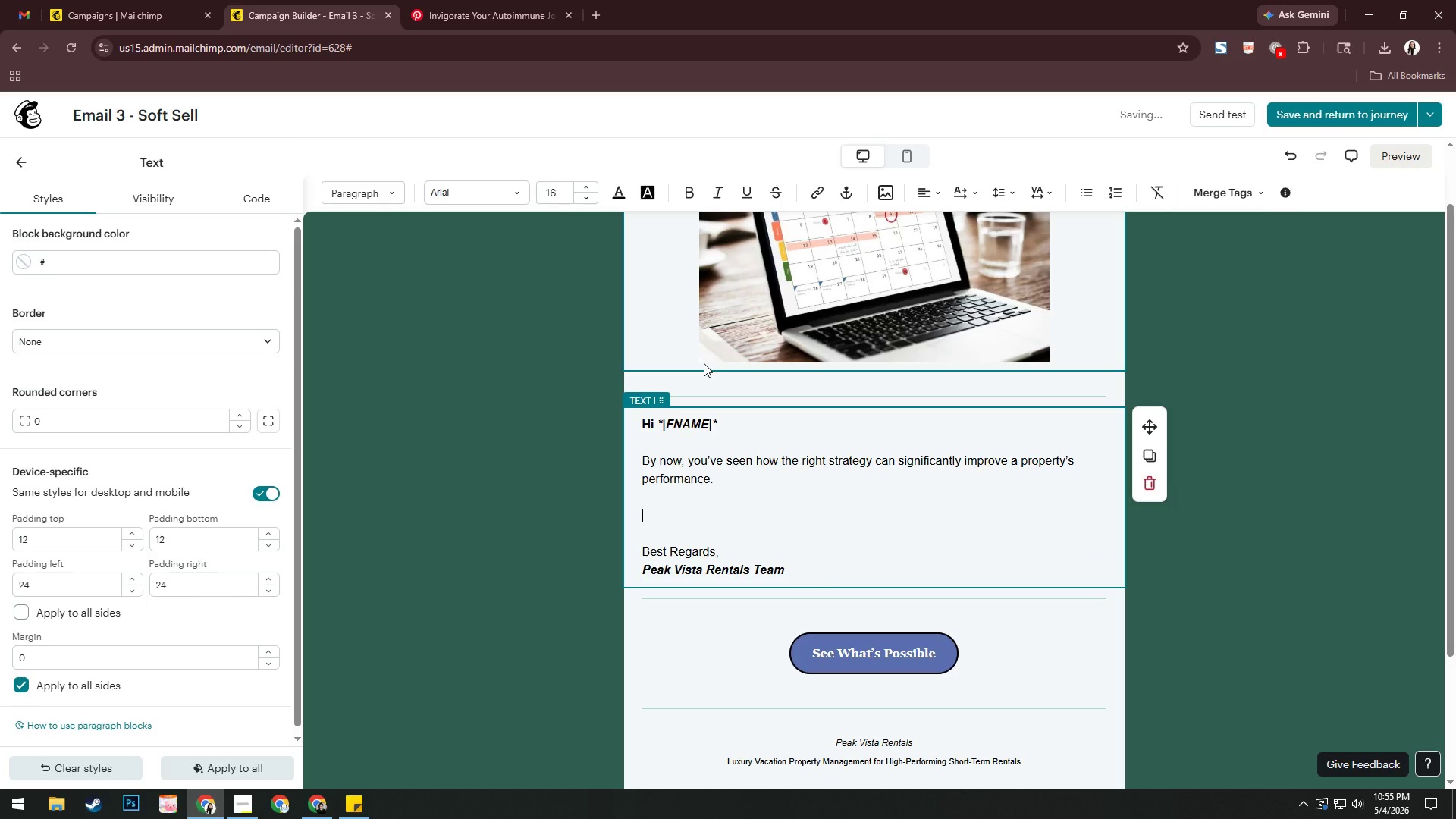 
type(If yp)
key(Backspace)
type(ou're open to it, we'd )
 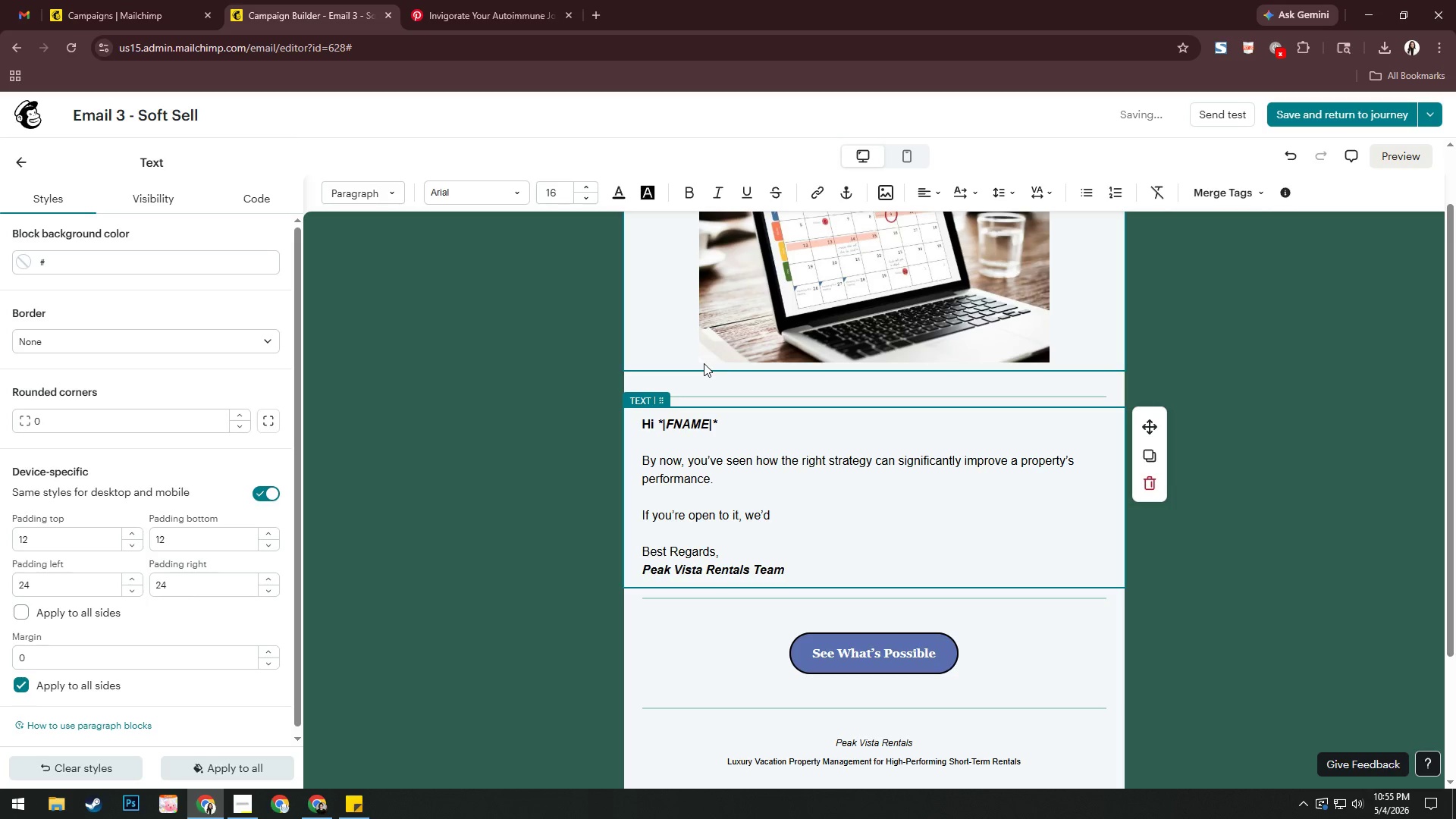 
type(love to offer a quick )
key(Backspace)
type(, no-pressure consulat)
key(Backspace)
key(Backspace)
type(tation to exlpore )
key(Backspace)
key(Backspace)
key(Backspace)
key(Backspace)
key(Backspace)
key(Backspace)
type(plore how Peak Vista Rsn)
key(Backspace)
key(Backspace)
type(entals can support your goals.)
 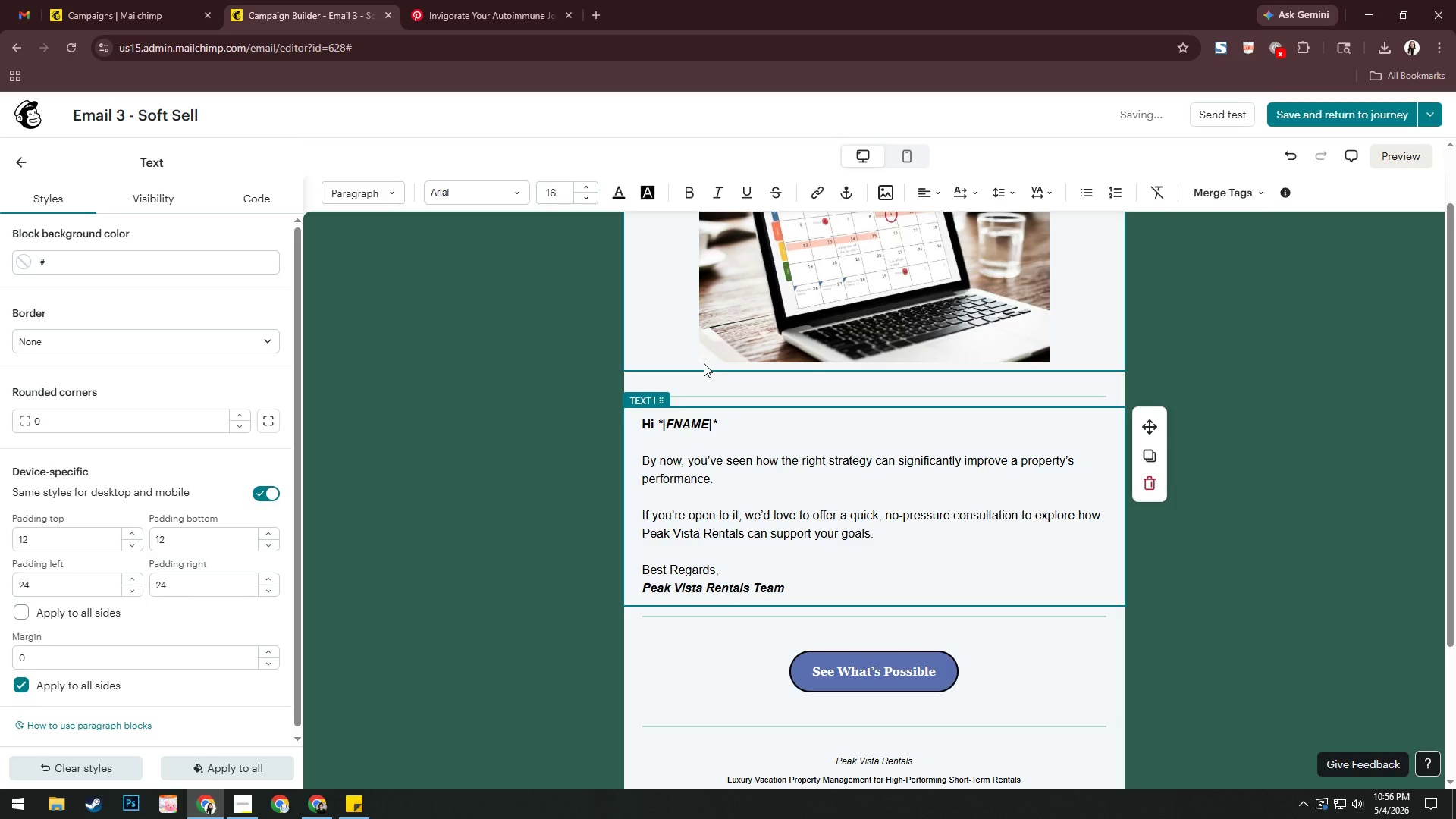 
key(Enter)
 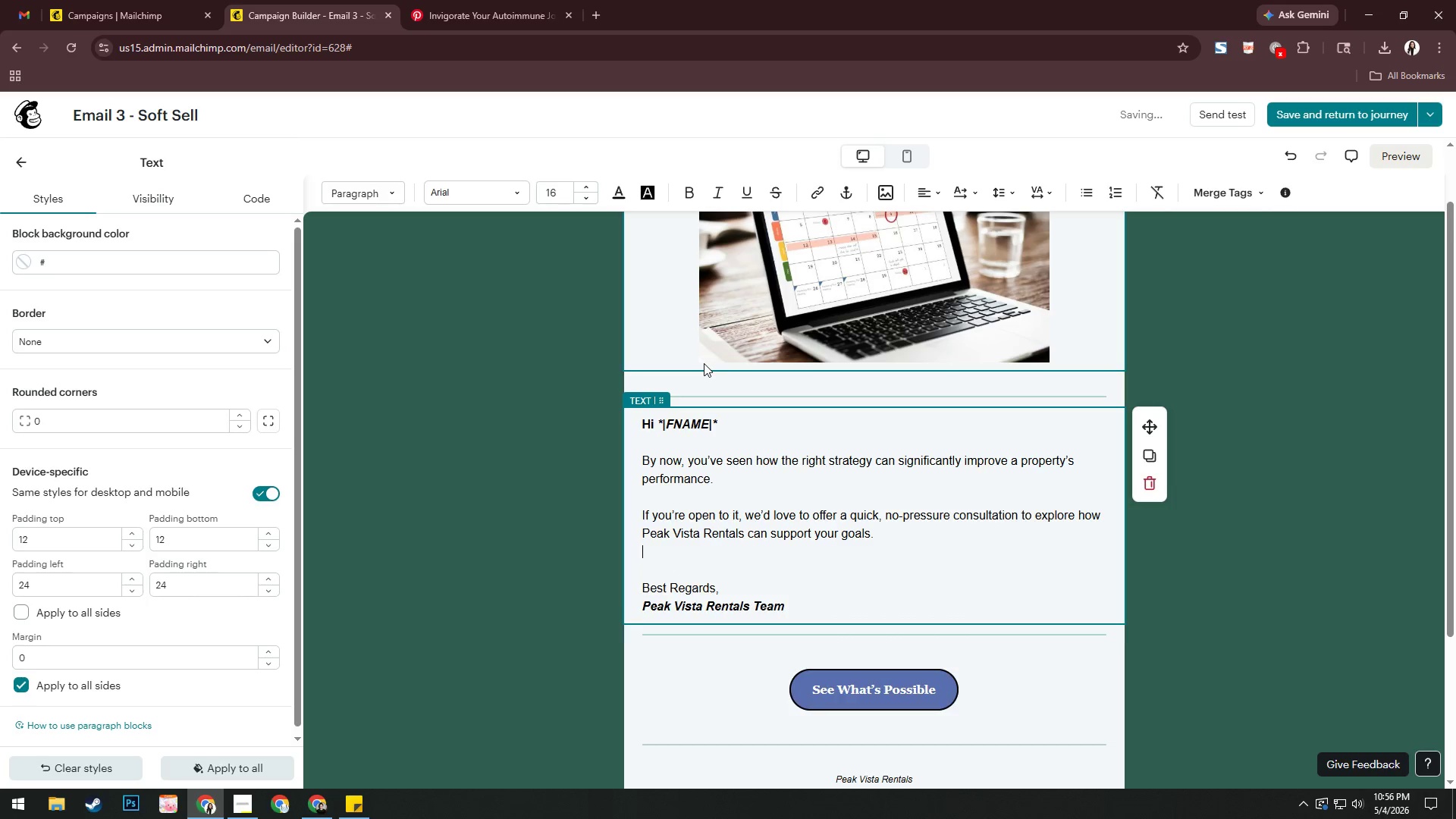 
key(Enter)
 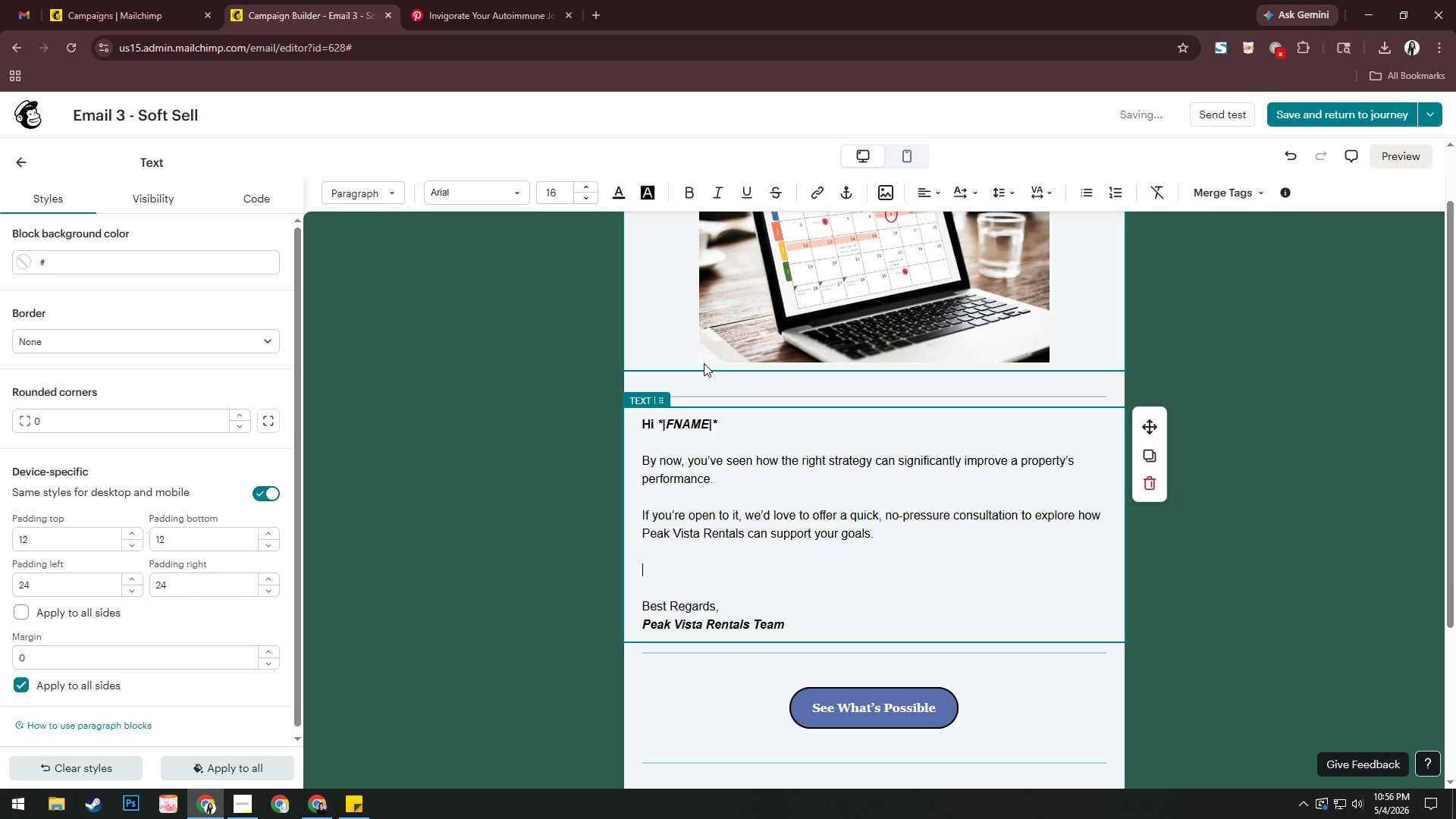 
type(We'll review your )
 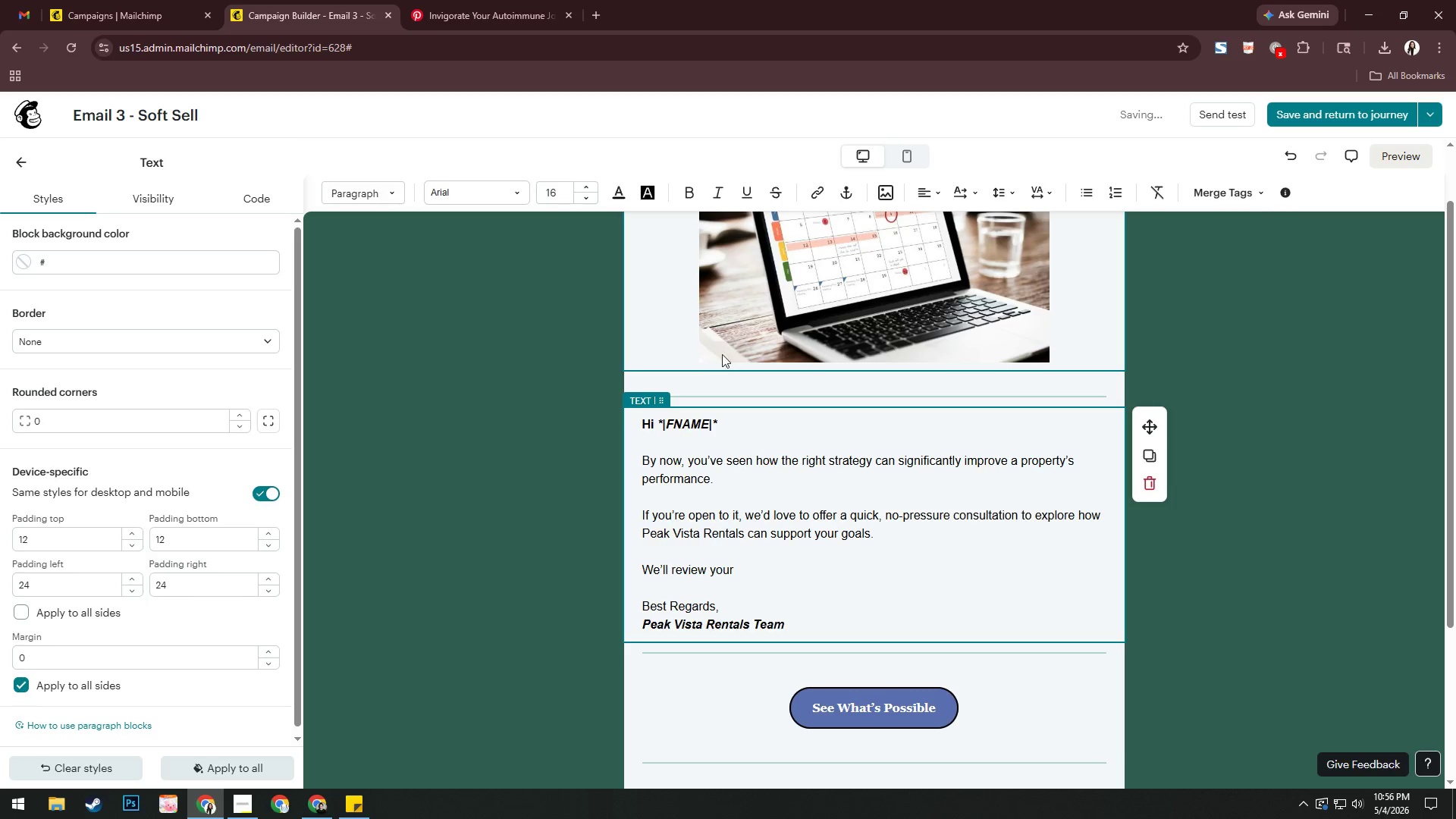 
left_click([1221, 187])
 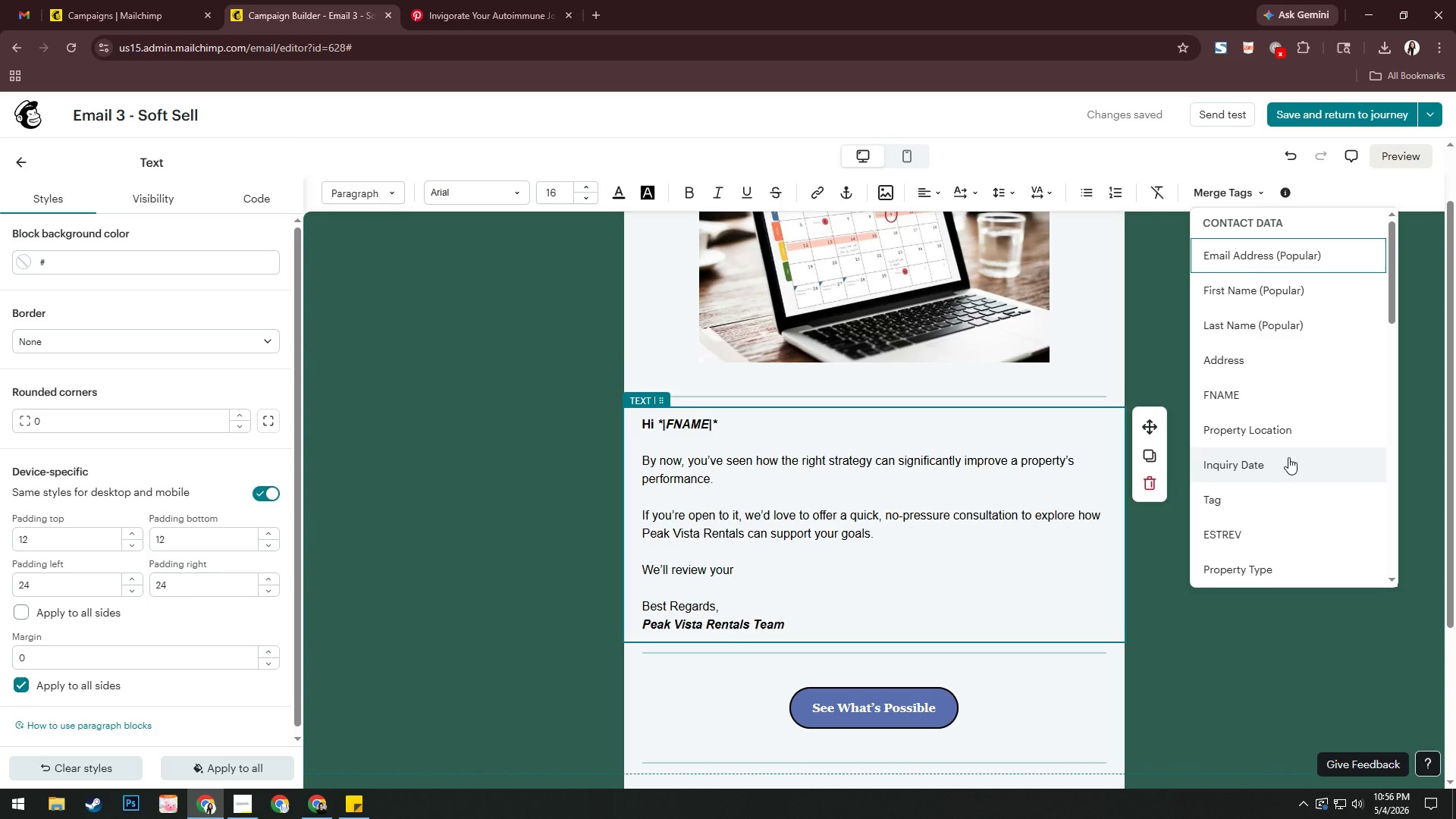 
scroll: coordinate [1288, 457], scroll_direction: down, amount: 1.0
 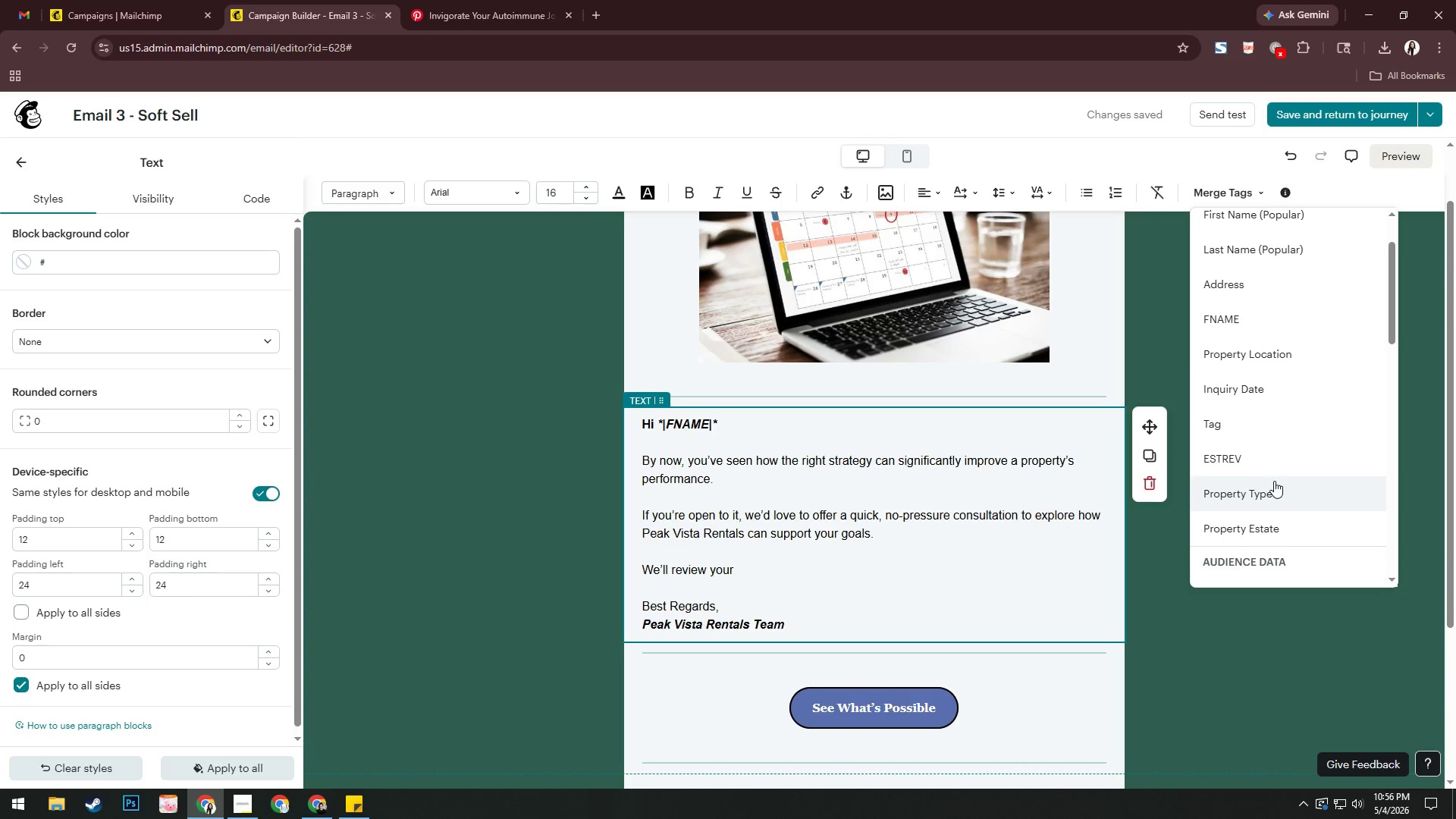 
left_click([1274, 481])
 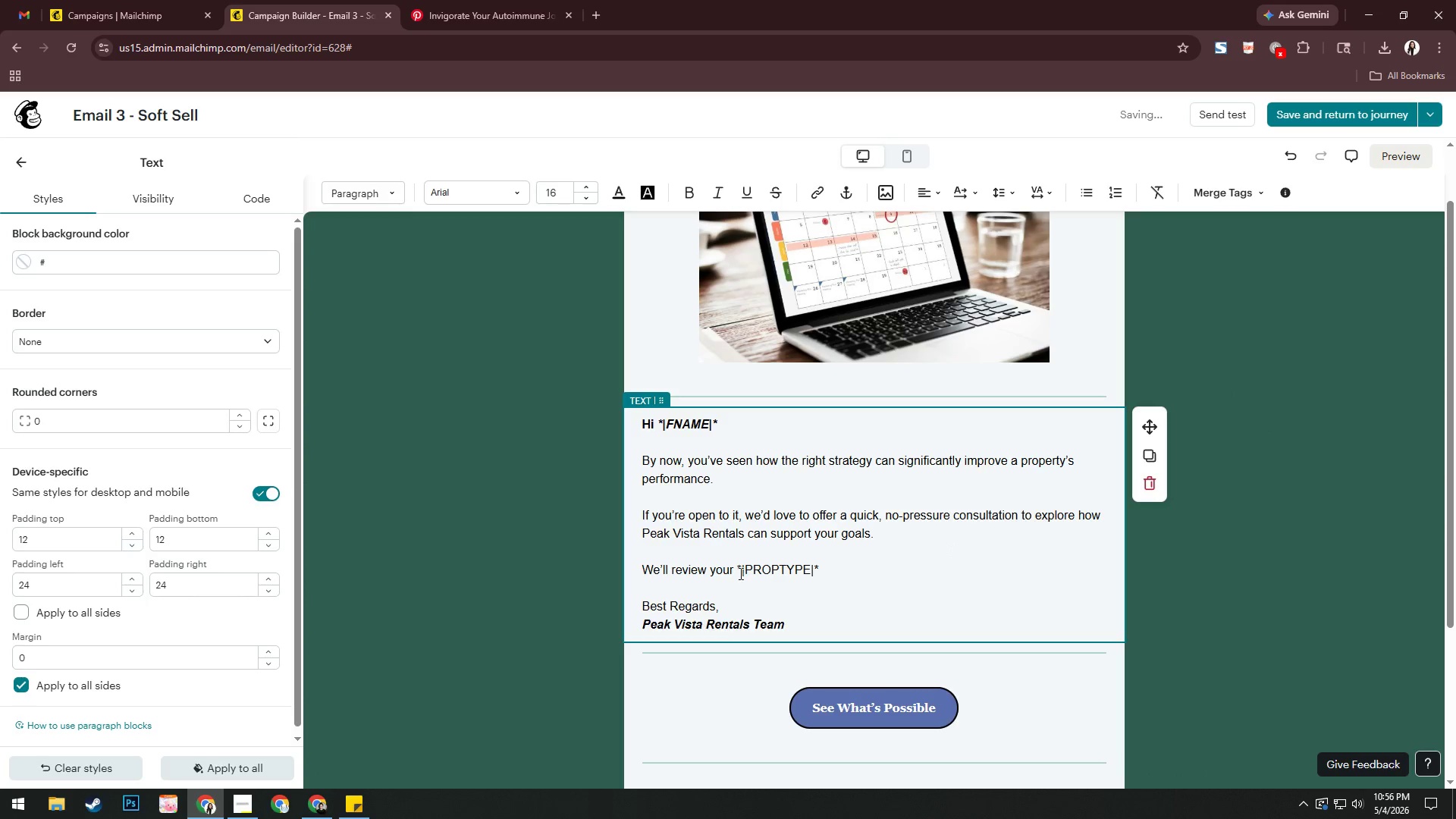 
left_click_drag(start_coordinate=[736, 568], to_coordinate=[861, 568])
 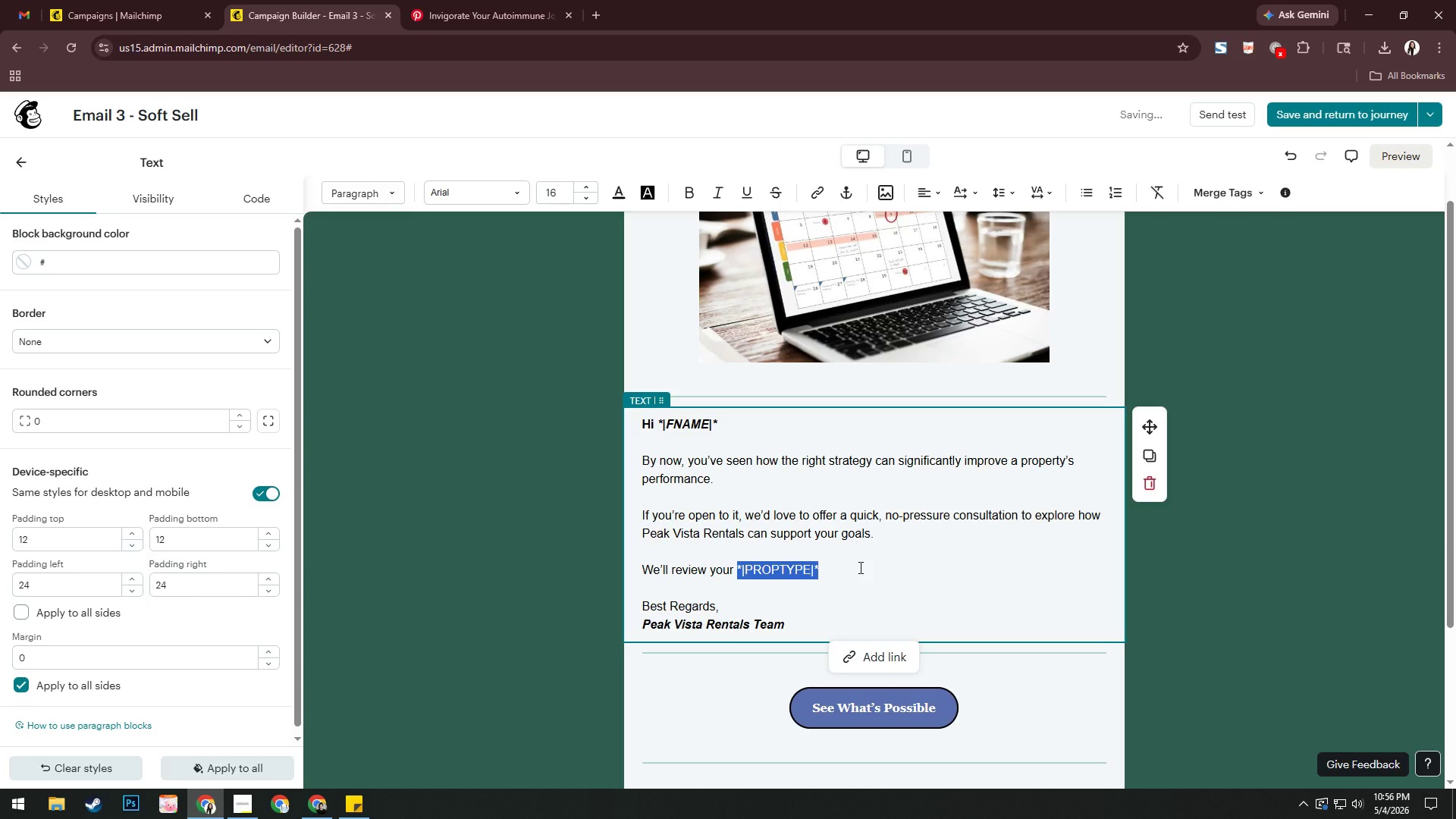 
key(Control+B)
 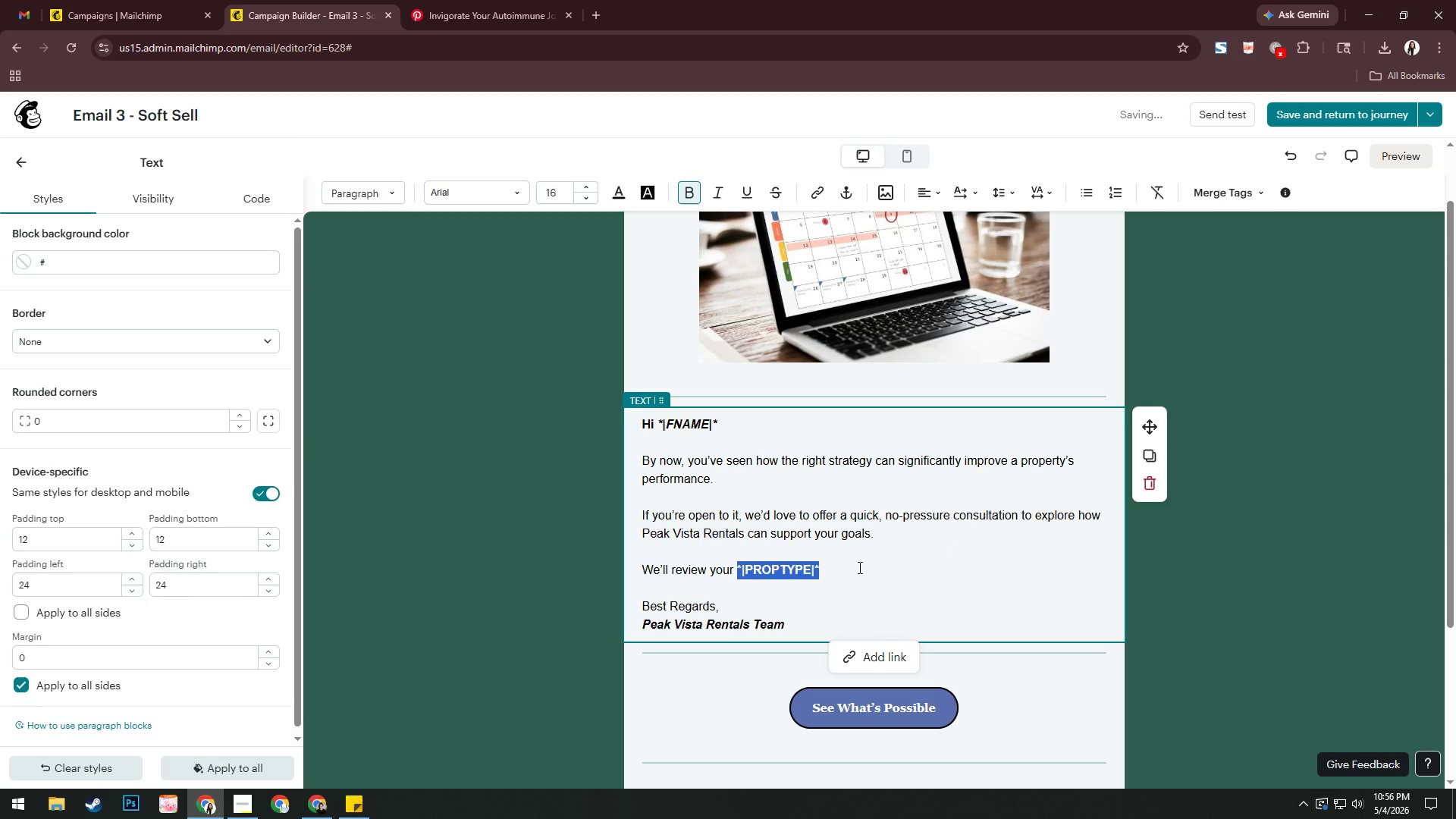 
key(Control+I)
 